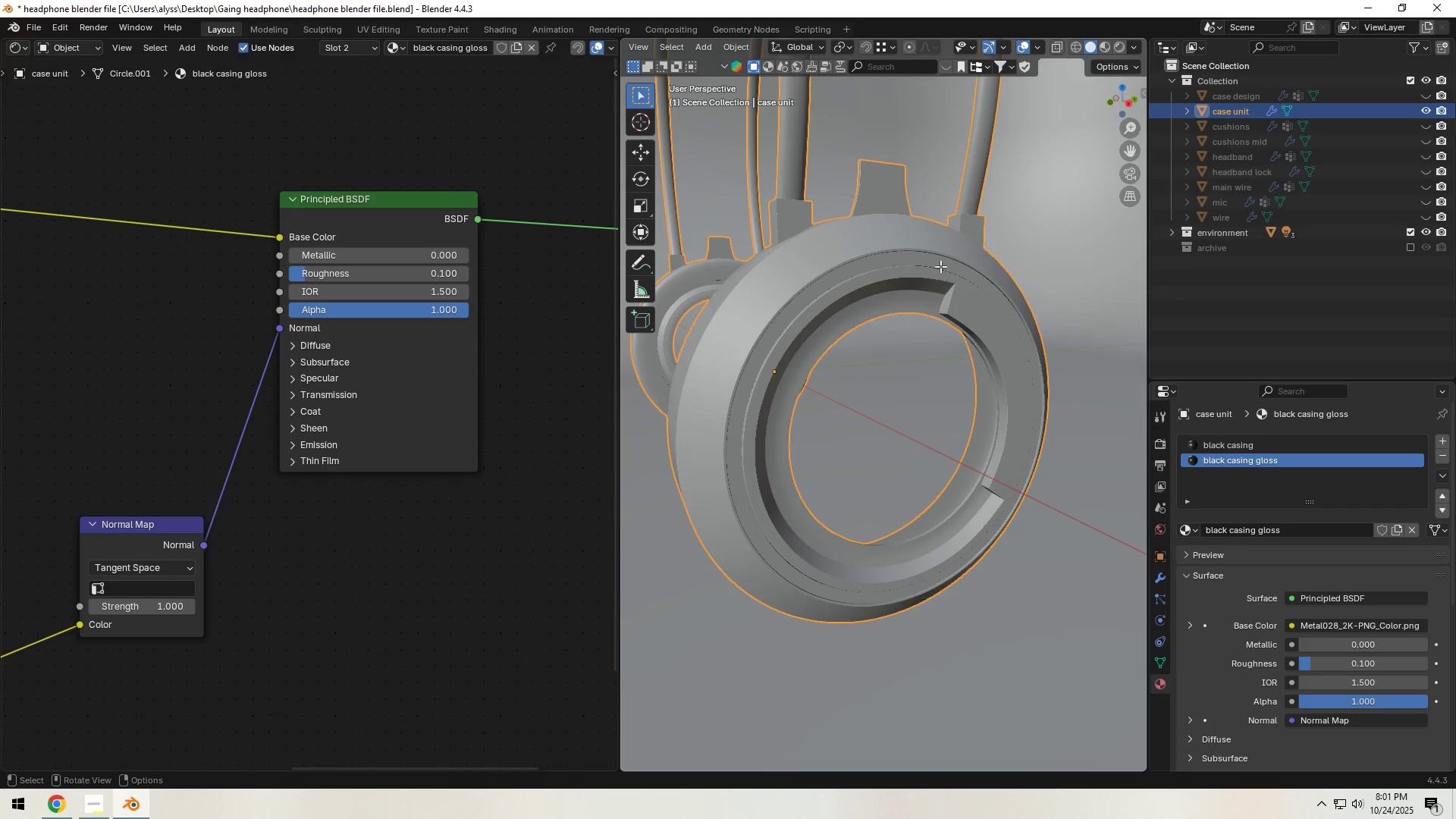 
key(Tab)
 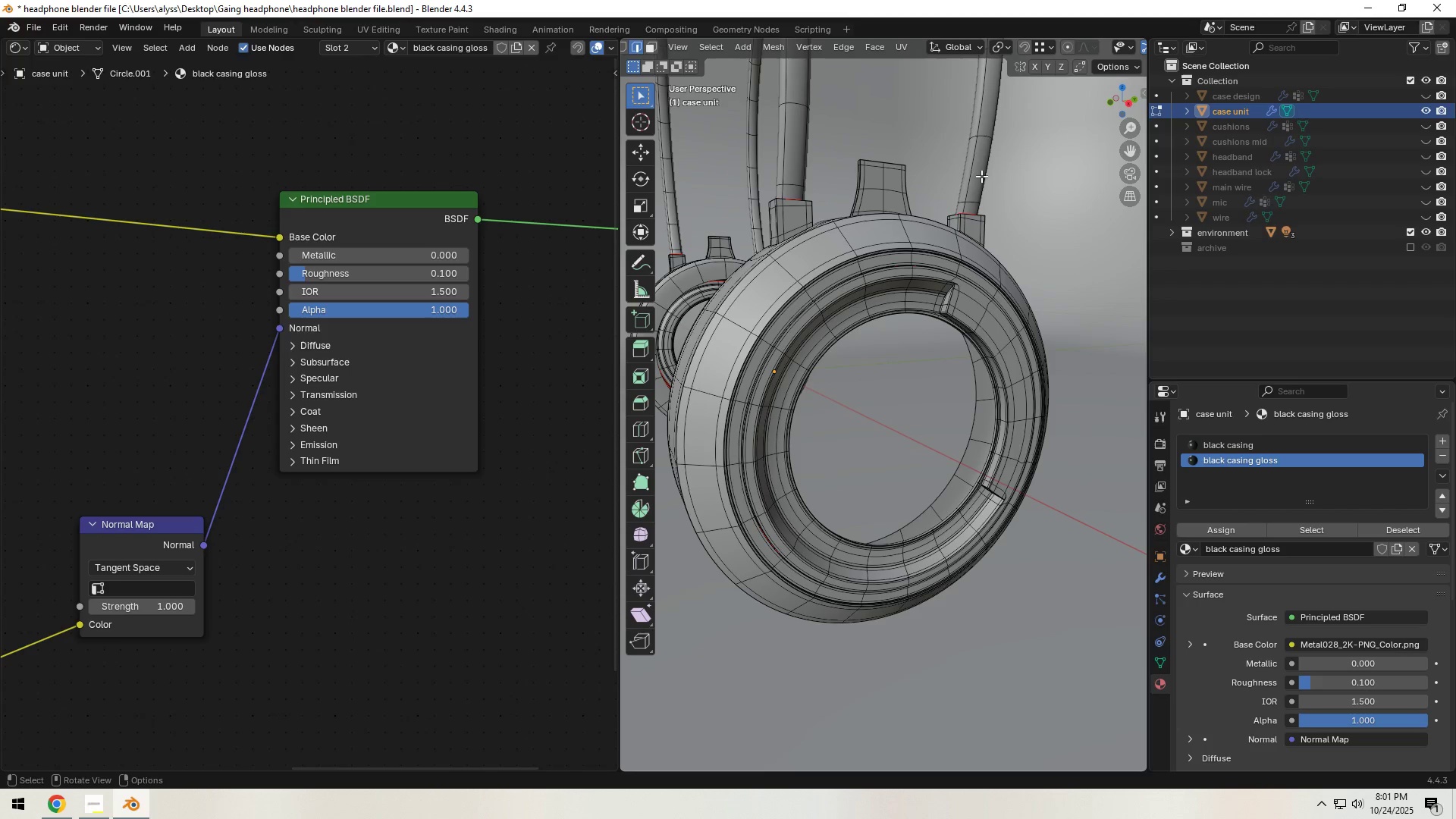 
left_click([982, 174])
 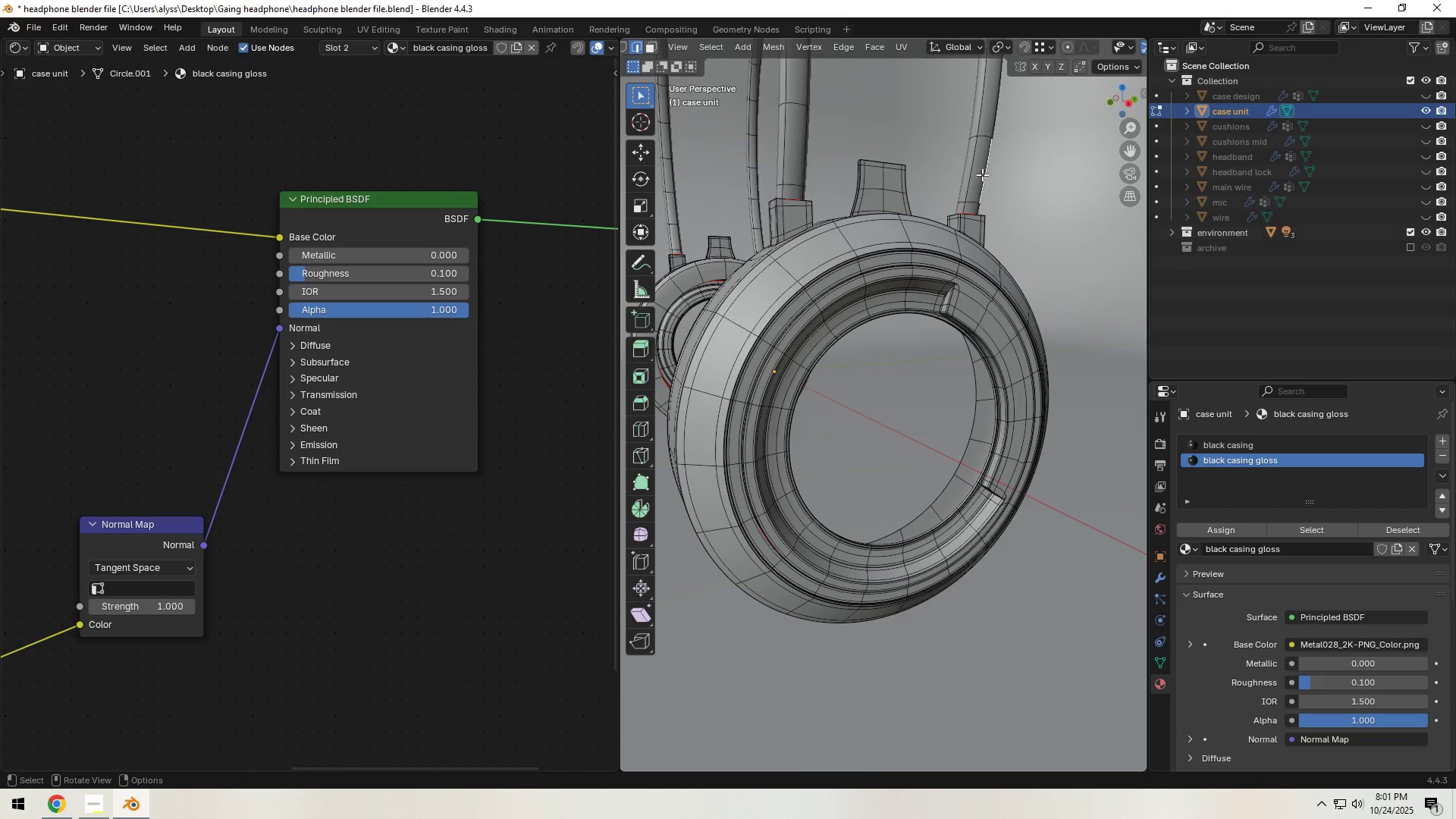 
key(L)
 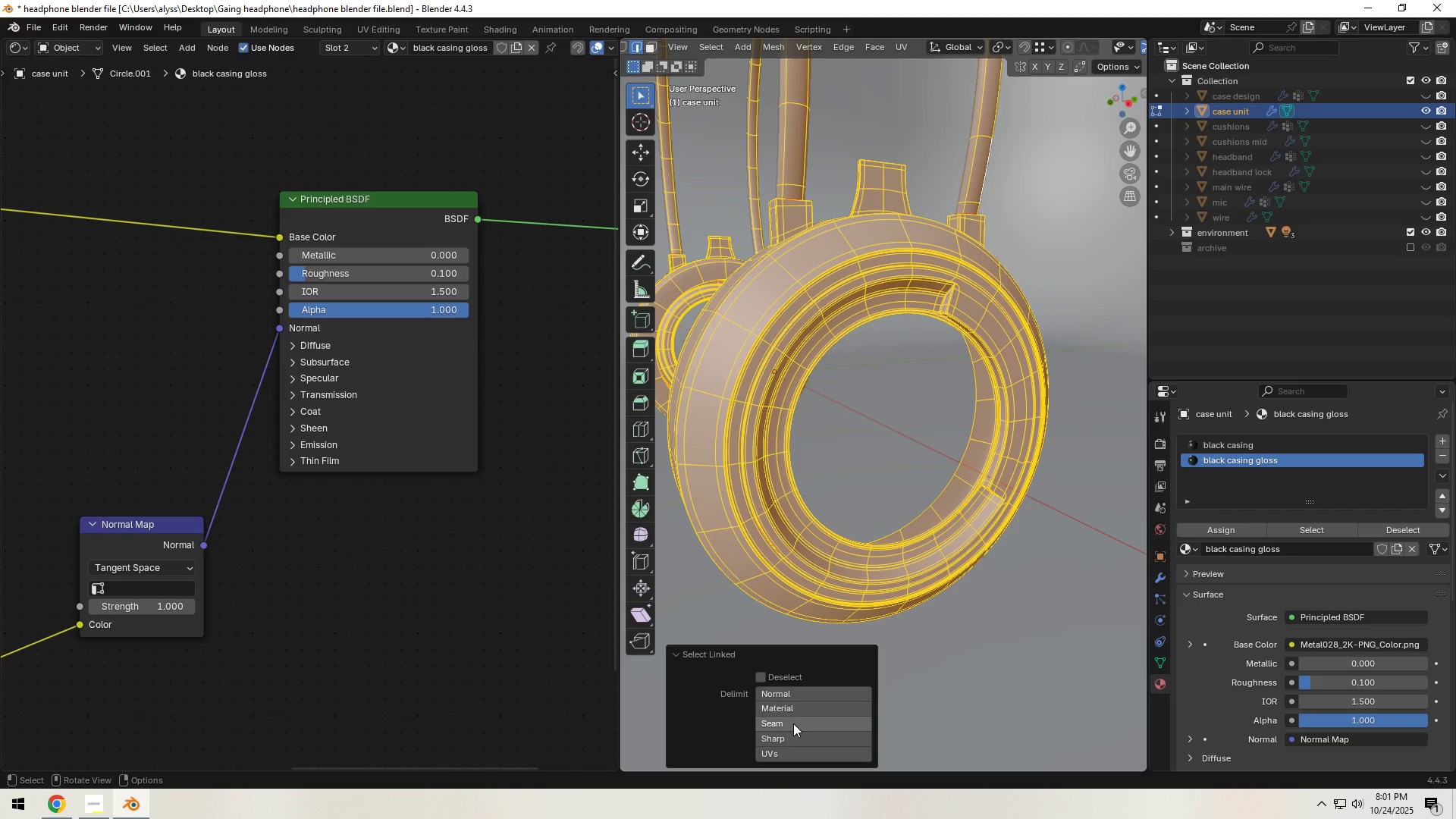 
left_click([793, 723])
 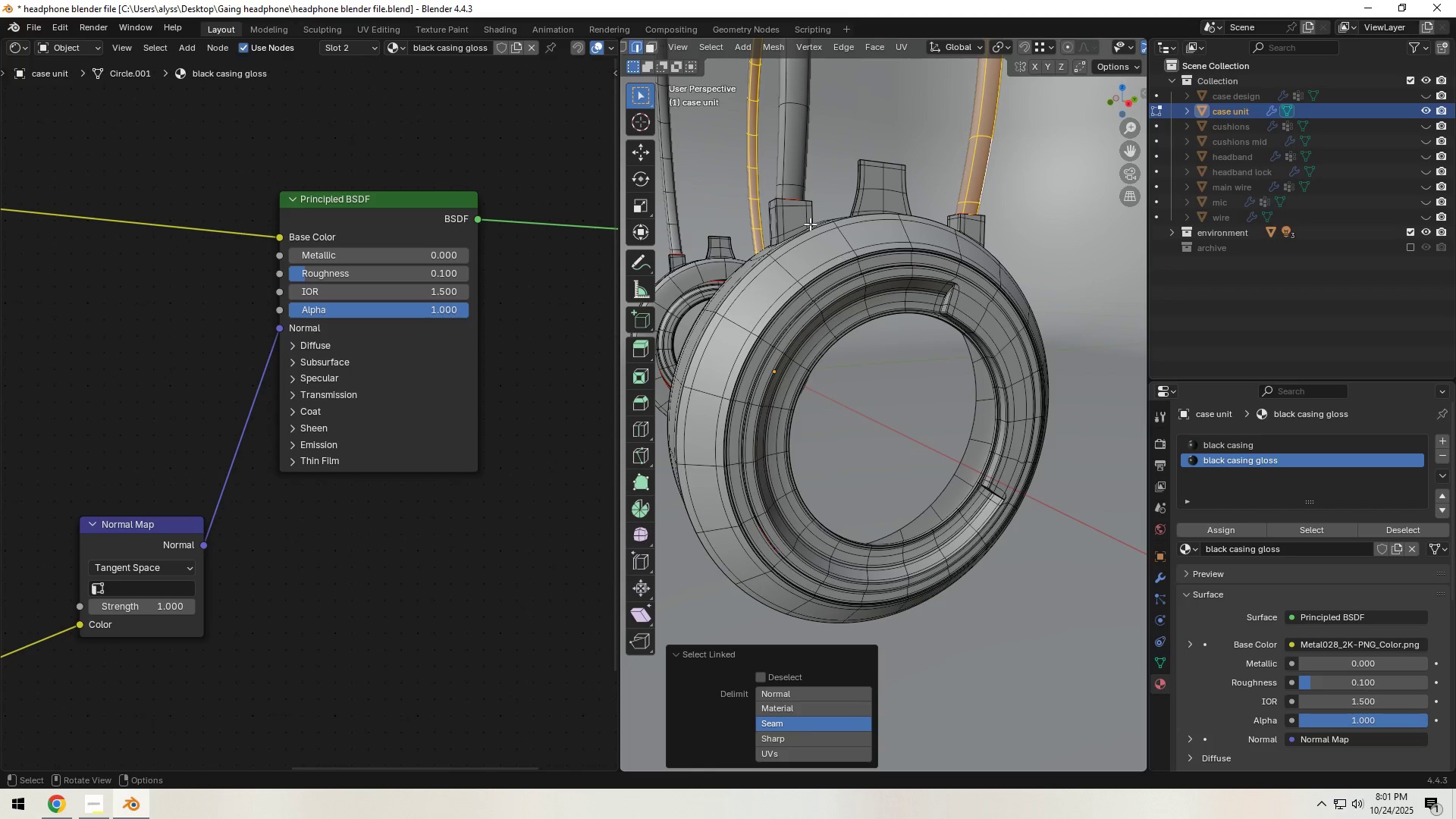 
type(ll)
 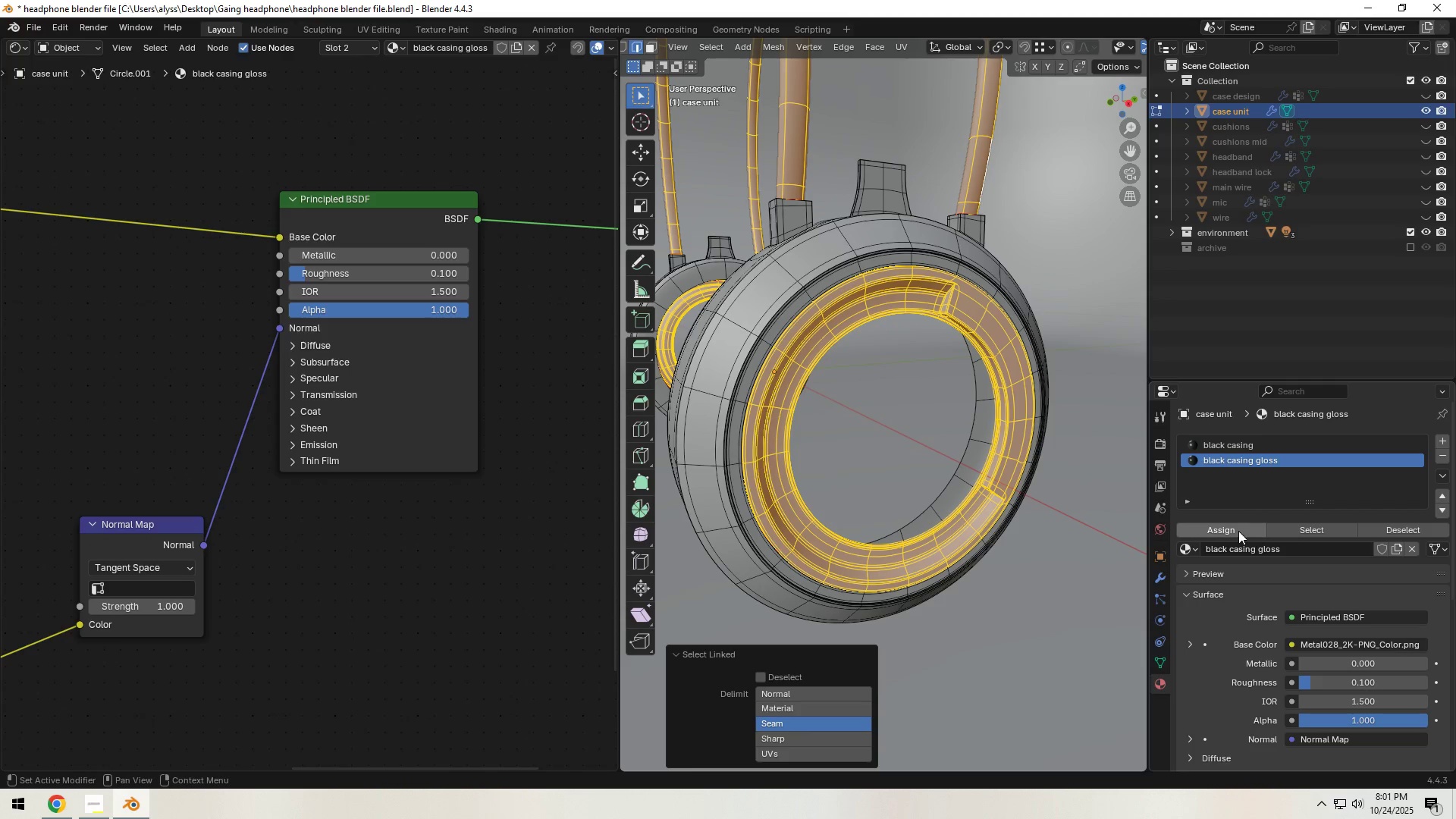 
left_click([1235, 530])
 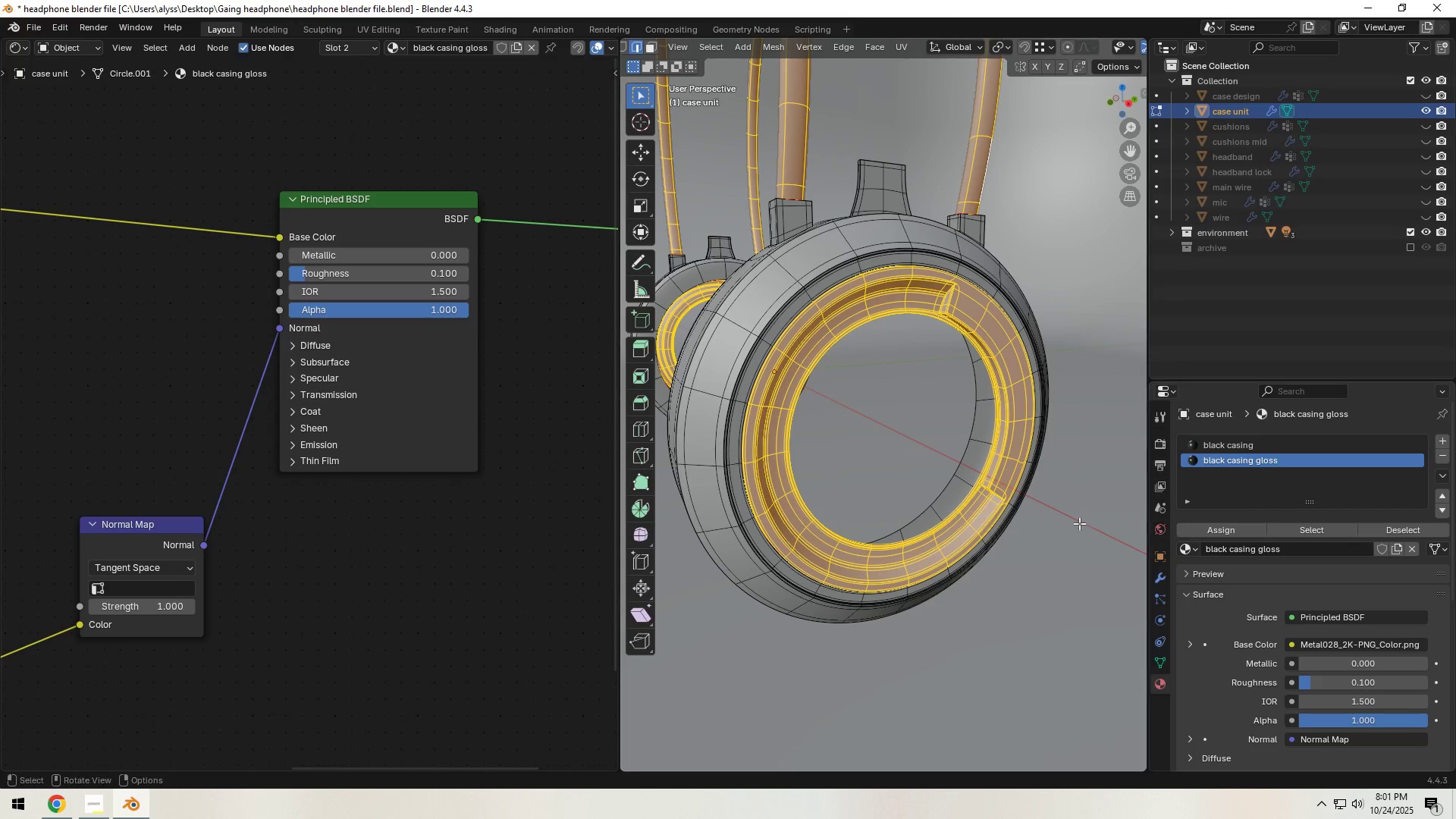 
left_click([1078, 522])
 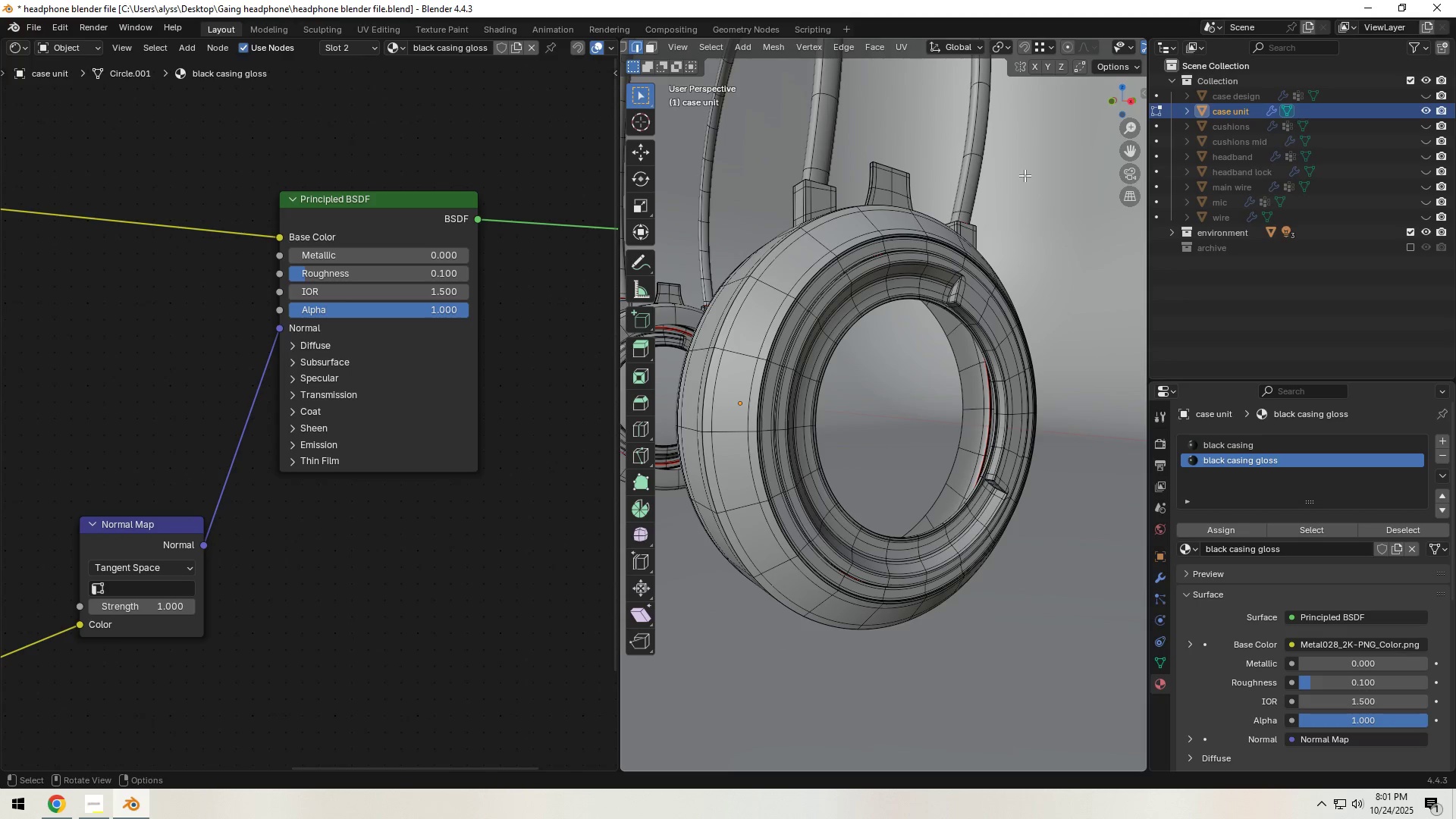 
scroll: coordinate [1118, 48], scroll_direction: down, amount: 7.0
 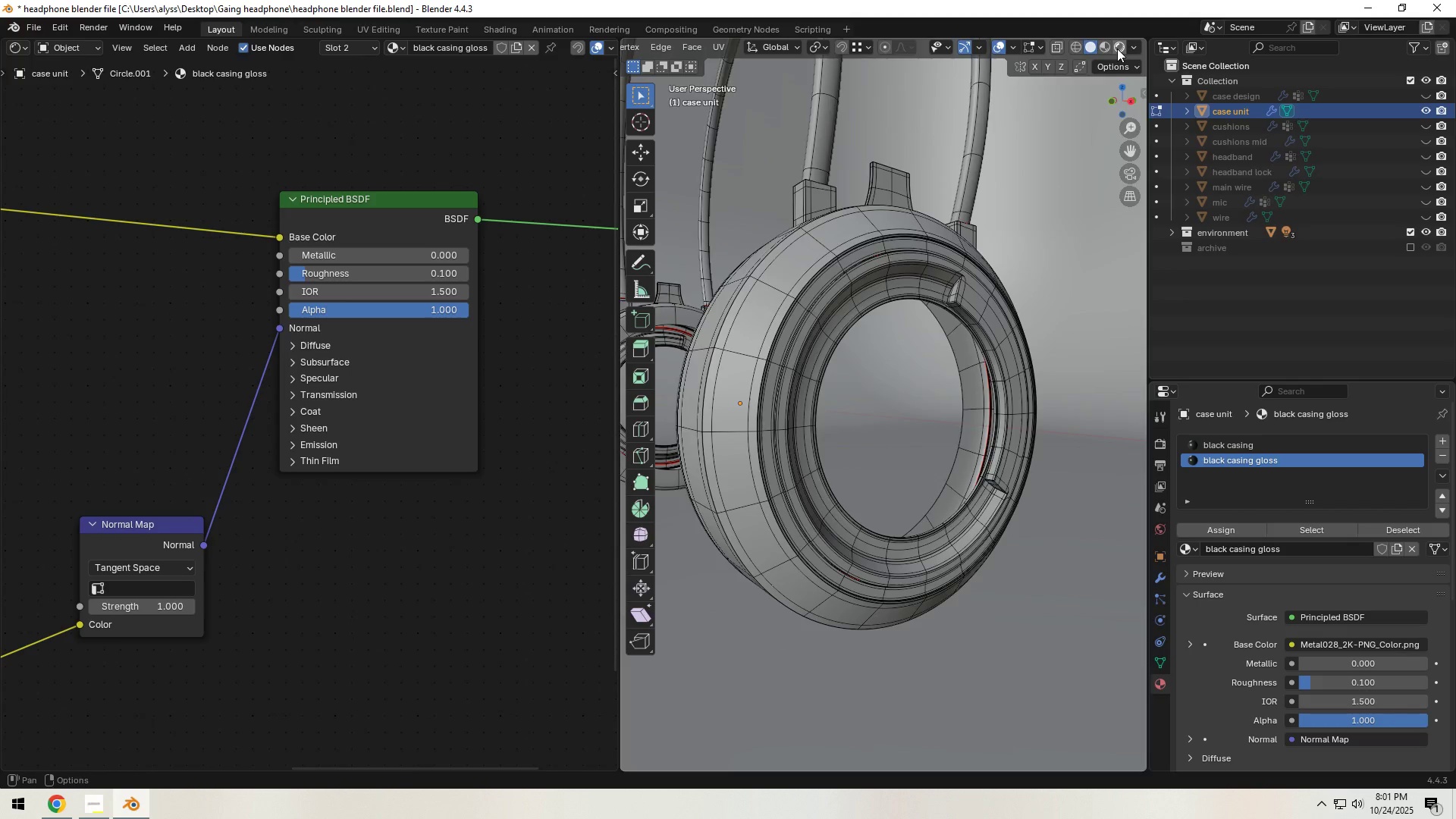 
left_click([1117, 49])
 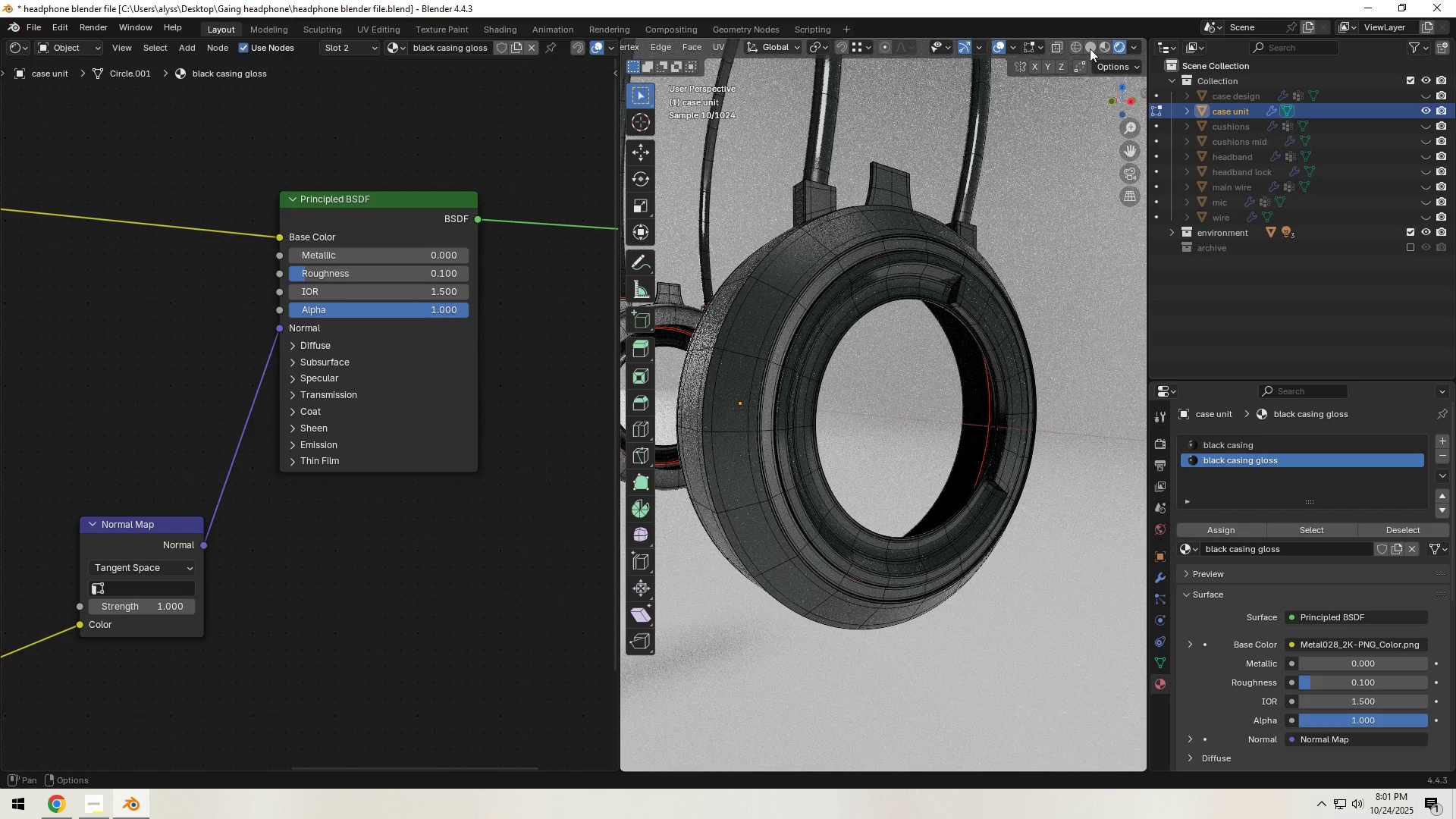 
wait(5.77)
 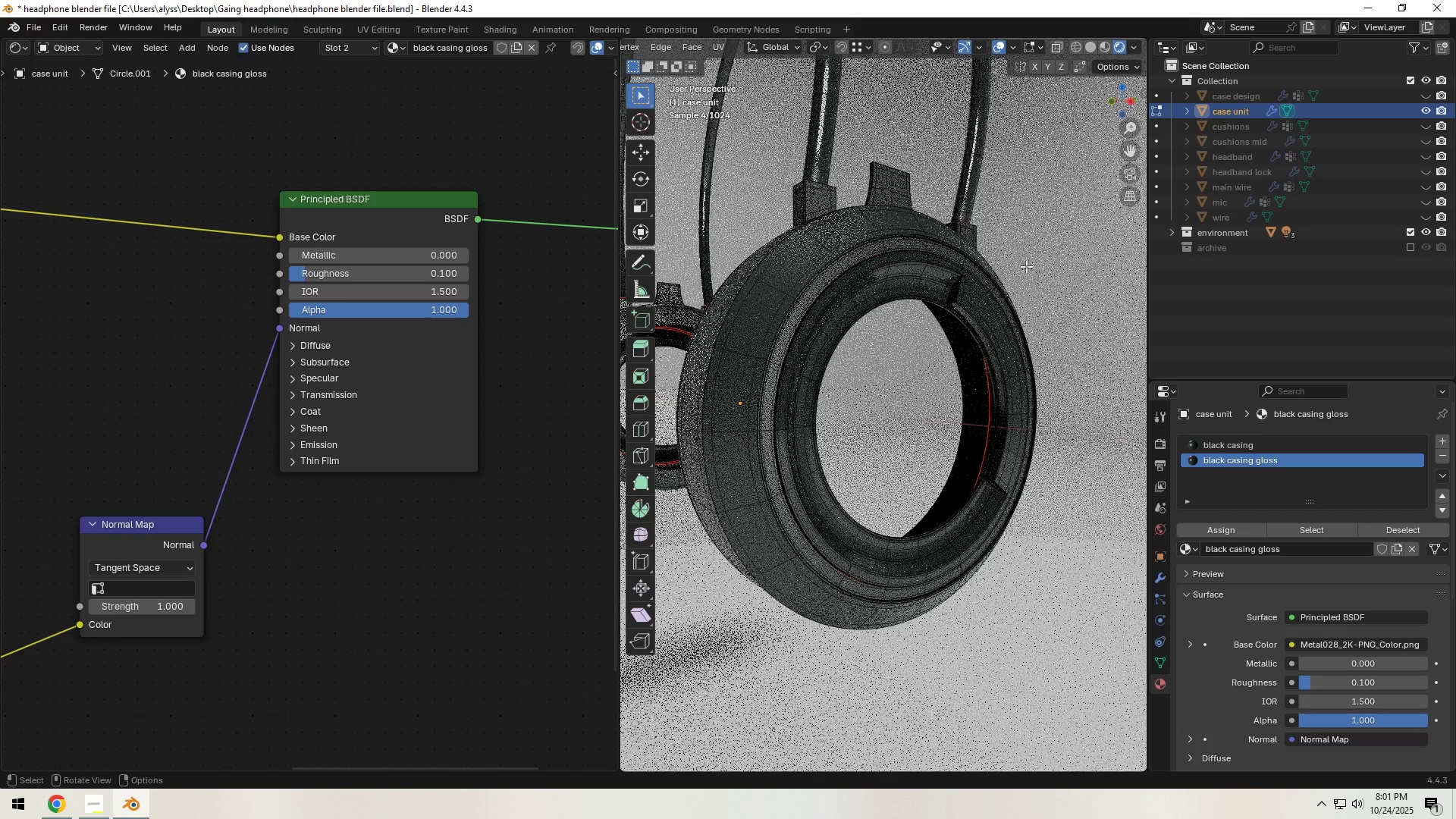 
key(Tab)
 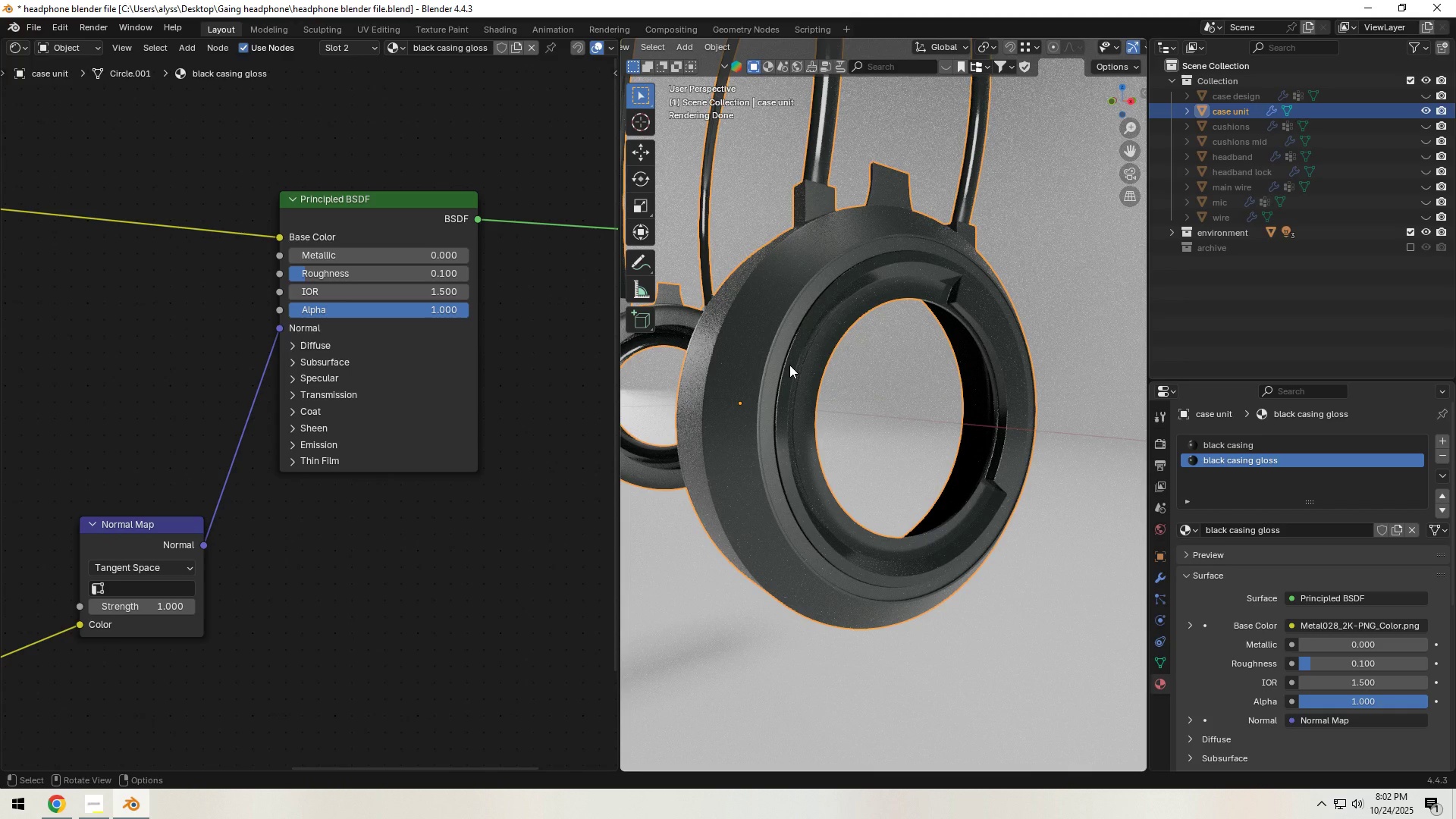 
wait(23.8)
 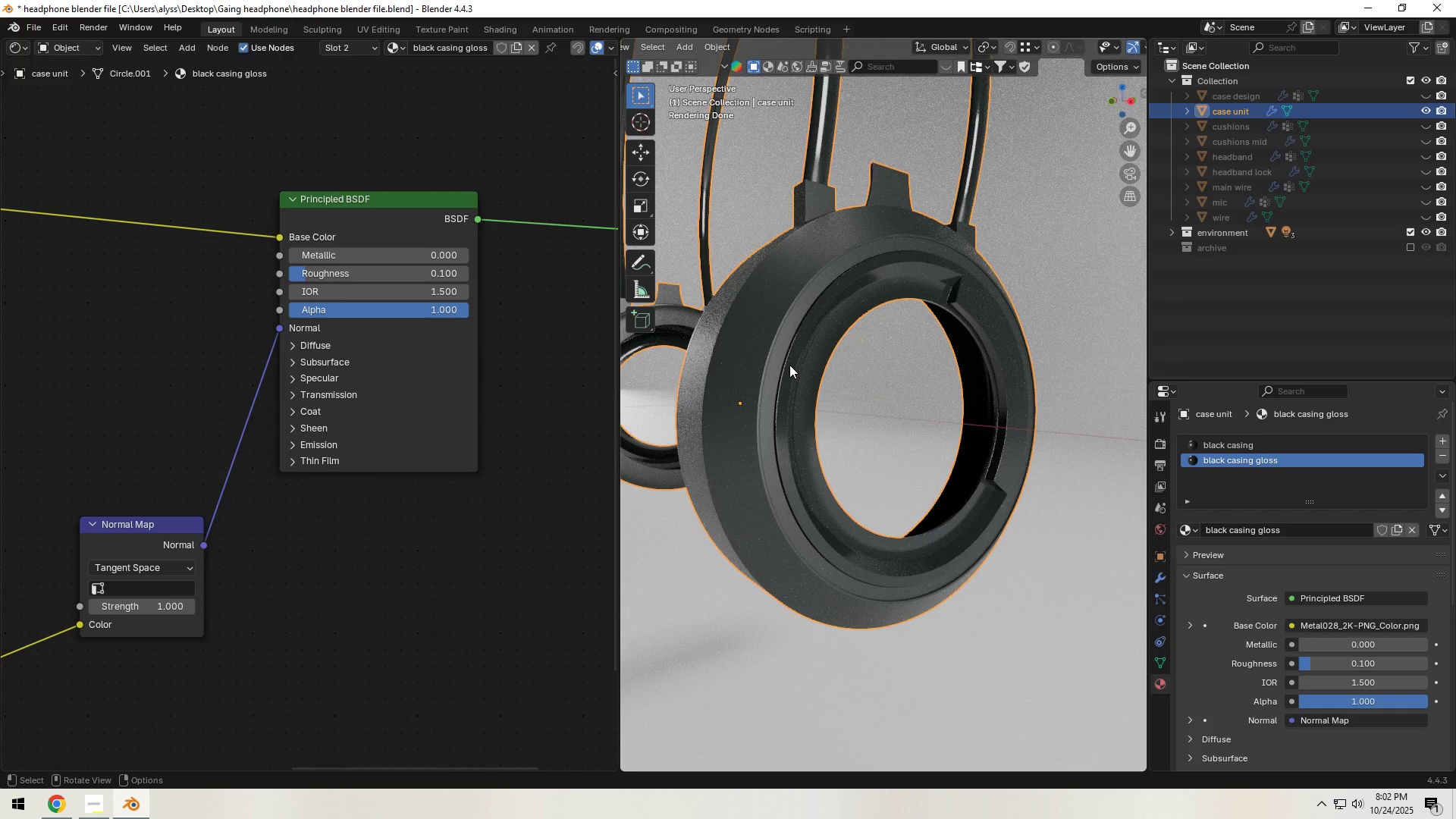 
scroll: coordinate [1097, 46], scroll_direction: down, amount: 1.0
 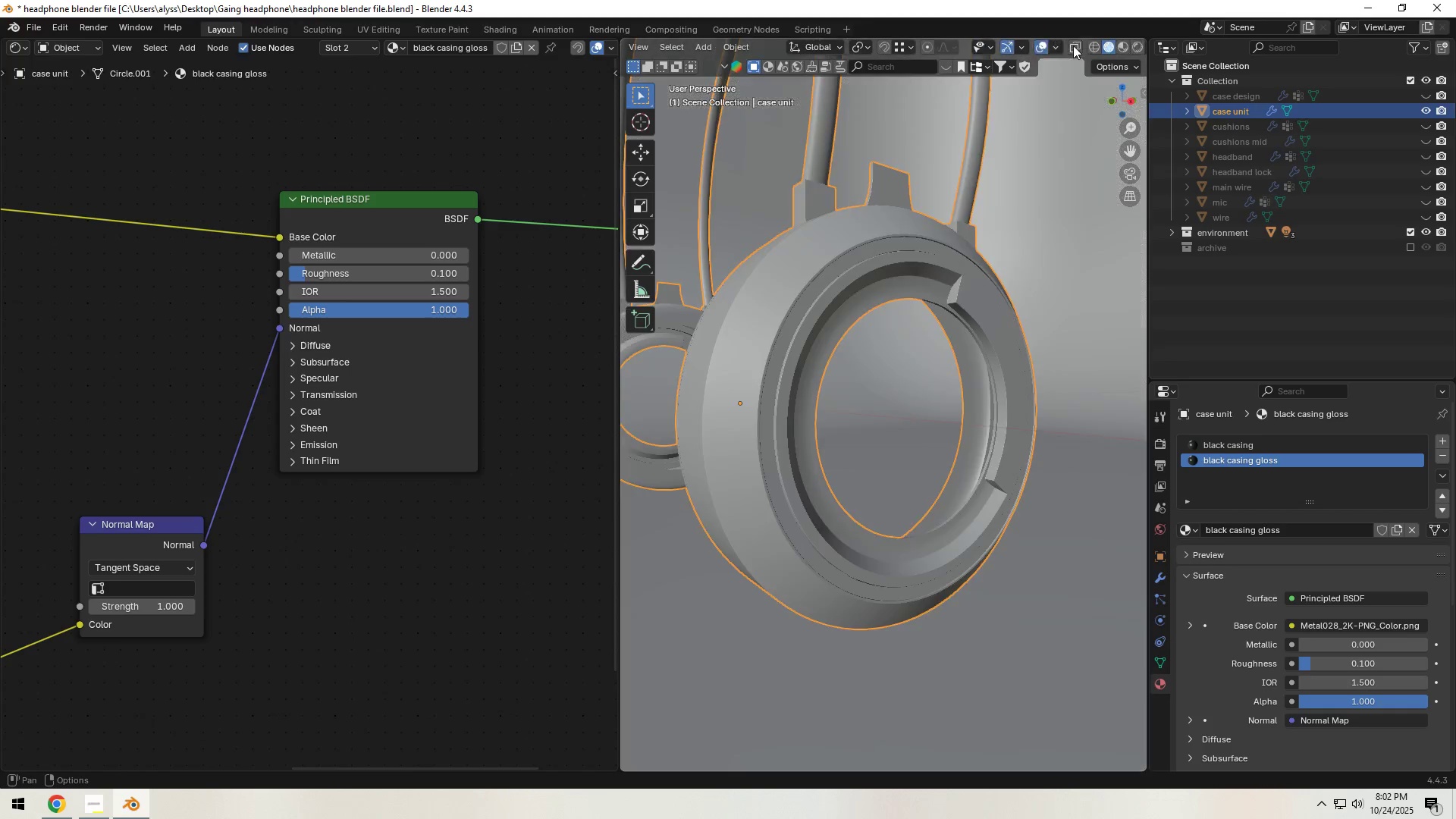 
left_click([1073, 46])
 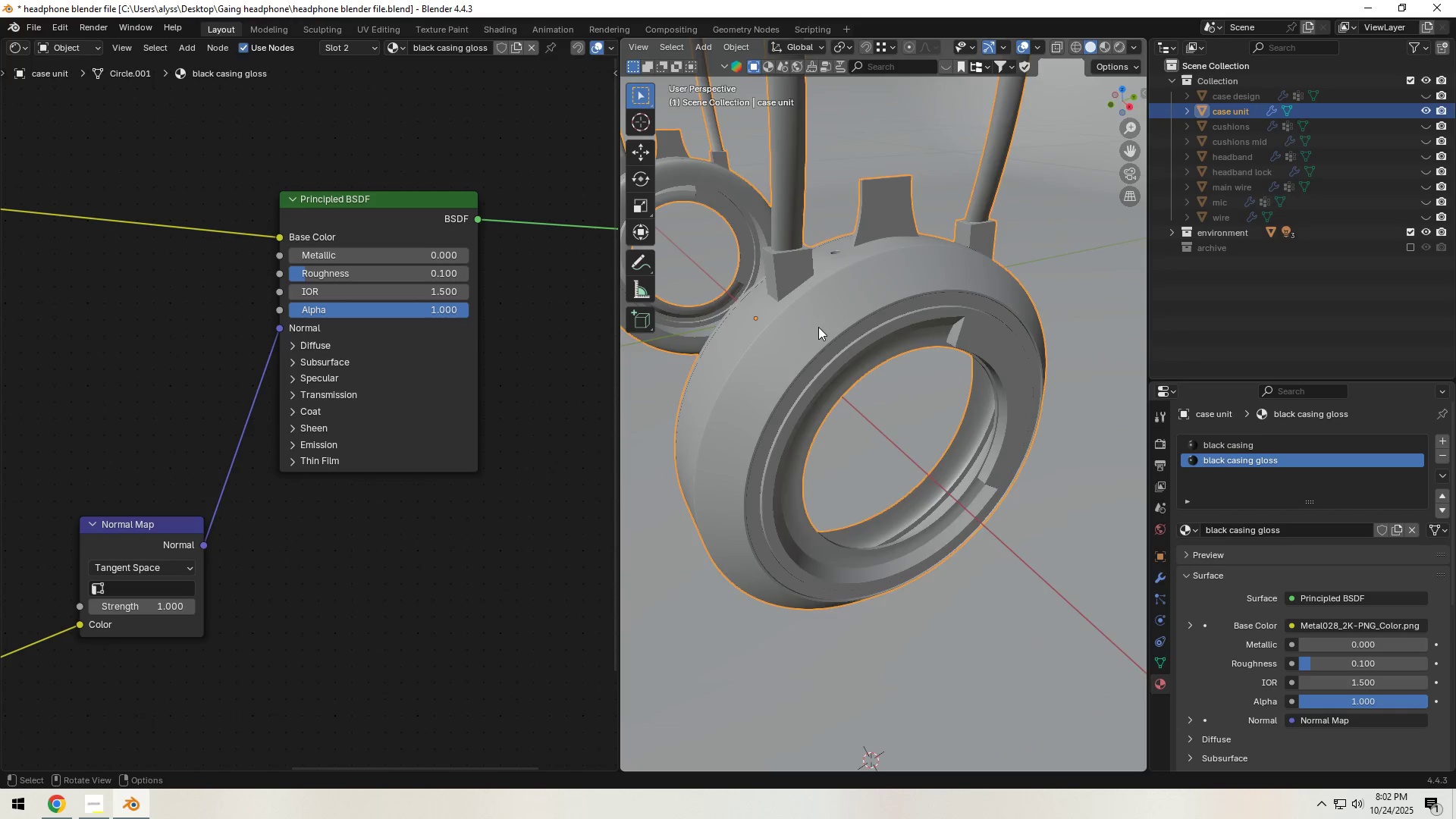 
scroll: coordinate [818, 330], scroll_direction: up, amount: 3.0
 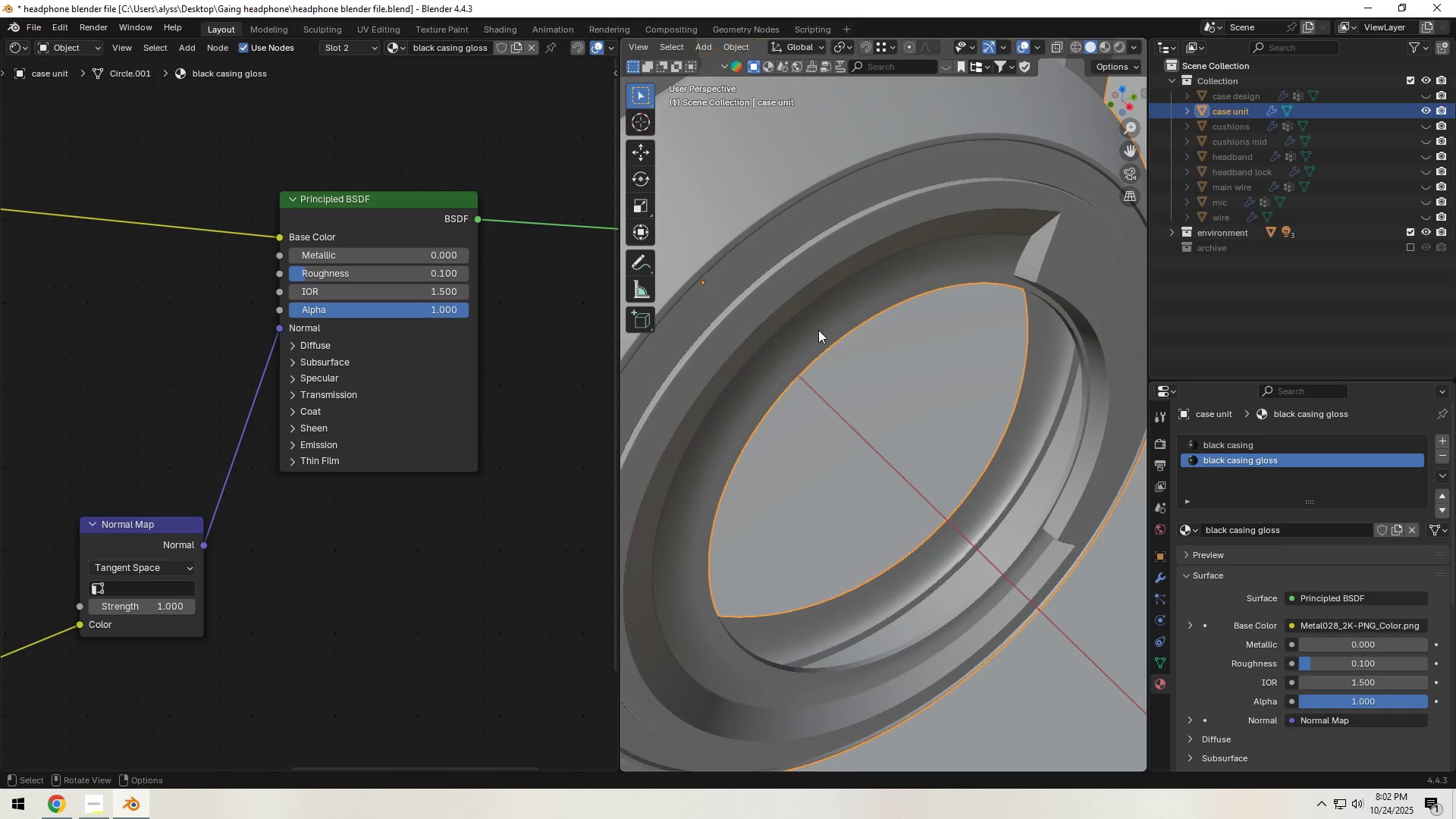 
hold_key(key=ShiftLeft, duration=0.62)
 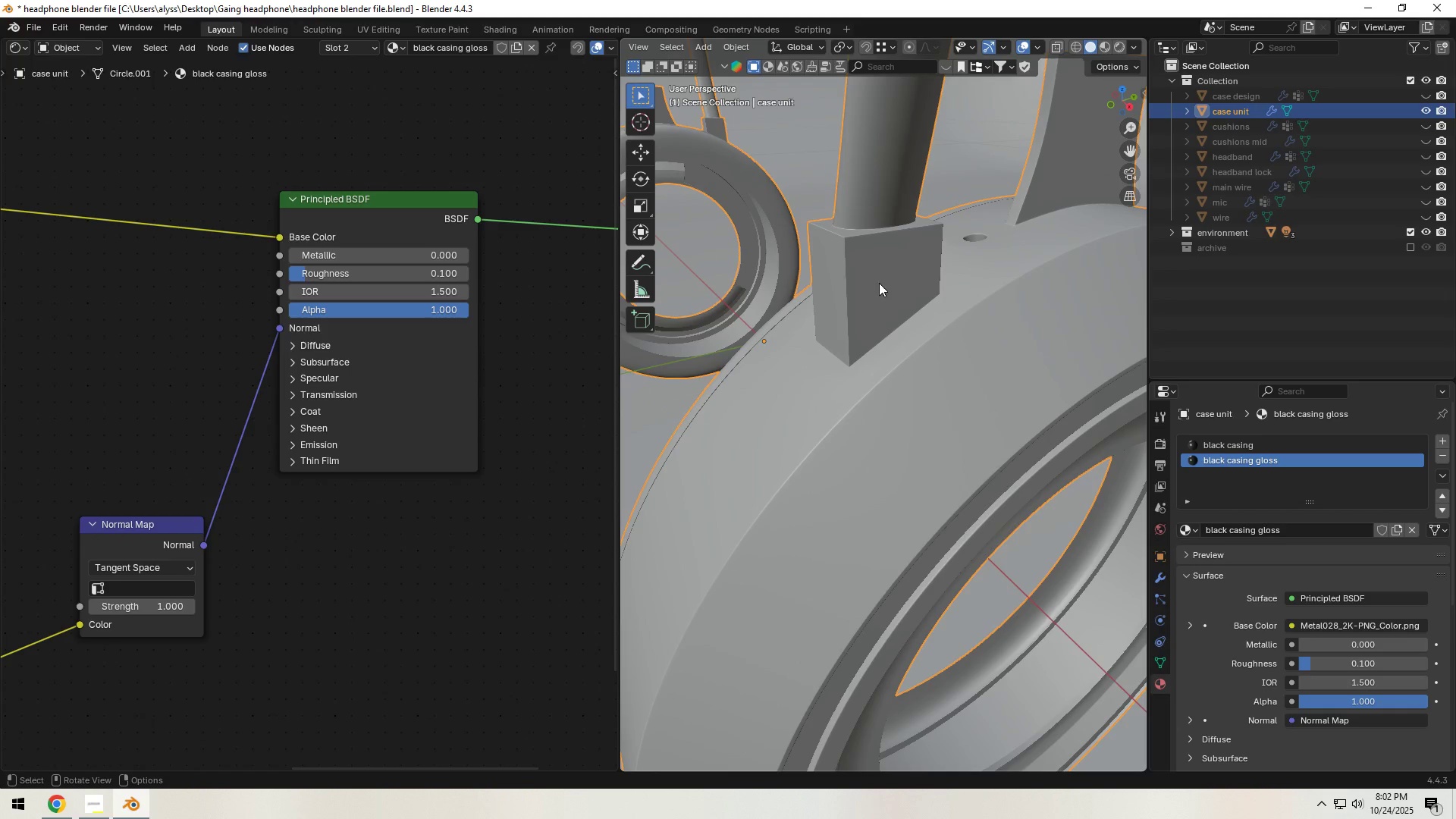 
left_click([879, 283])
 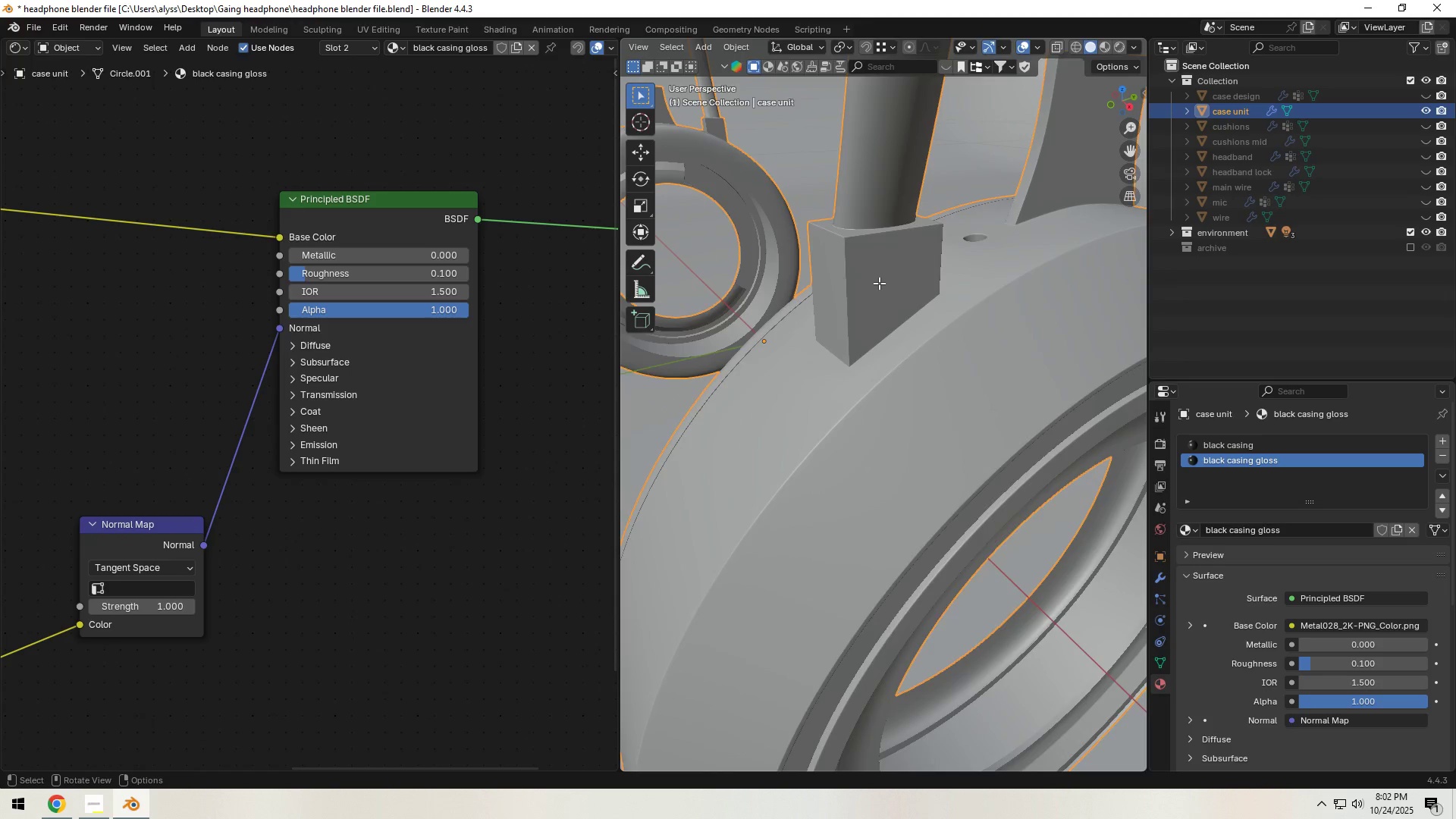 
key(Tab)
 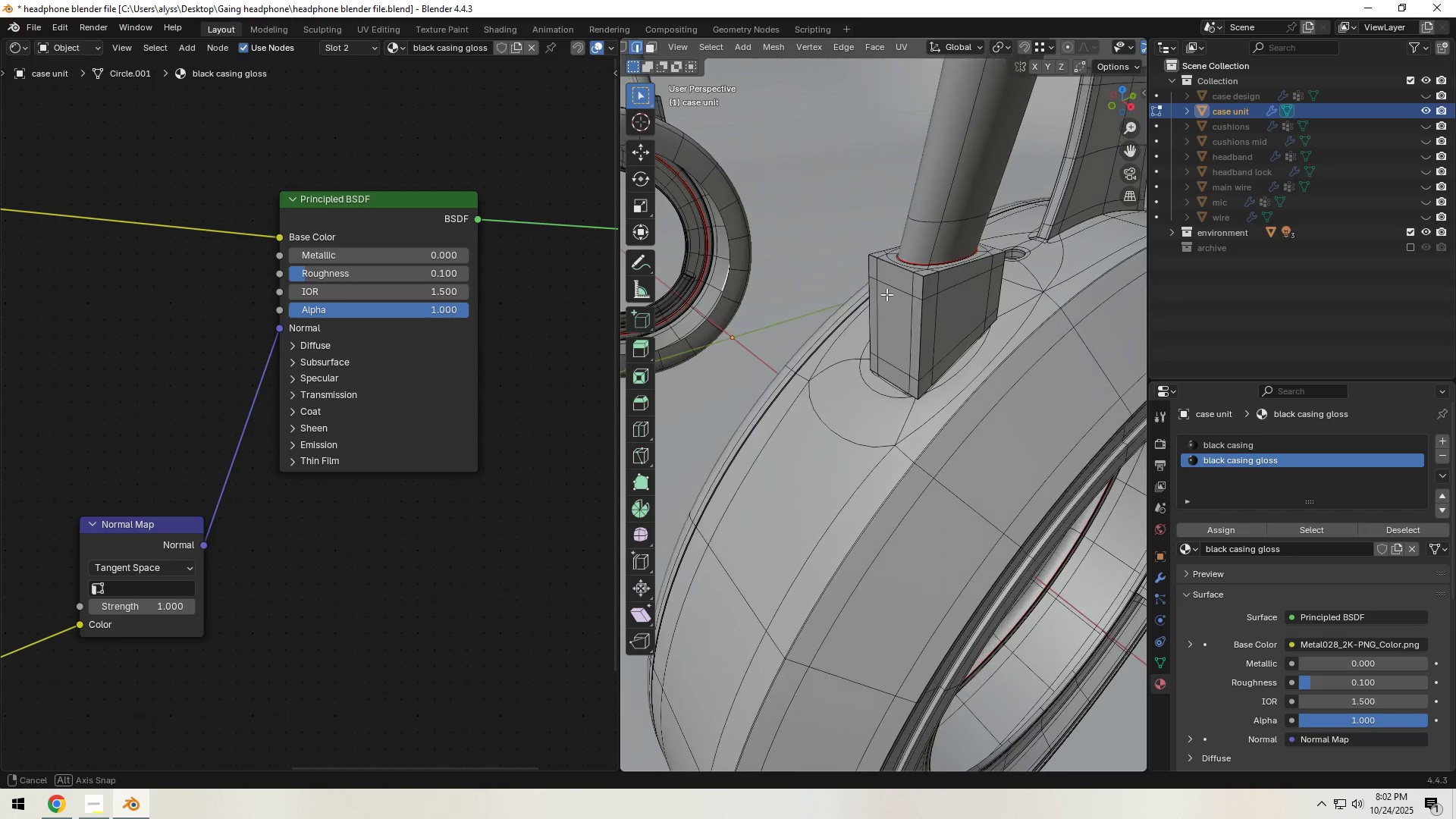 
hold_key(key=ShiftLeft, duration=0.34)
 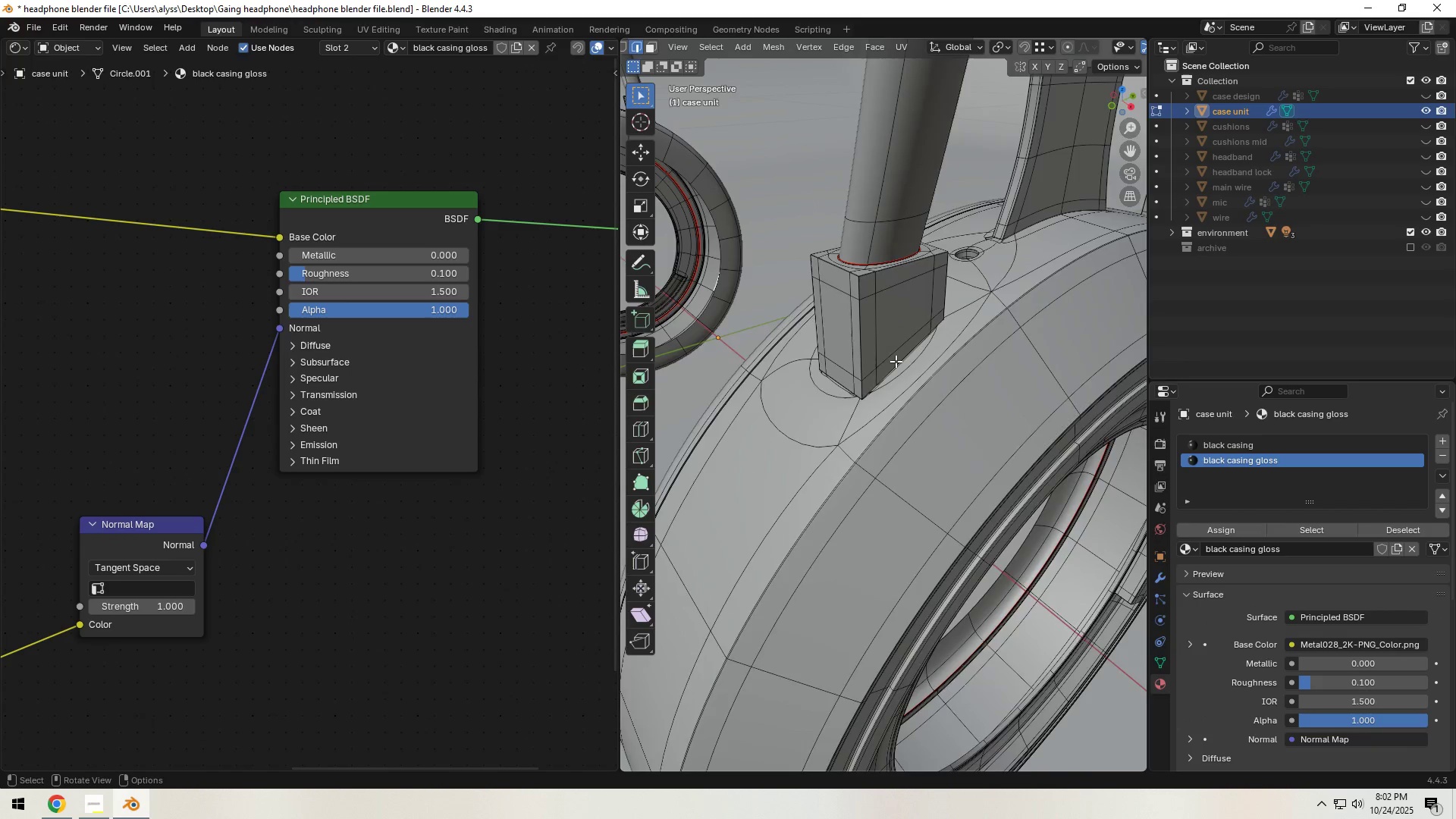 
scroll: coordinate [896, 361], scroll_direction: up, amount: 2.0
 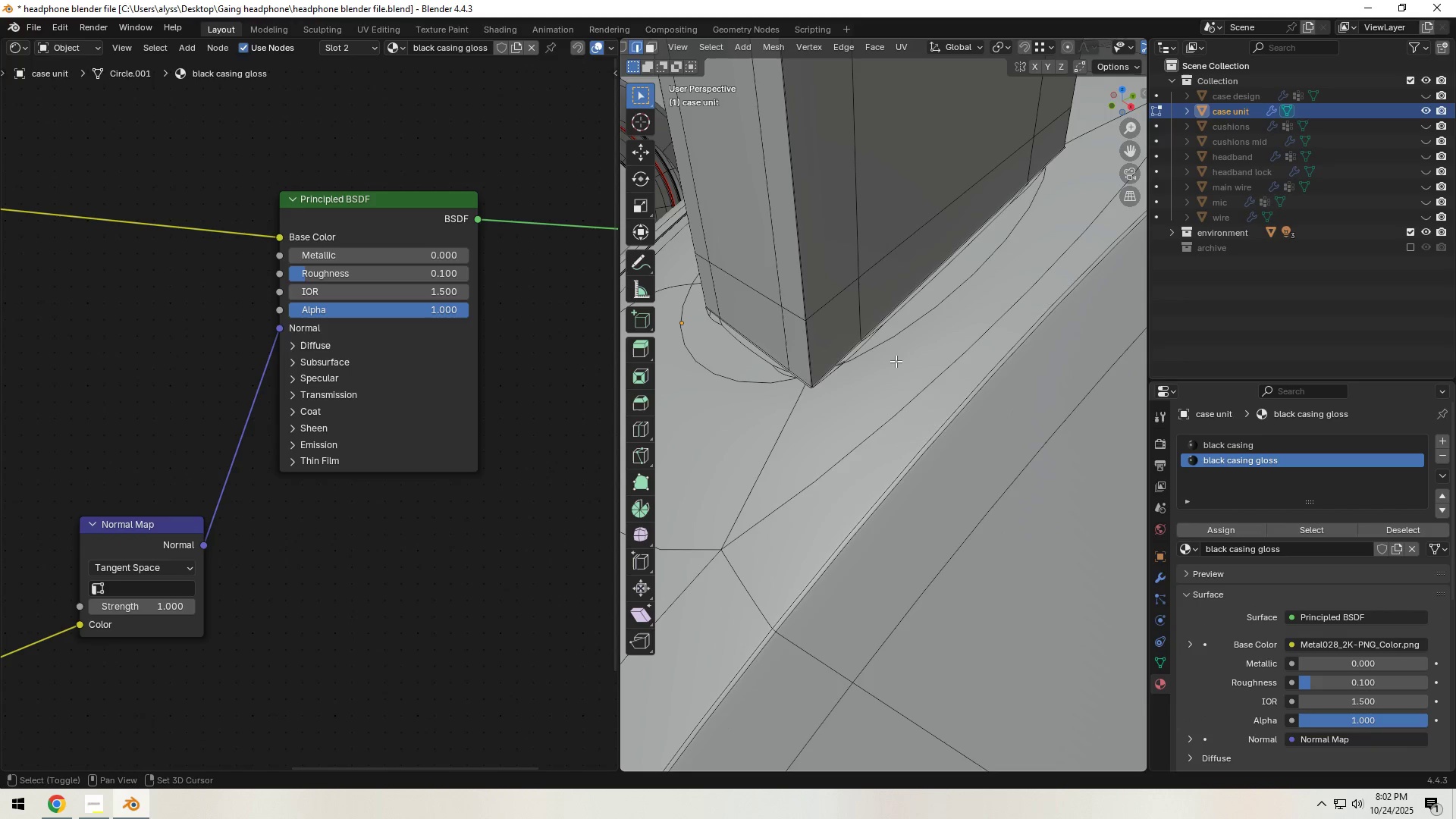 
hold_key(key=ShiftLeft, duration=0.63)
 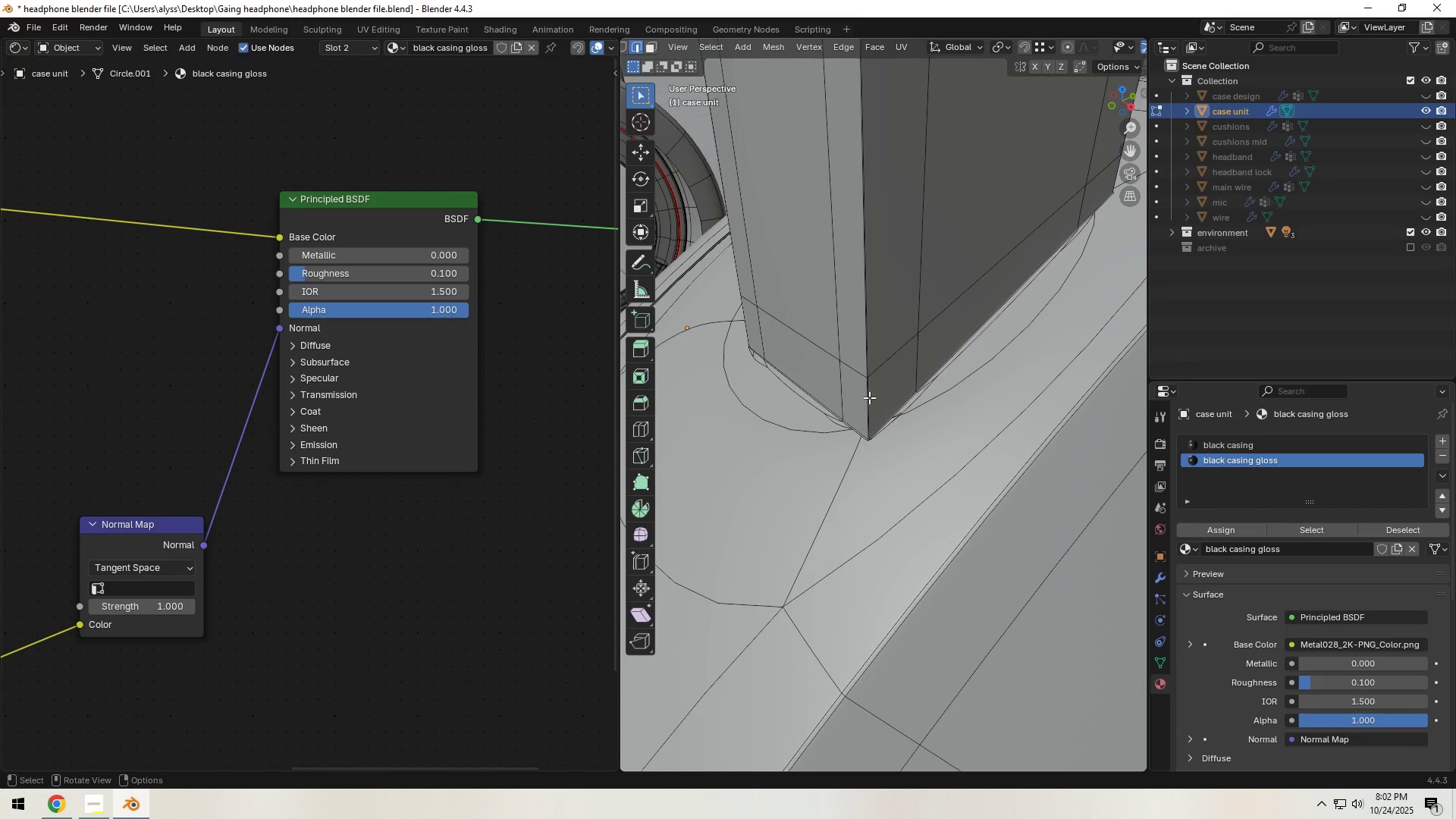 
scroll: coordinate [868, 397], scroll_direction: down, amount: 8.0
 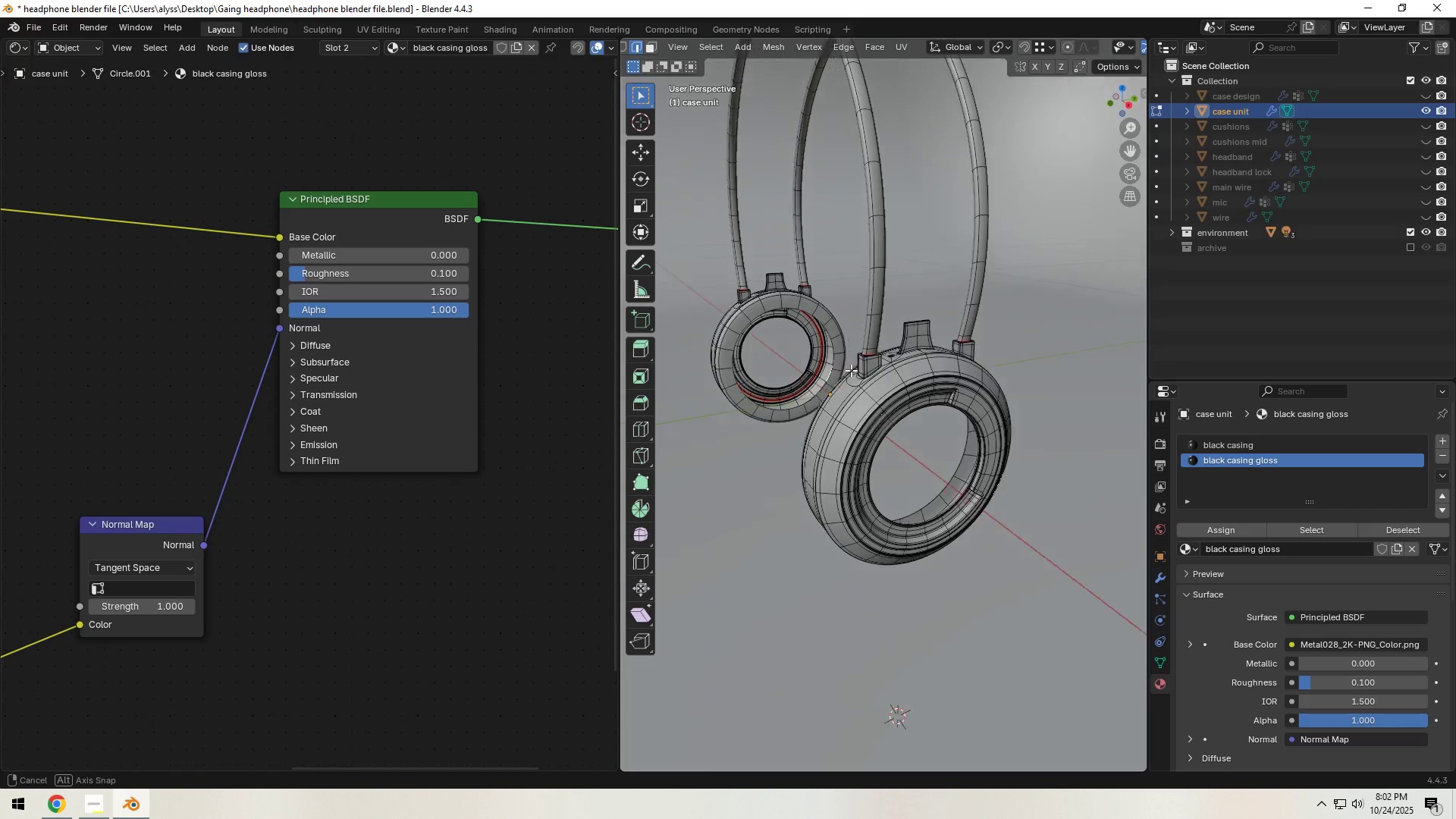 
scroll: coordinate [870, 378], scroll_direction: up, amount: 3.0
 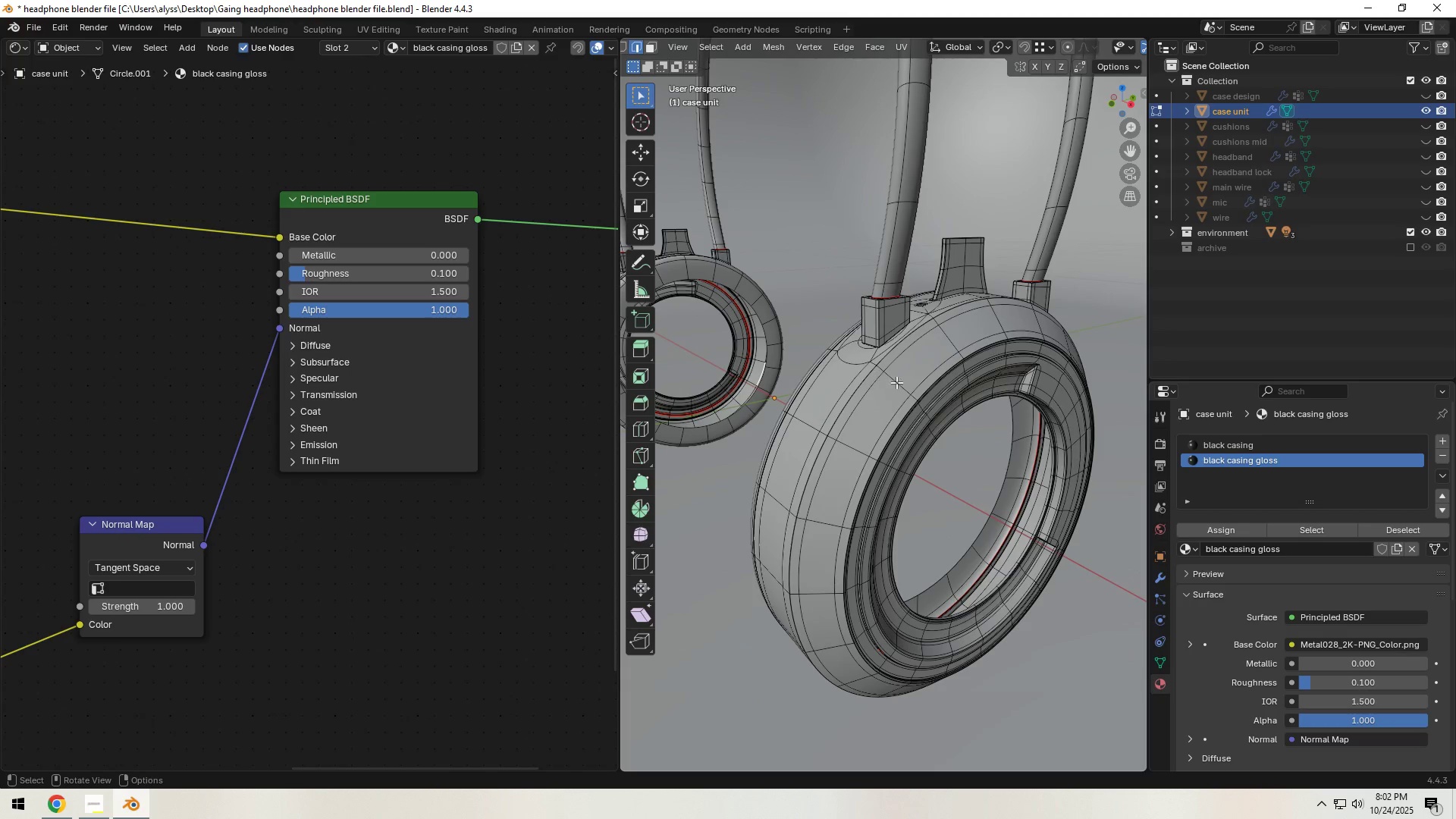 
key(Tab)
 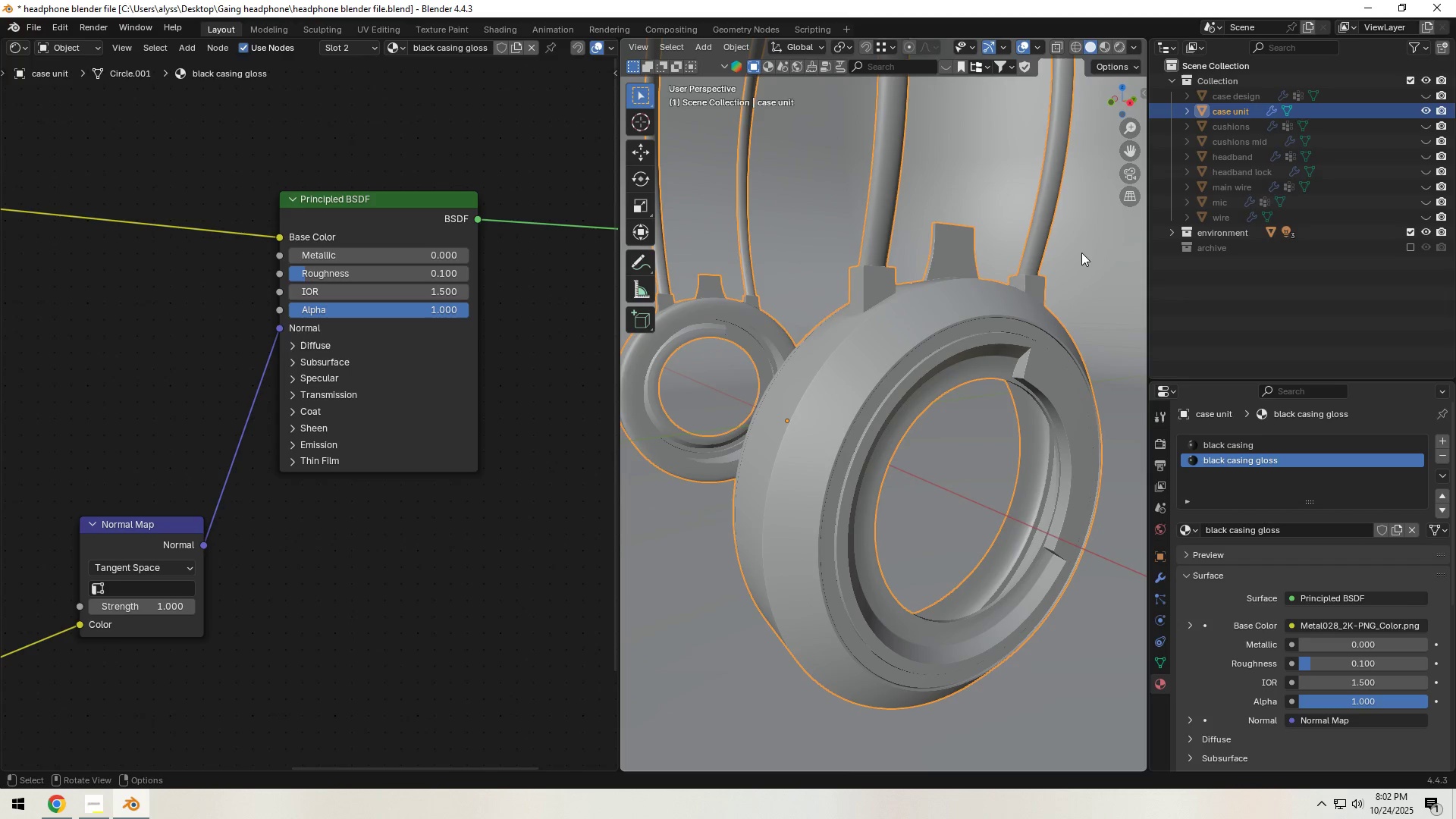 
left_click([1088, 251])
 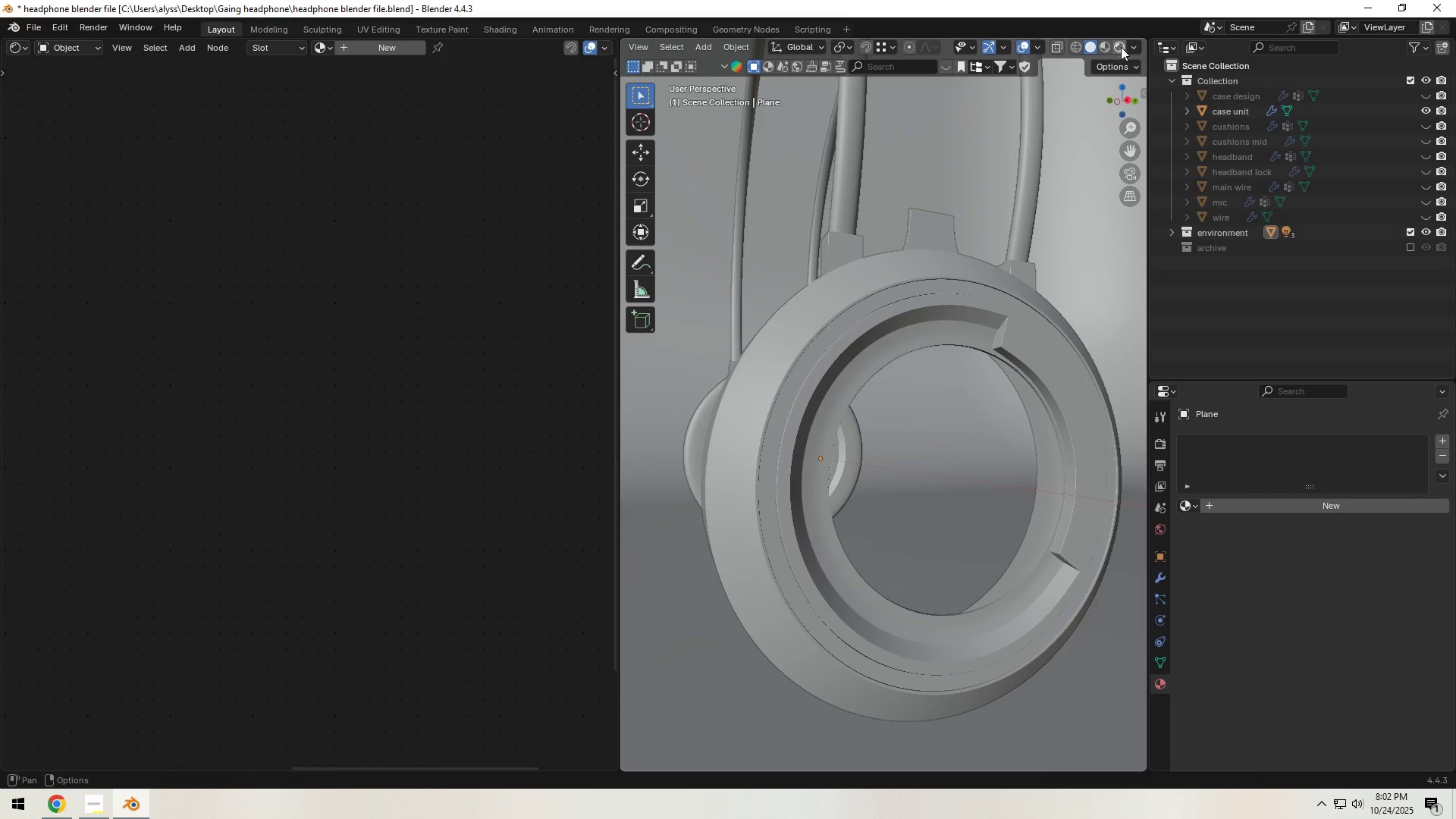 
left_click([1121, 47])
 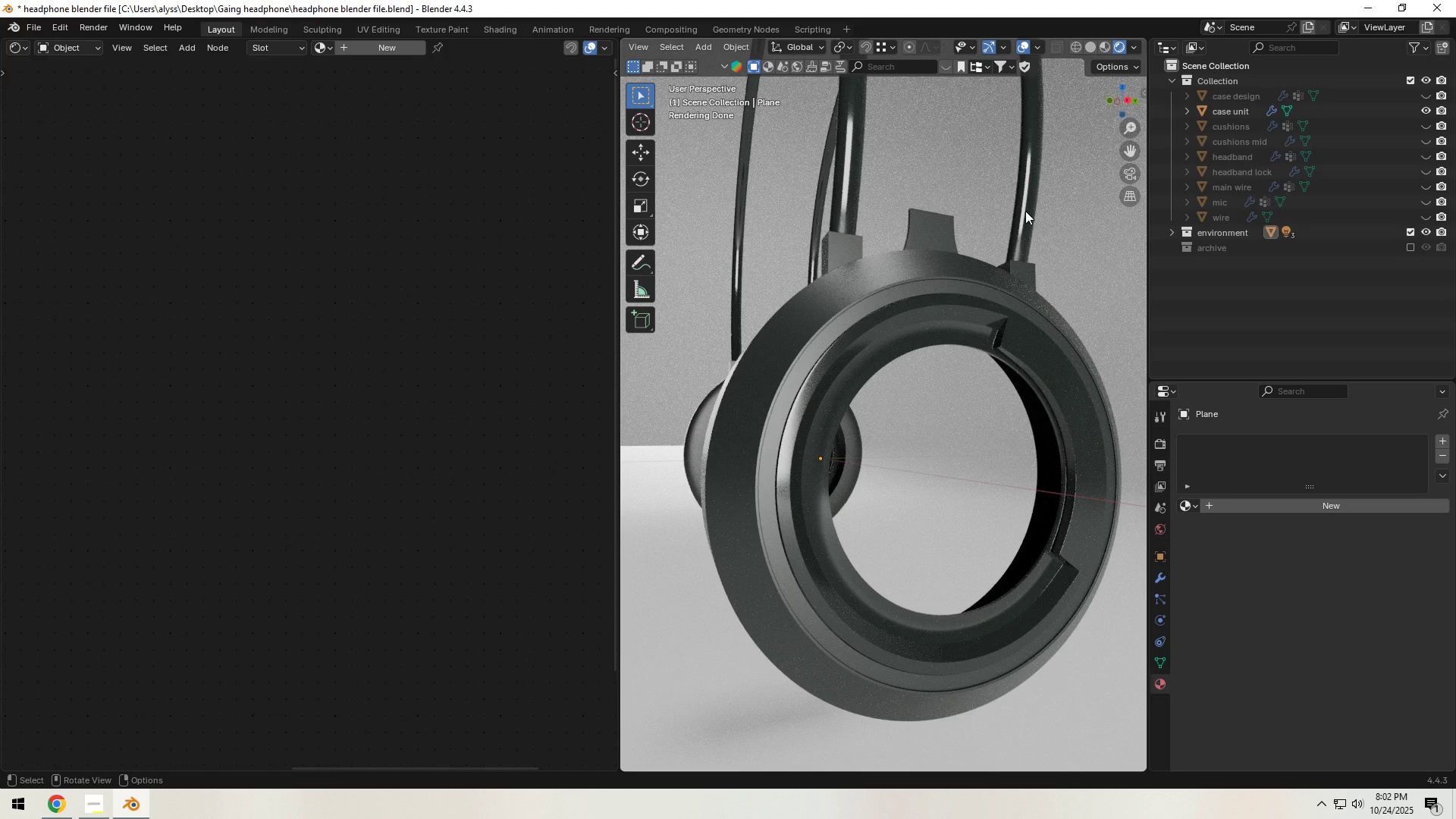 
wait(21.1)
 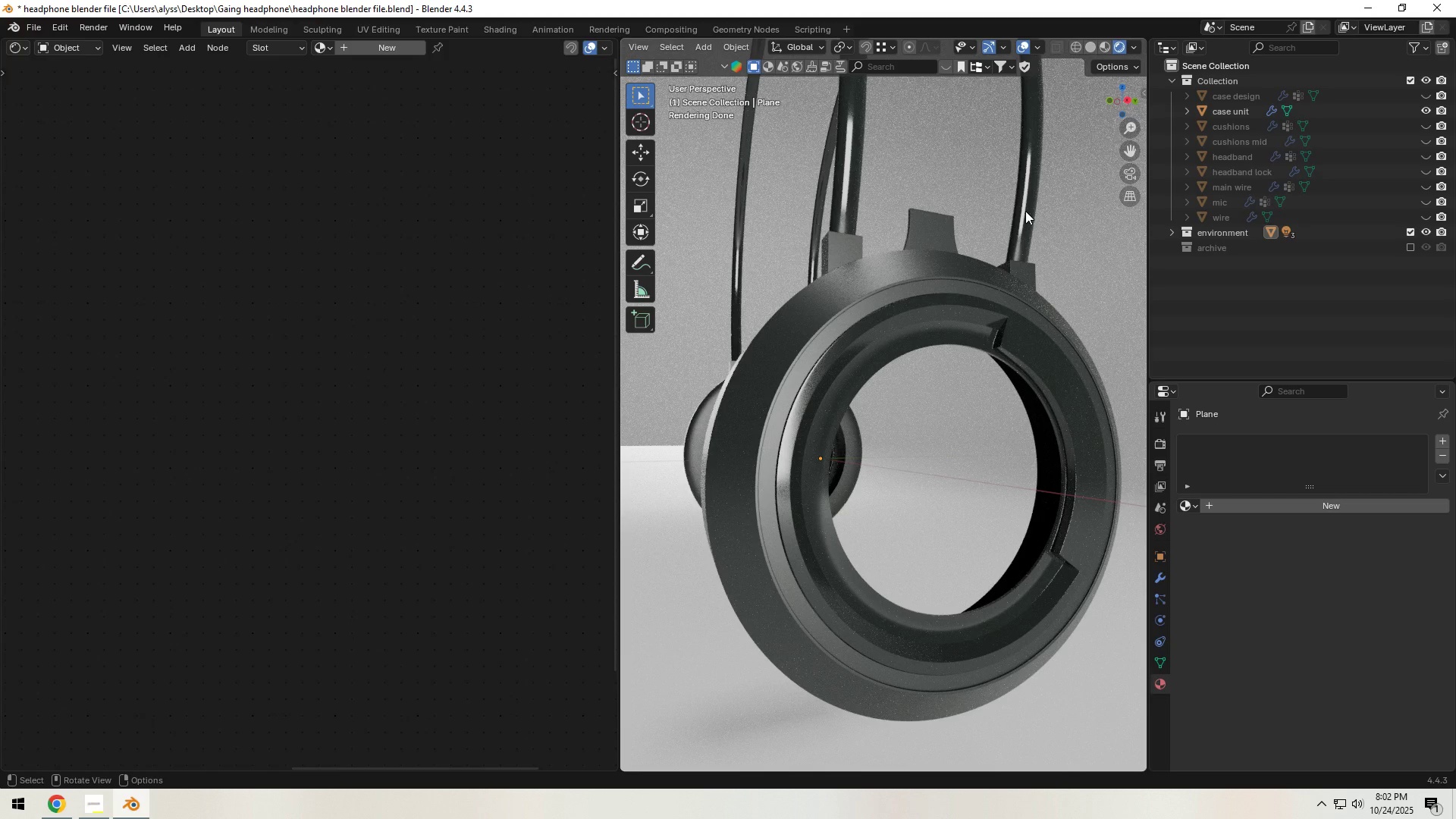 
left_click([1086, 51])
 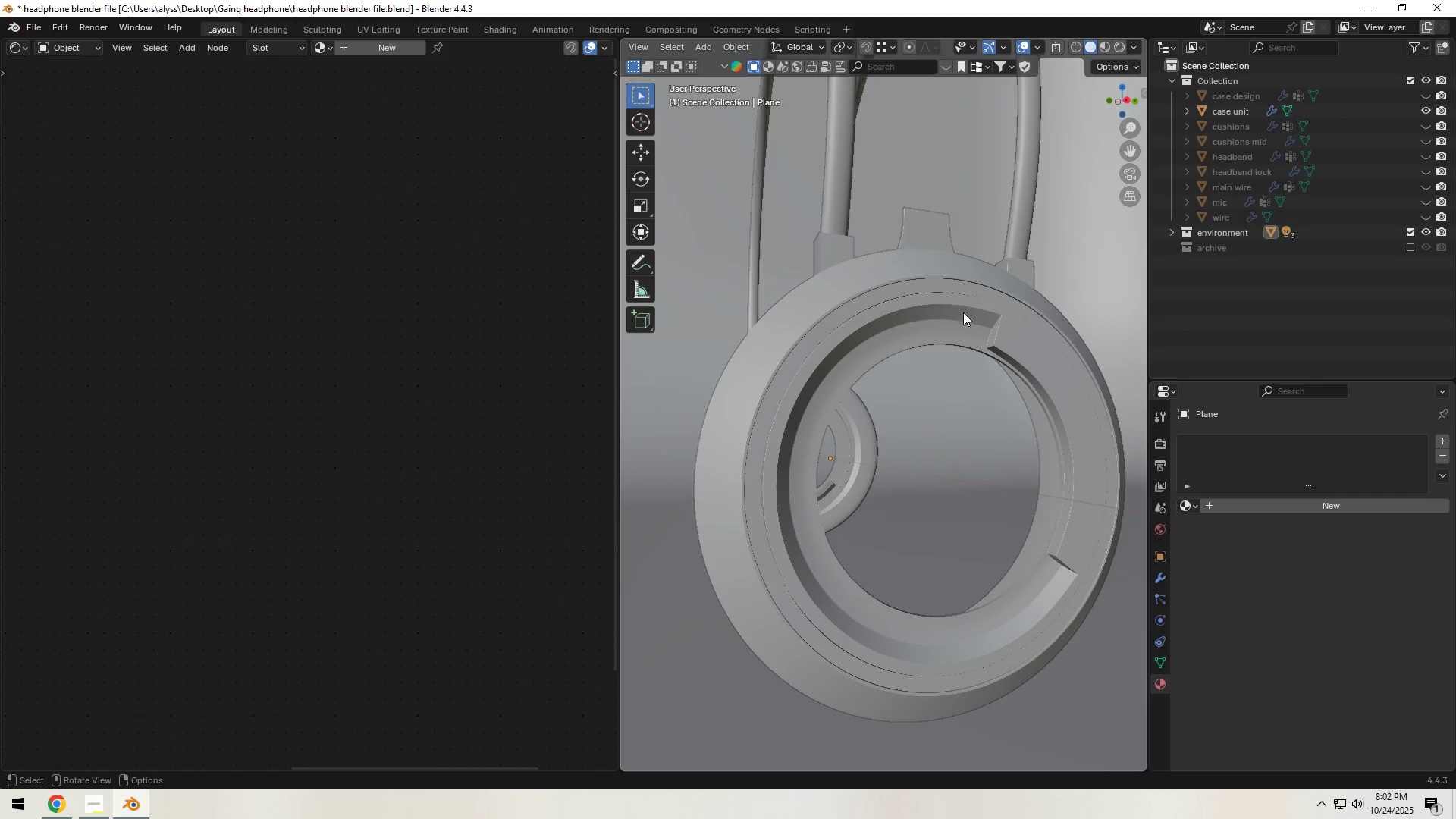 
left_click([963, 312])
 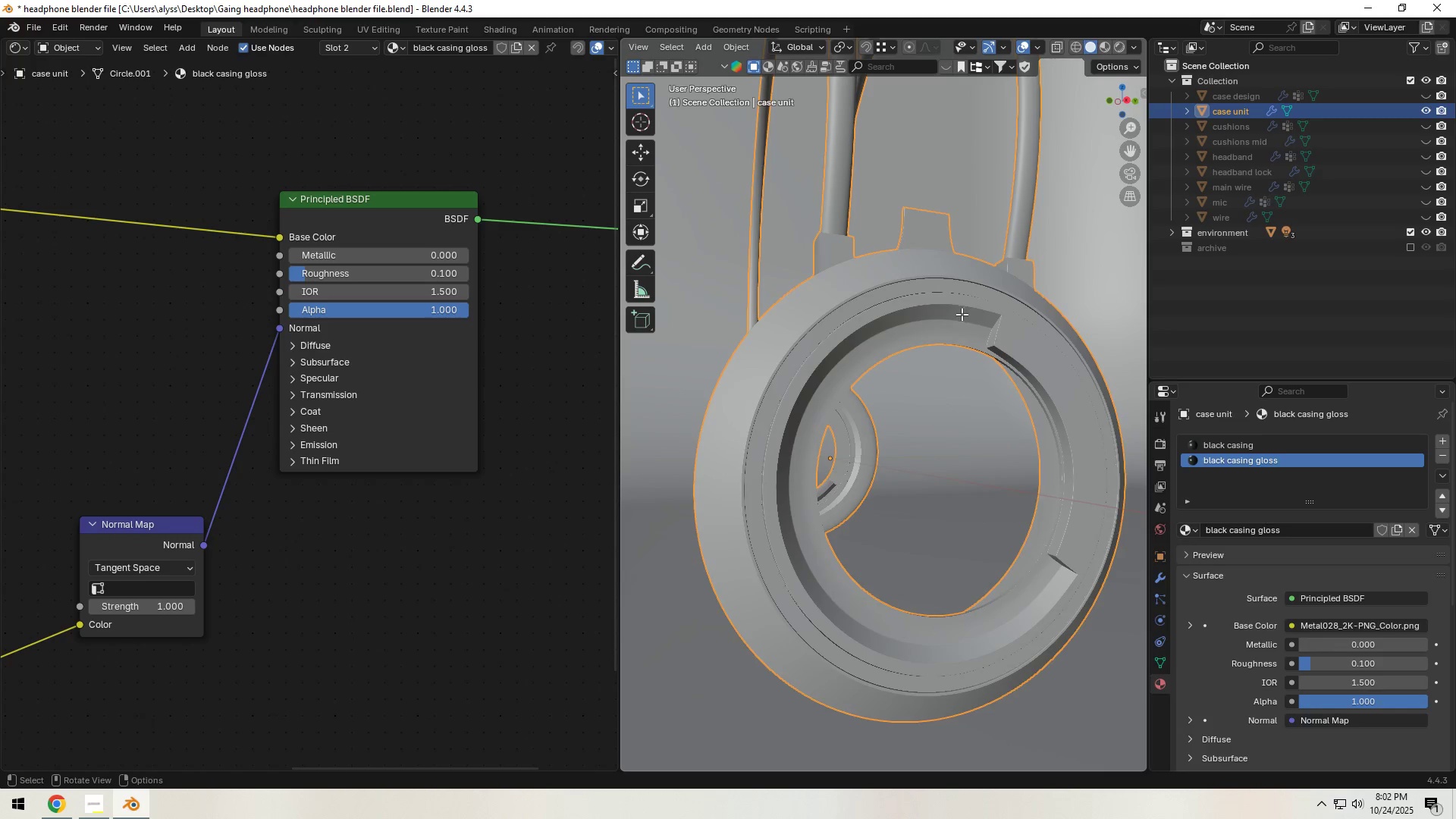 
key(Tab)
 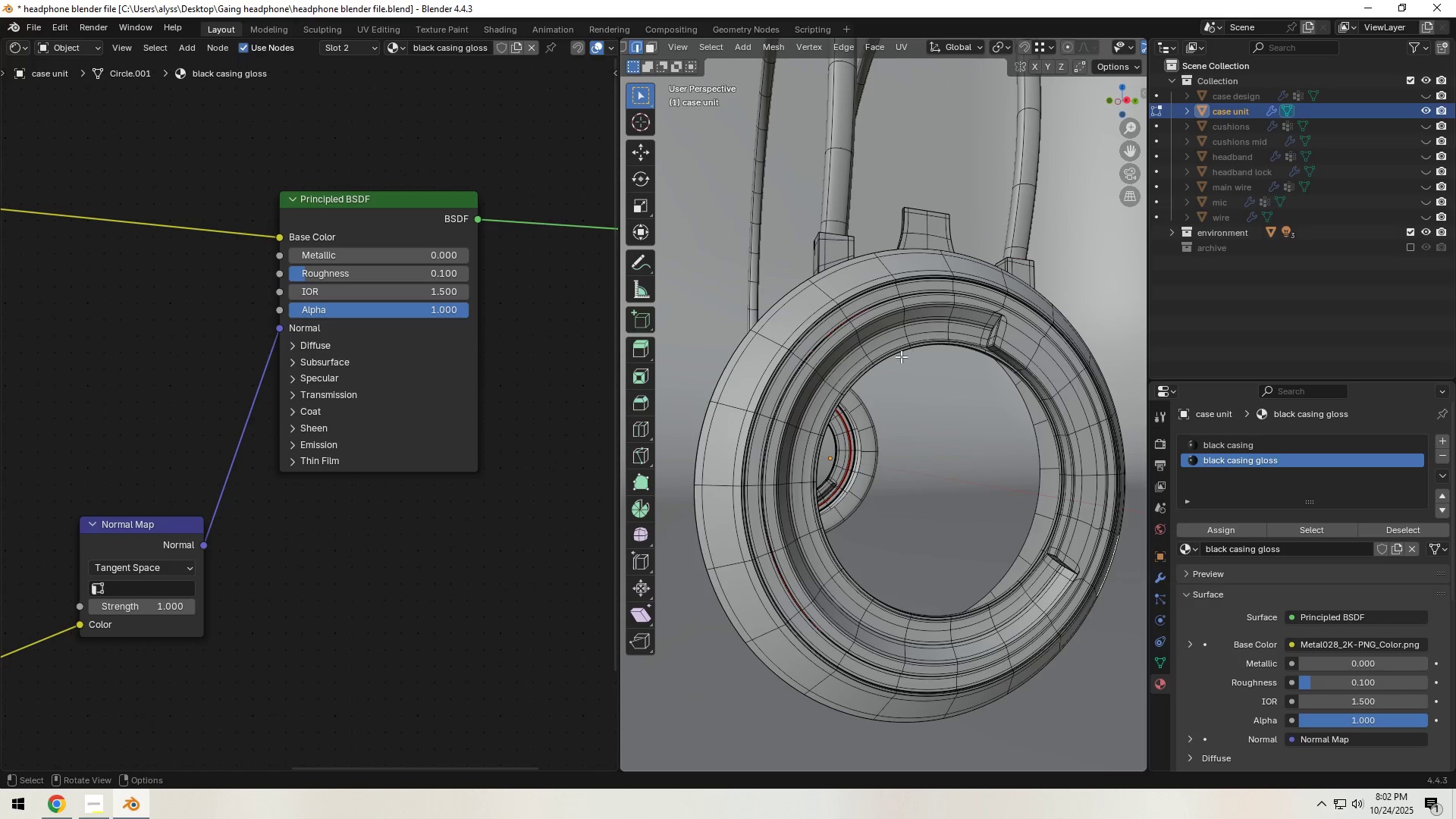 
hold_key(key=ShiftLeft, duration=0.39)
 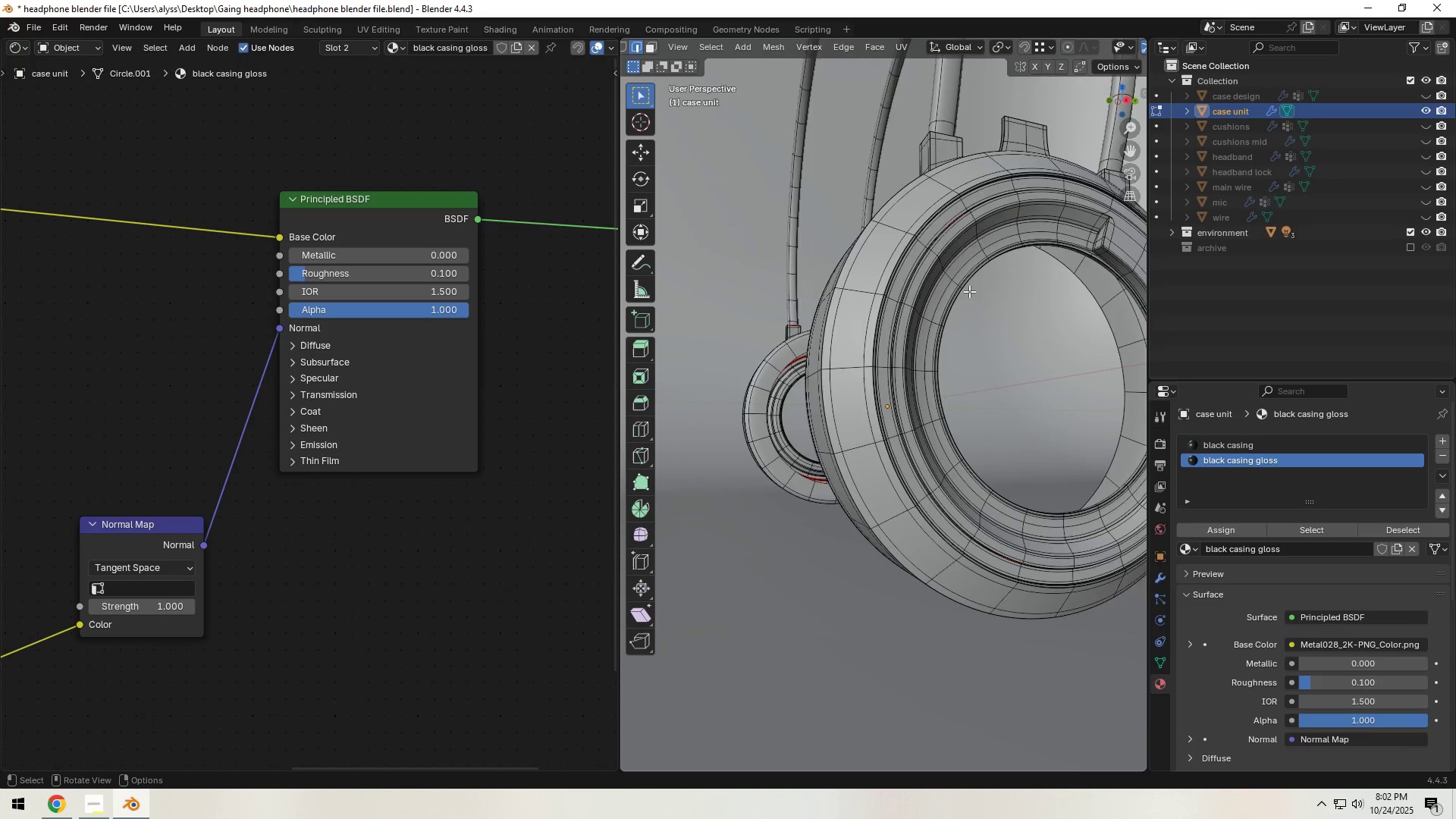 
scroll: coordinate [968, 293], scroll_direction: up, amount: 2.0
 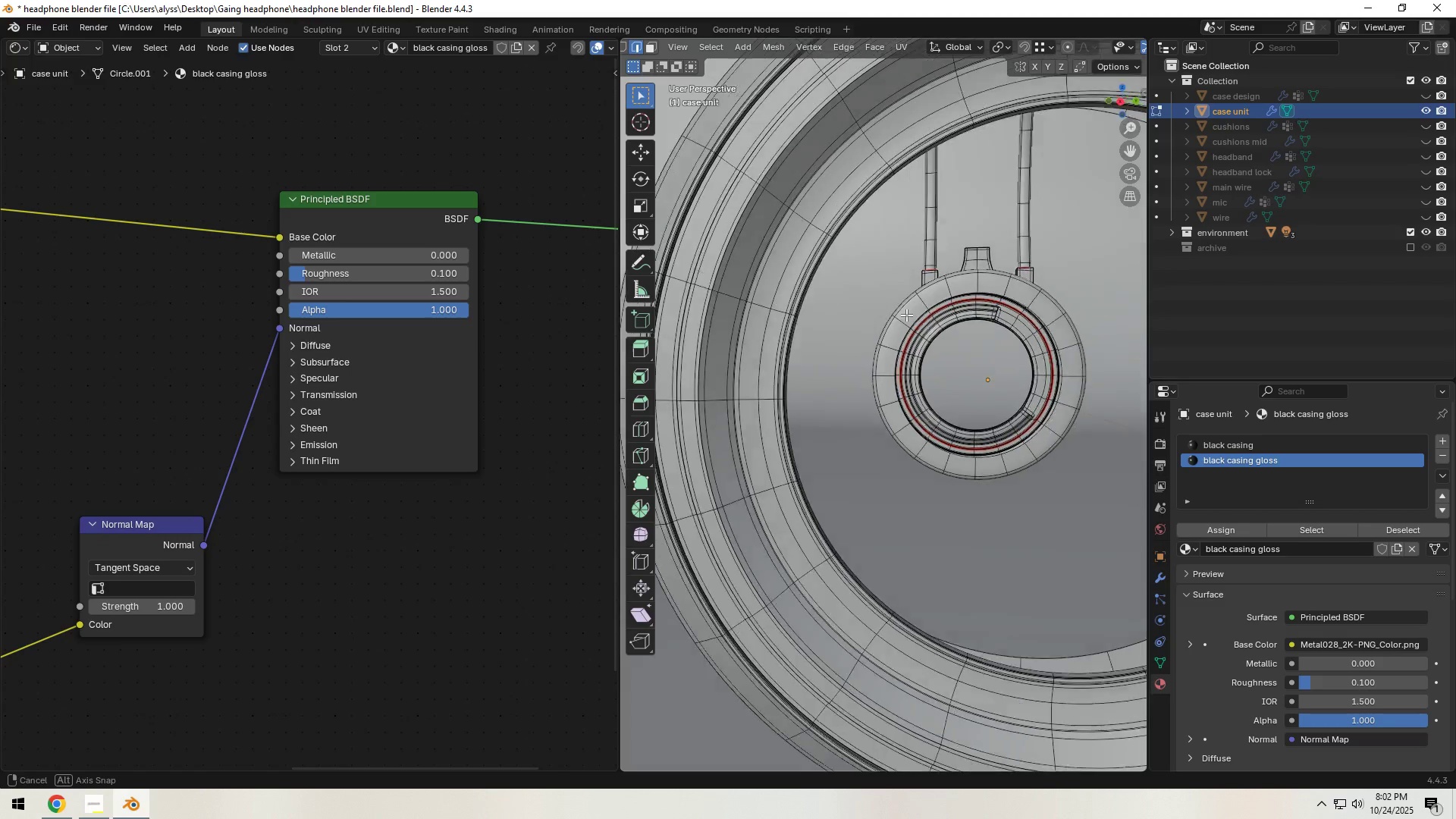 
hold_key(key=ShiftLeft, duration=0.51)
 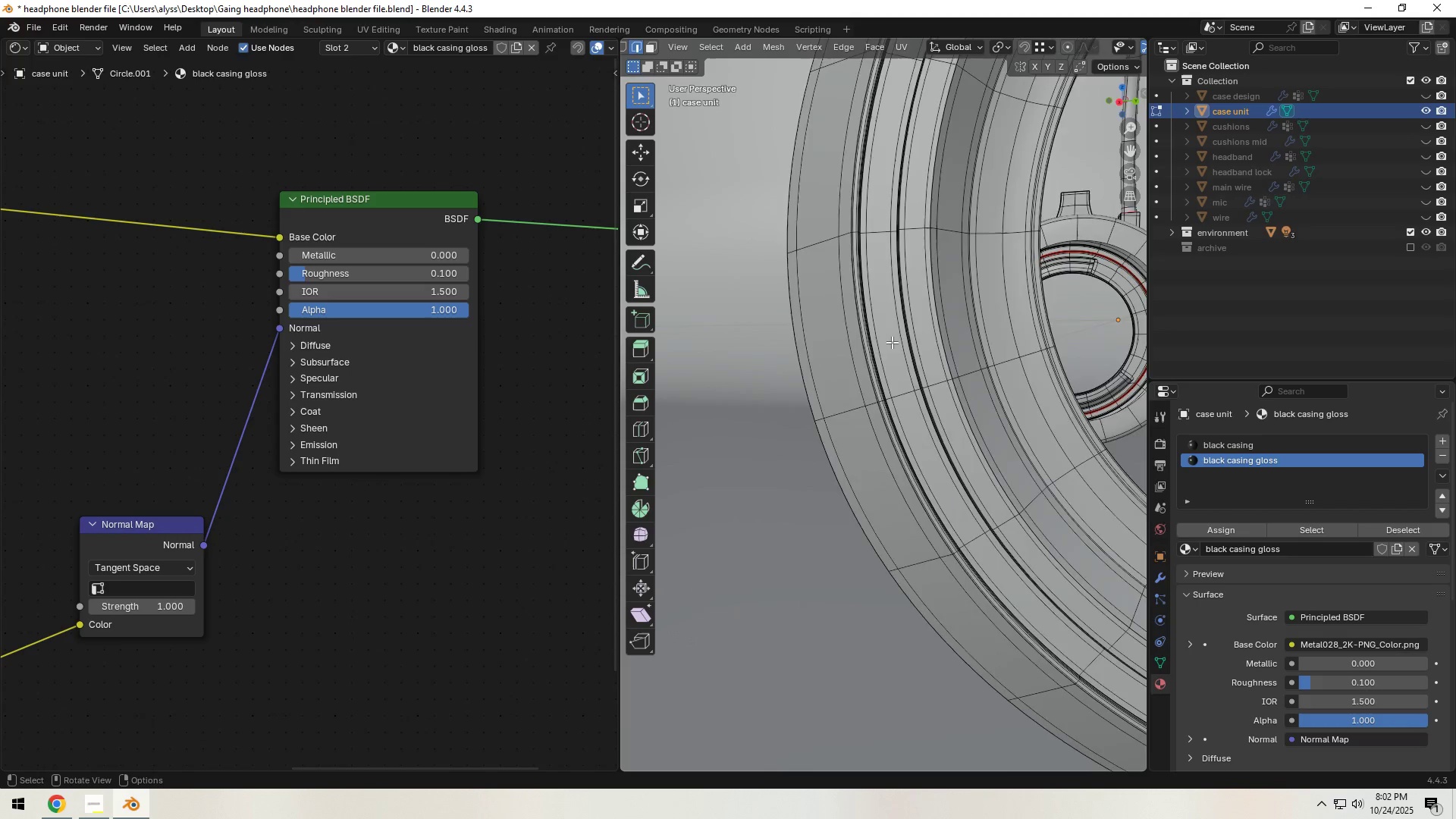 
scroll: coordinate [890, 344], scroll_direction: up, amount: 3.0
 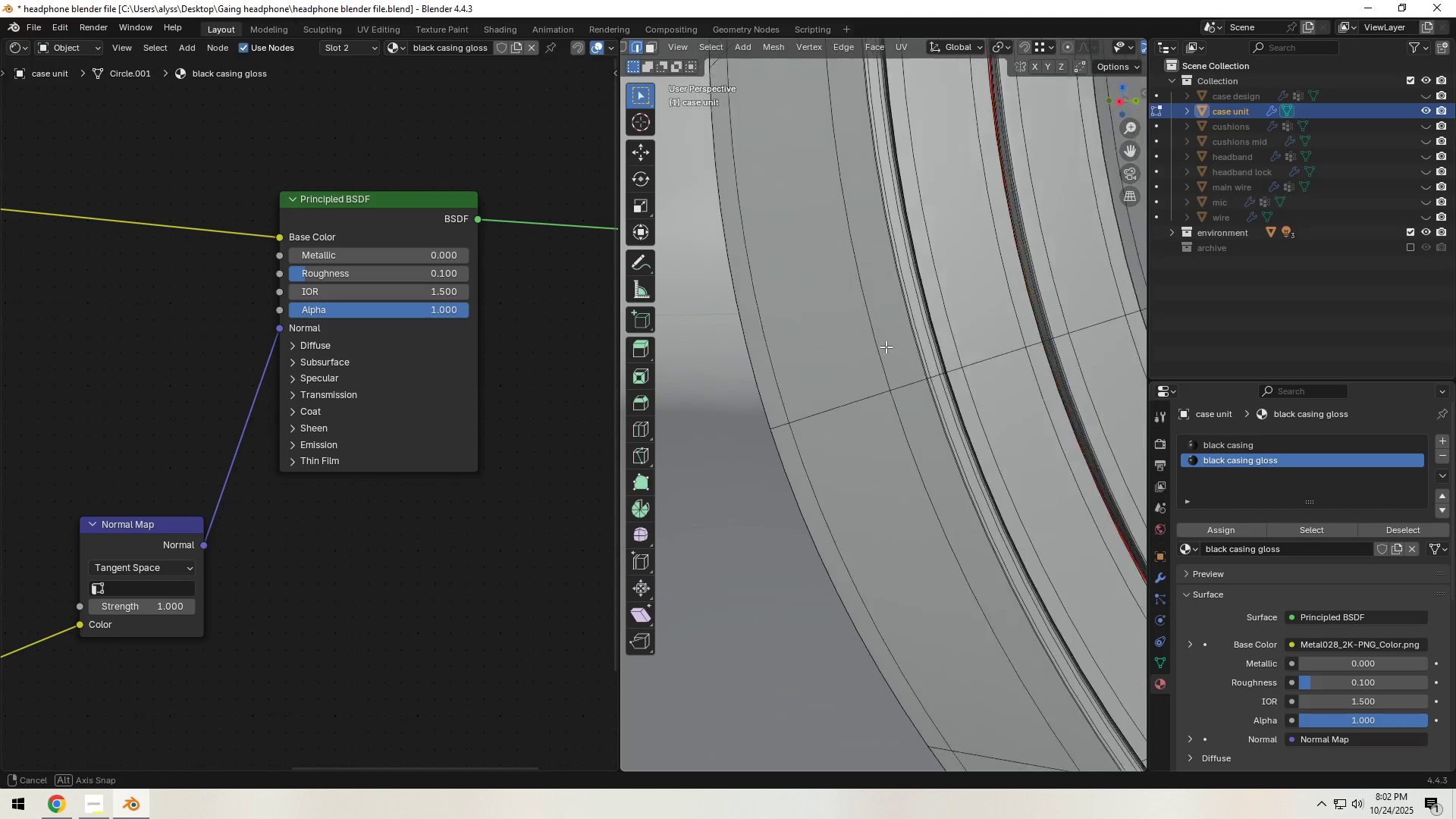 
hold_key(key=ShiftLeft, duration=0.32)
 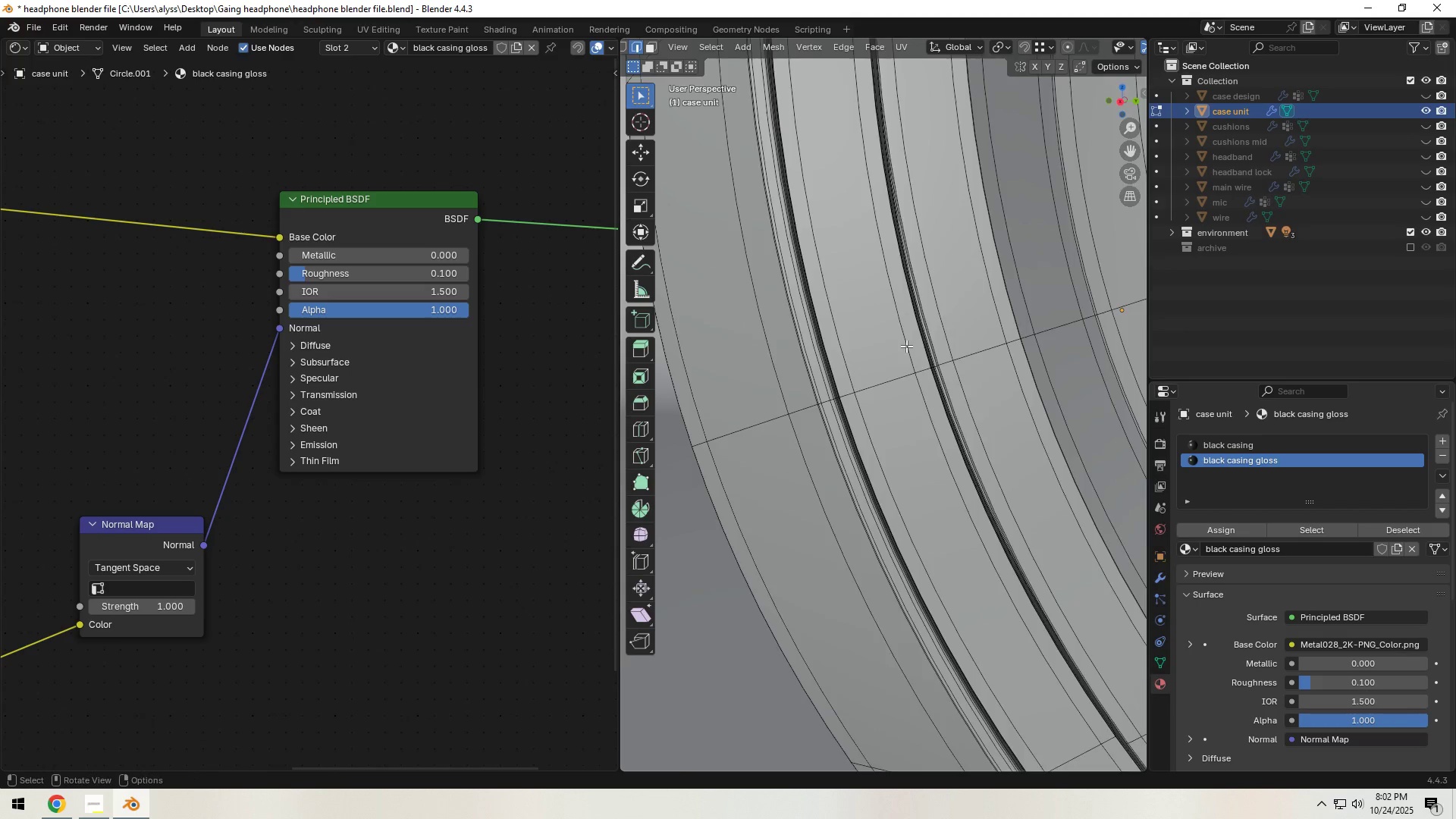 
scroll: coordinate [906, 346], scroll_direction: up, amount: 1.0
 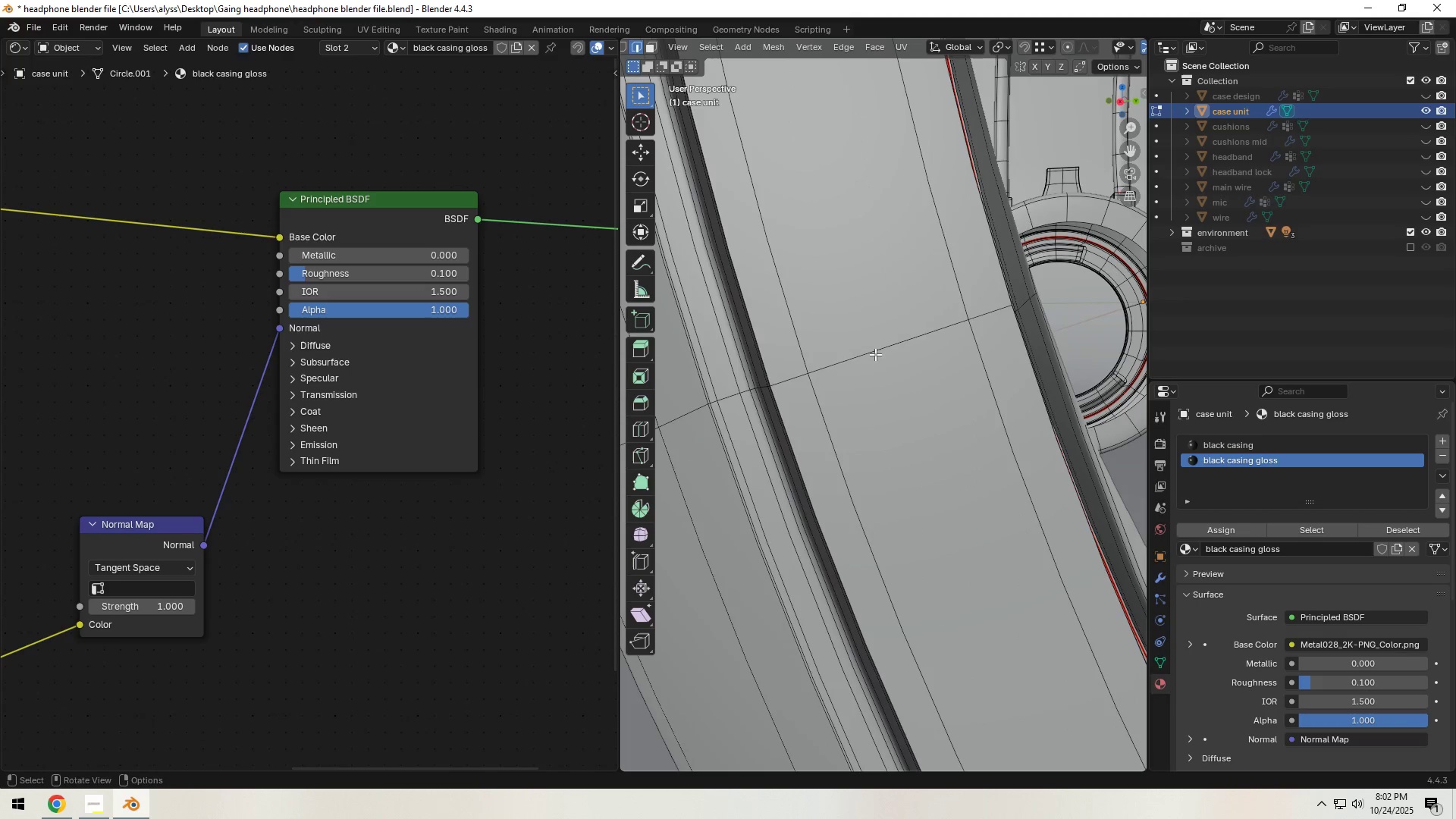 
hold_key(key=ShiftLeft, duration=0.8)
 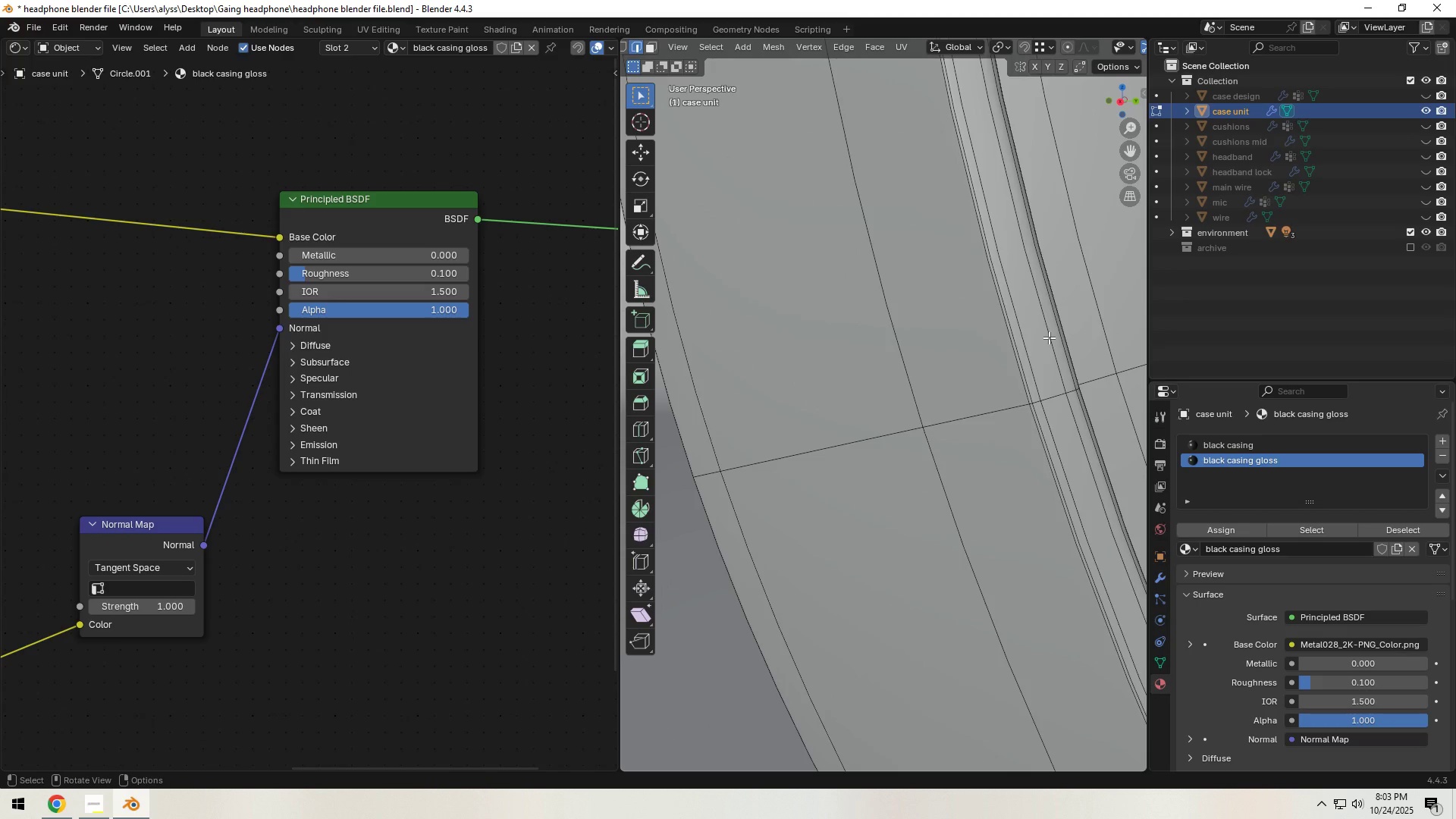 
hold_key(key=AltLeft, duration=1.24)
left_click([1049, 337])
 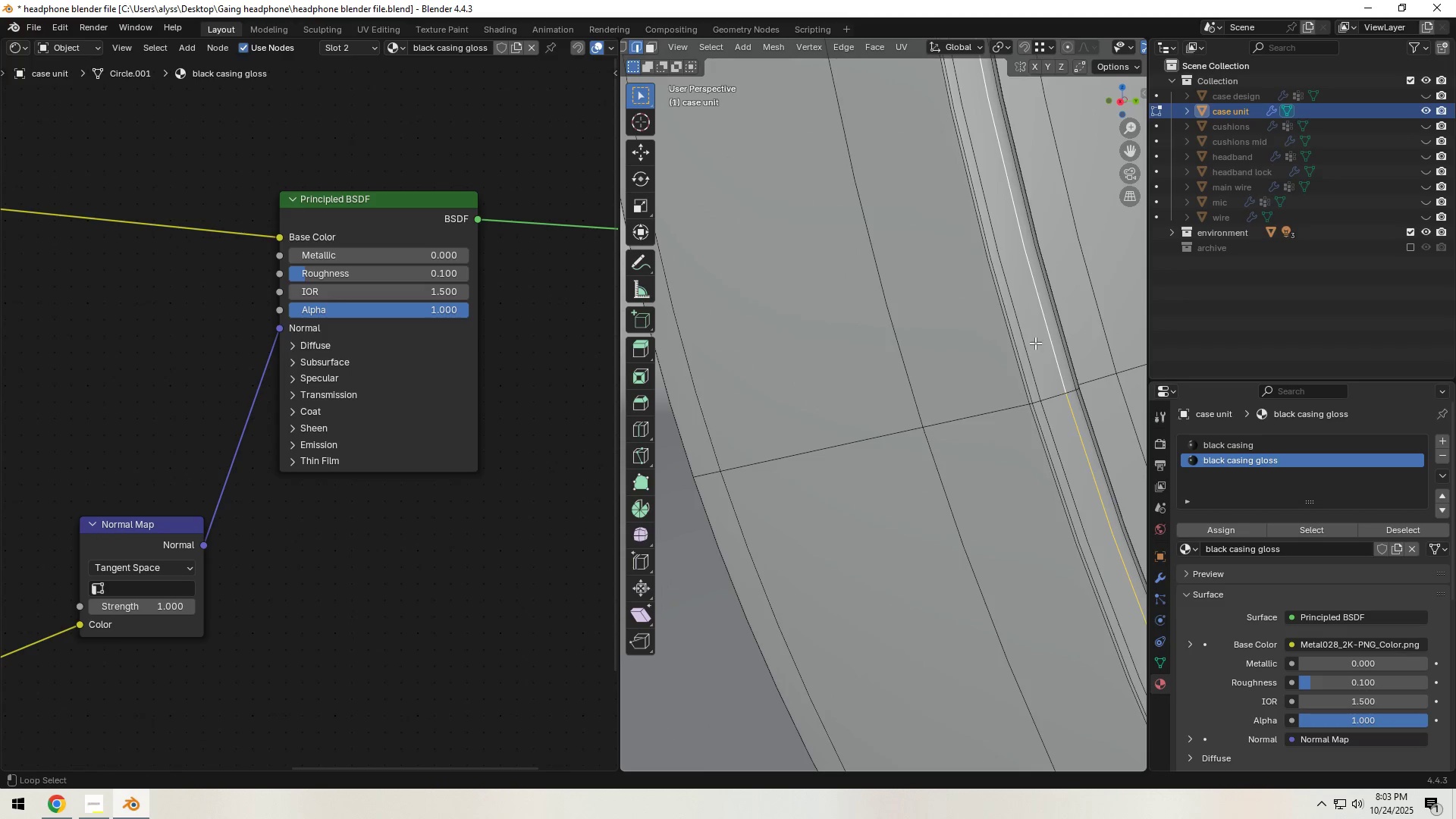 
hold_key(key=ShiftLeft, duration=0.59)
left_click([1028, 346])
 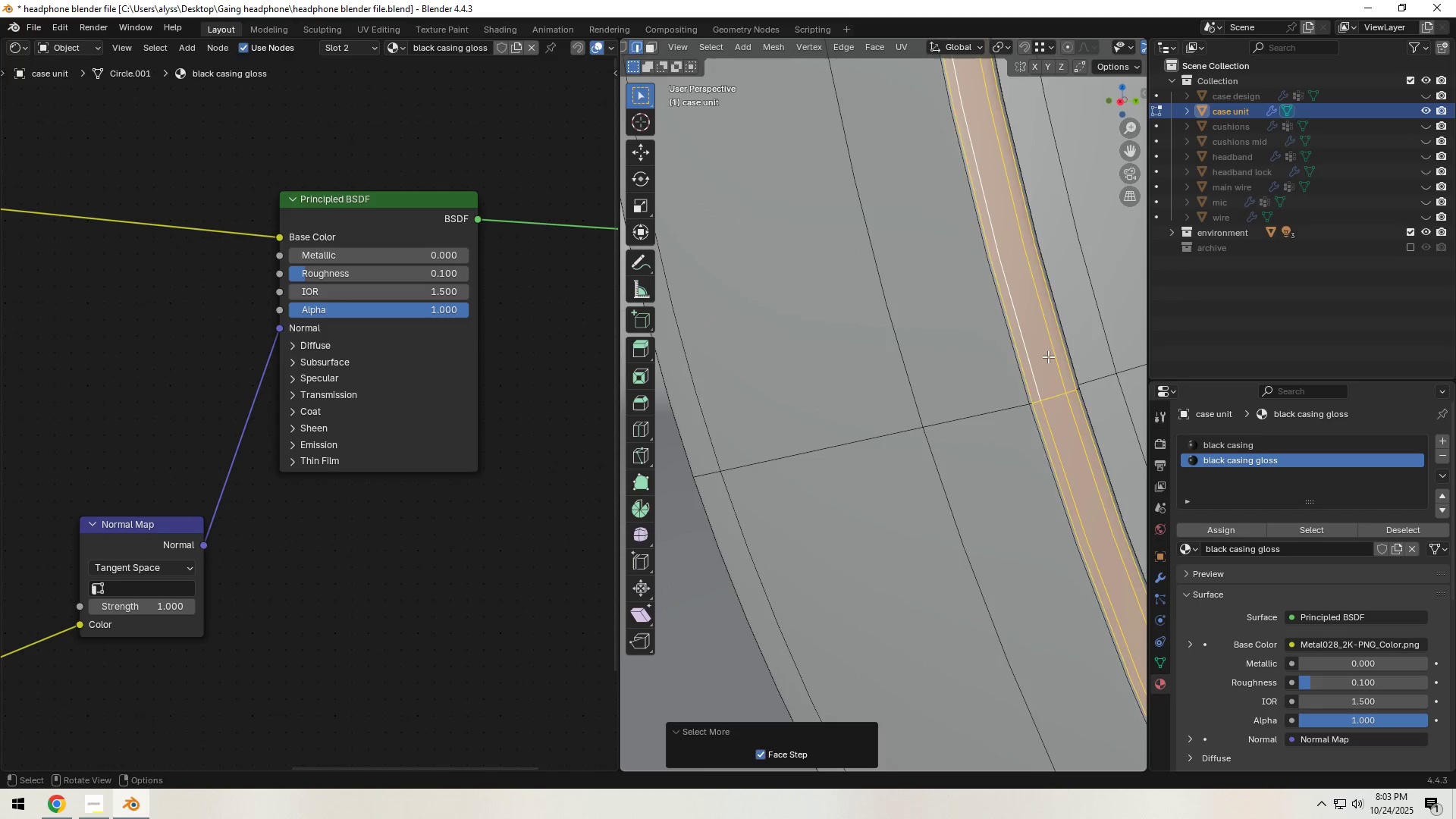 
double_click([1048, 356])
 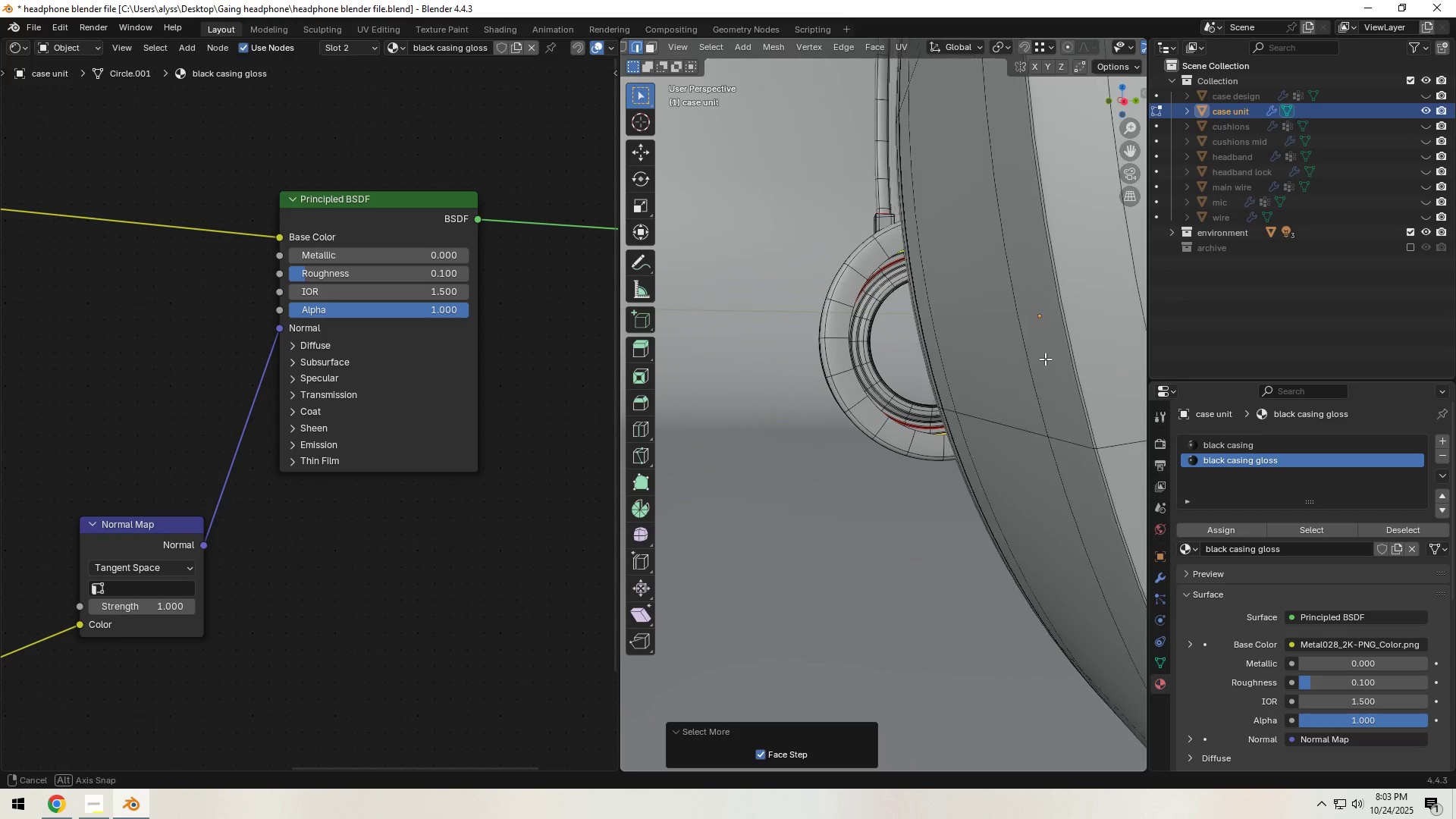 
scroll: coordinate [1048, 356], scroll_direction: down, amount: 2.0
 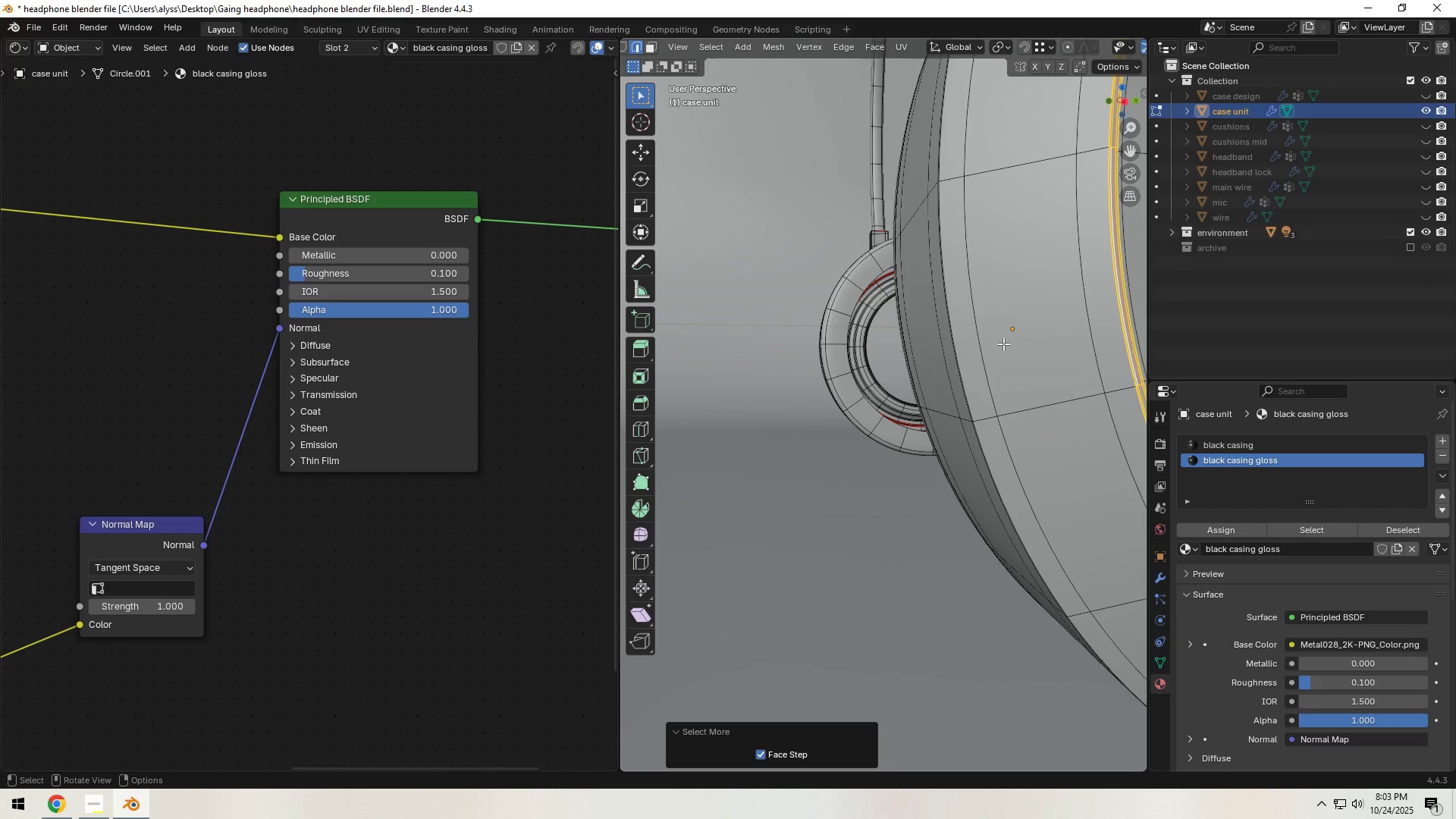 
key(Backquote)
 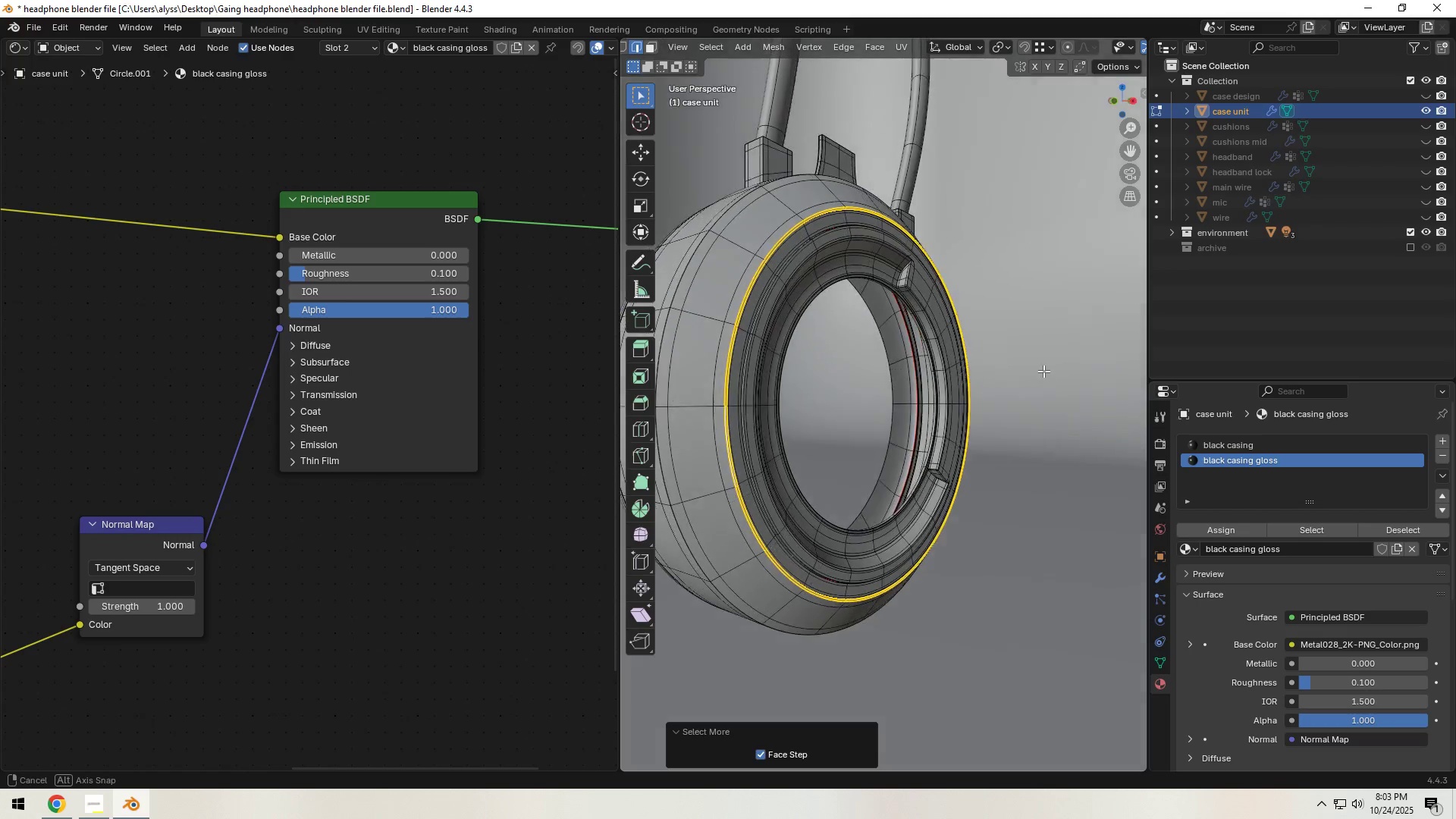 
scroll: coordinate [825, 384], scroll_direction: up, amount: 2.0
 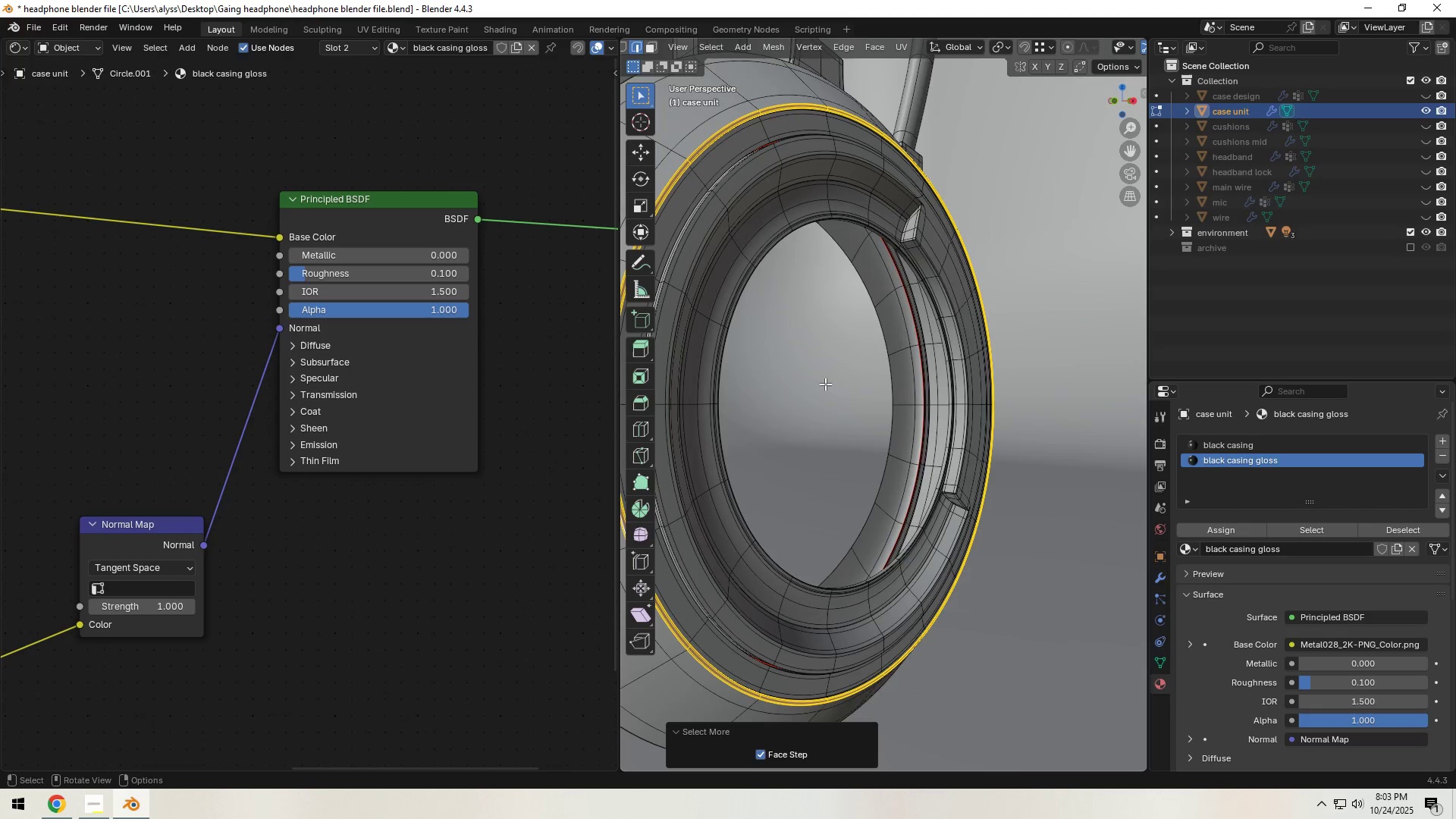 
hold_key(key=ShiftLeft, duration=0.46)
 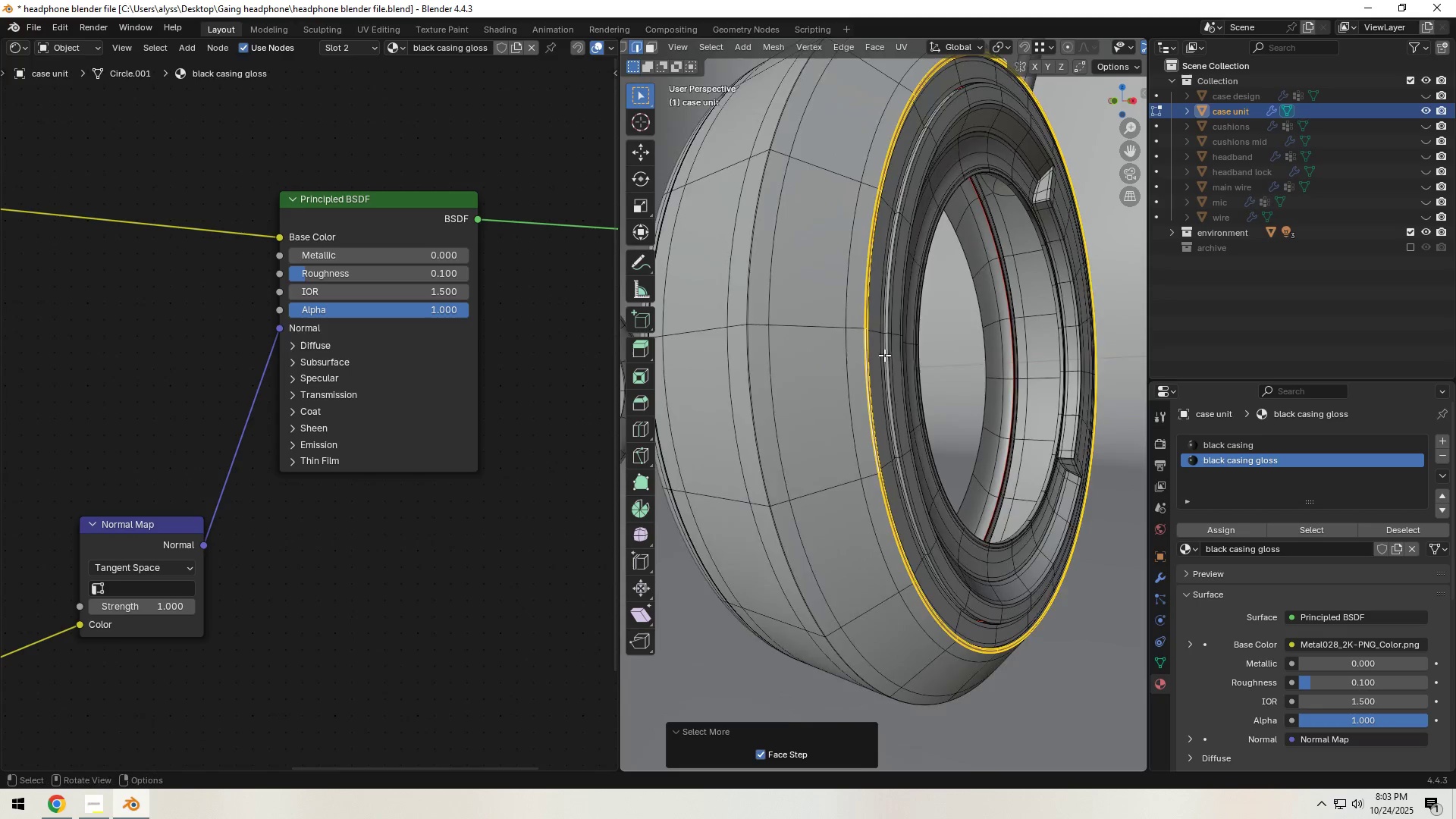 
scroll: coordinate [884, 355], scroll_direction: up, amount: 1.0
 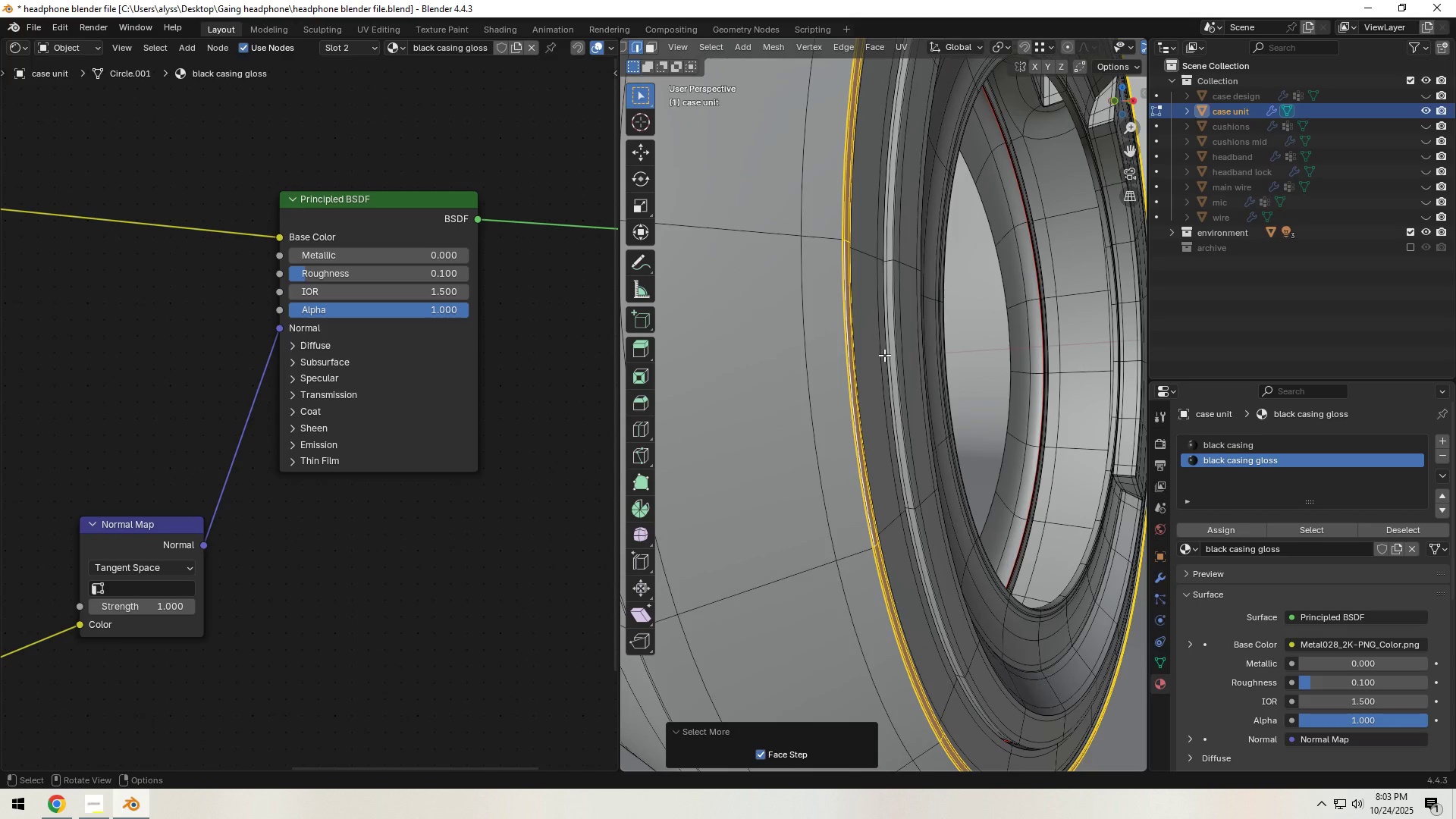 
key(Z)
 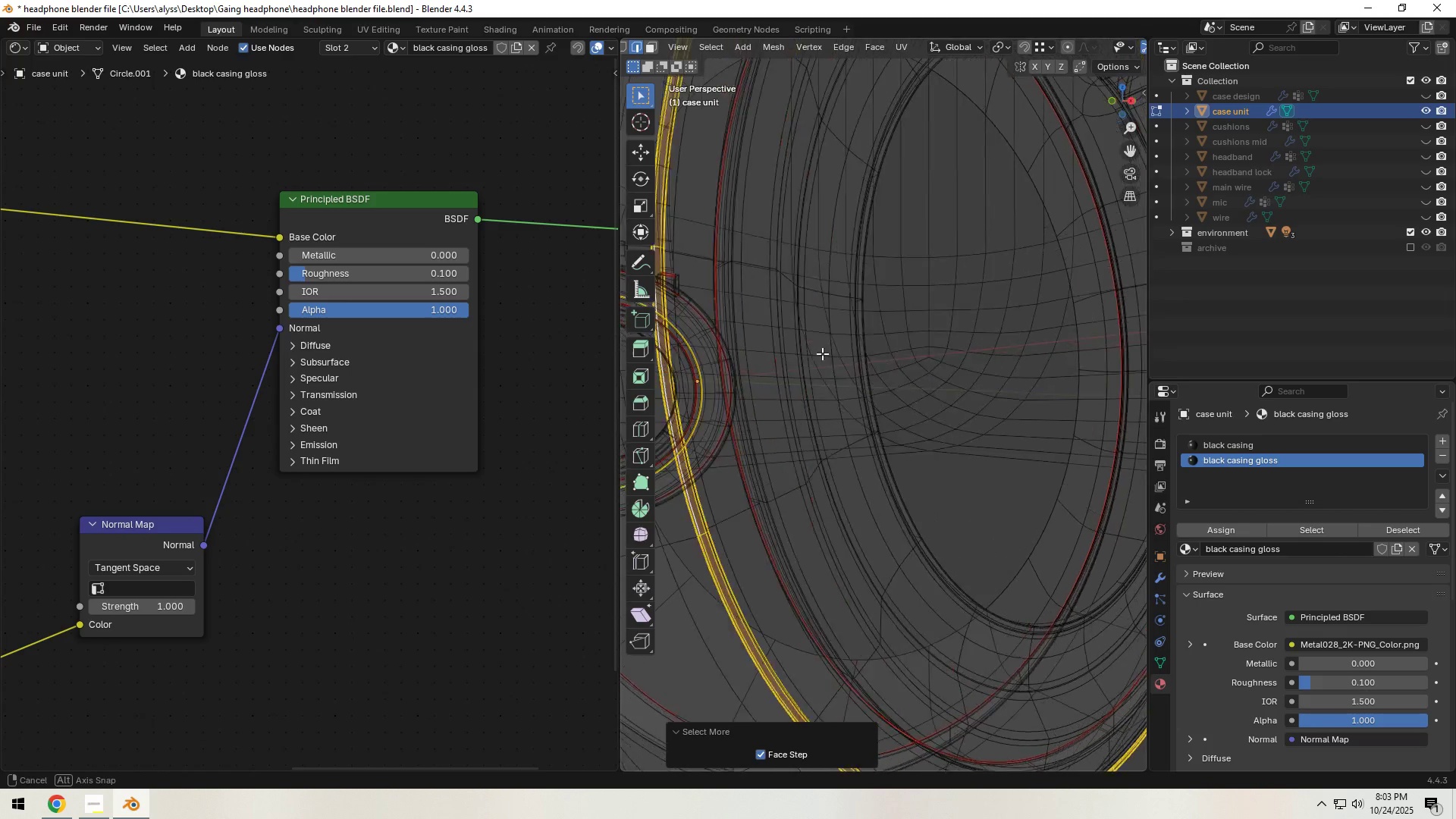 
hold_key(key=ShiftLeft, duration=0.51)
 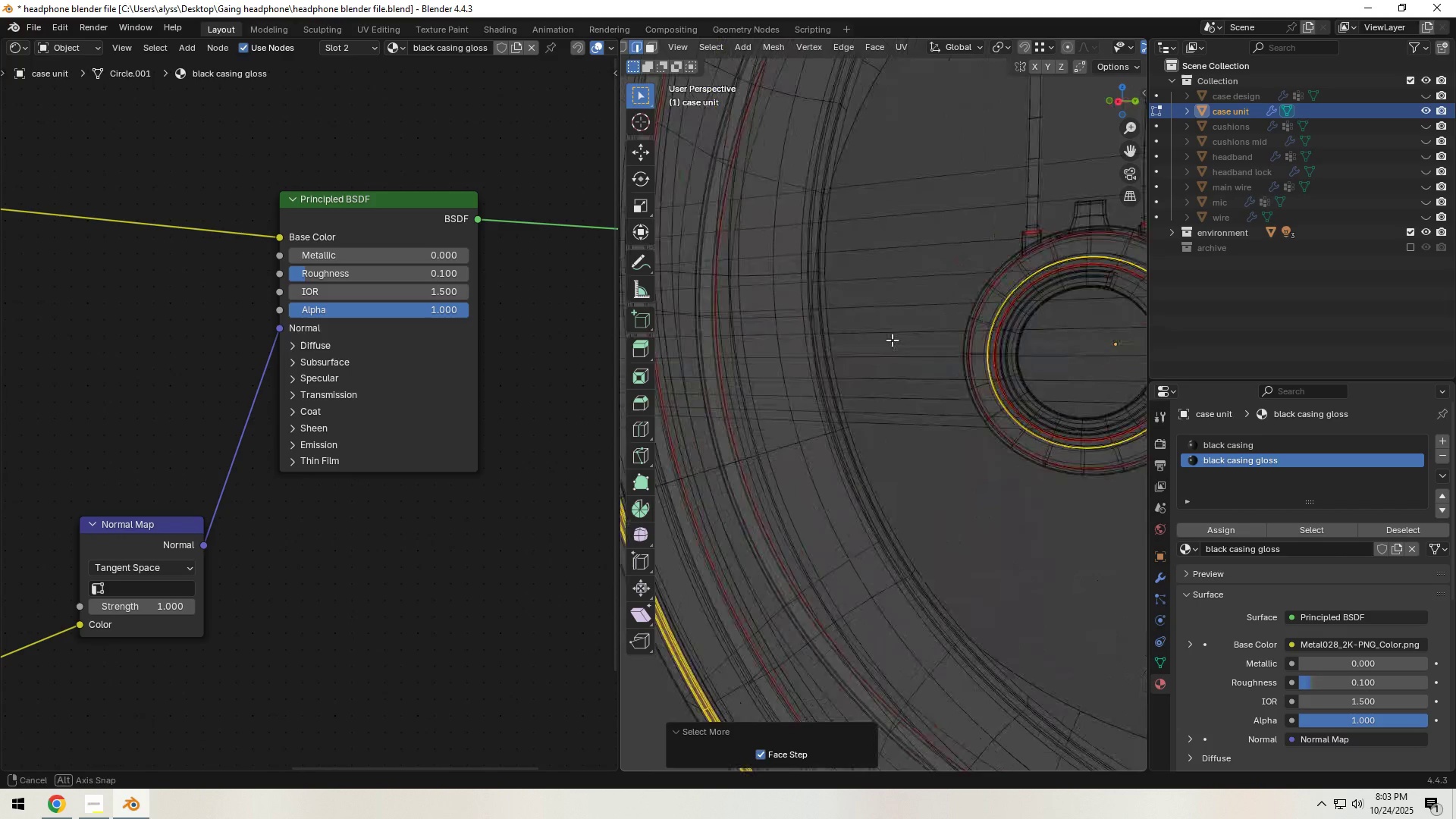 
hold_key(key=ShiftLeft, duration=0.67)
 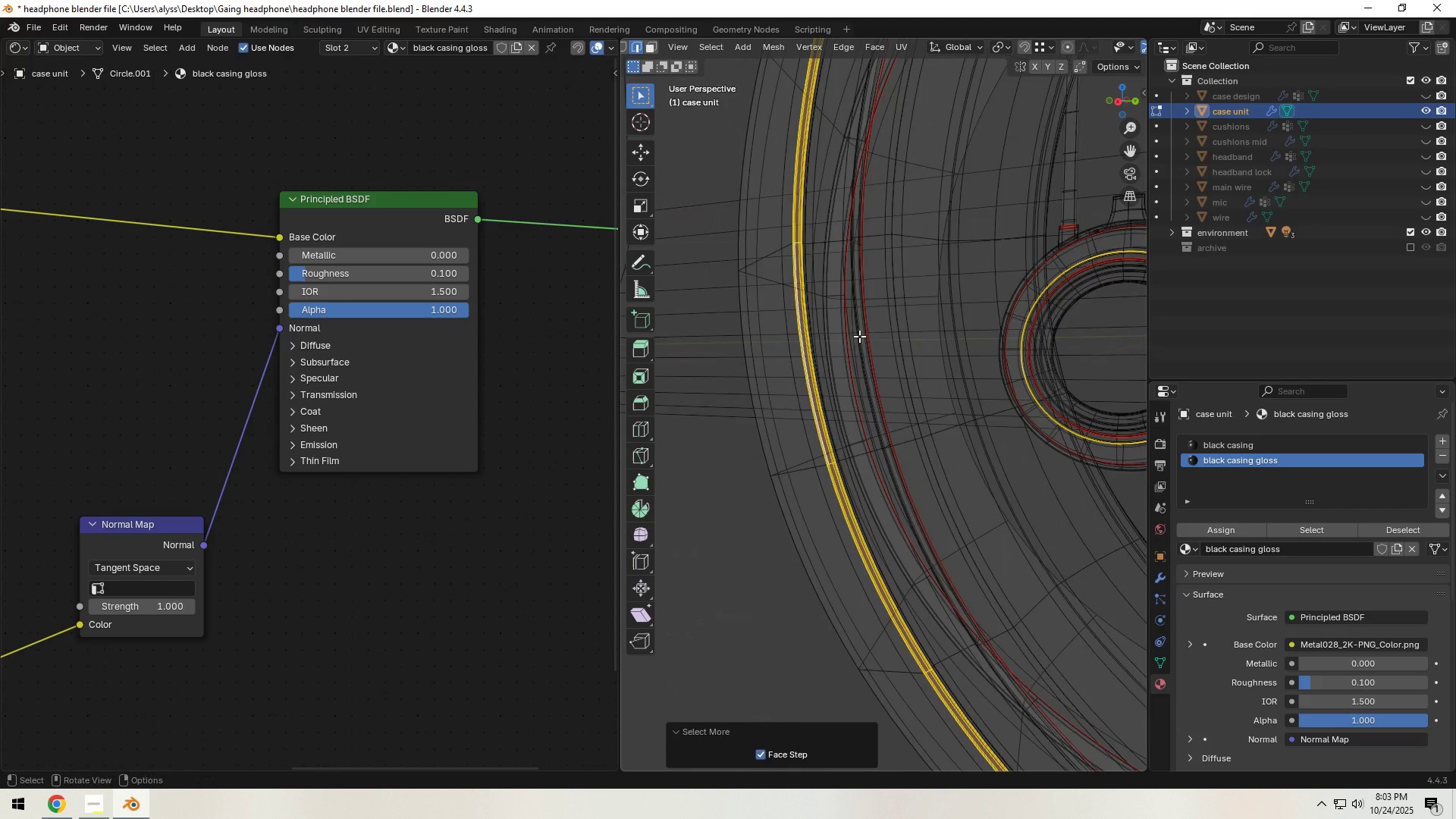 
scroll: coordinate [848, 337], scroll_direction: up, amount: 2.0
 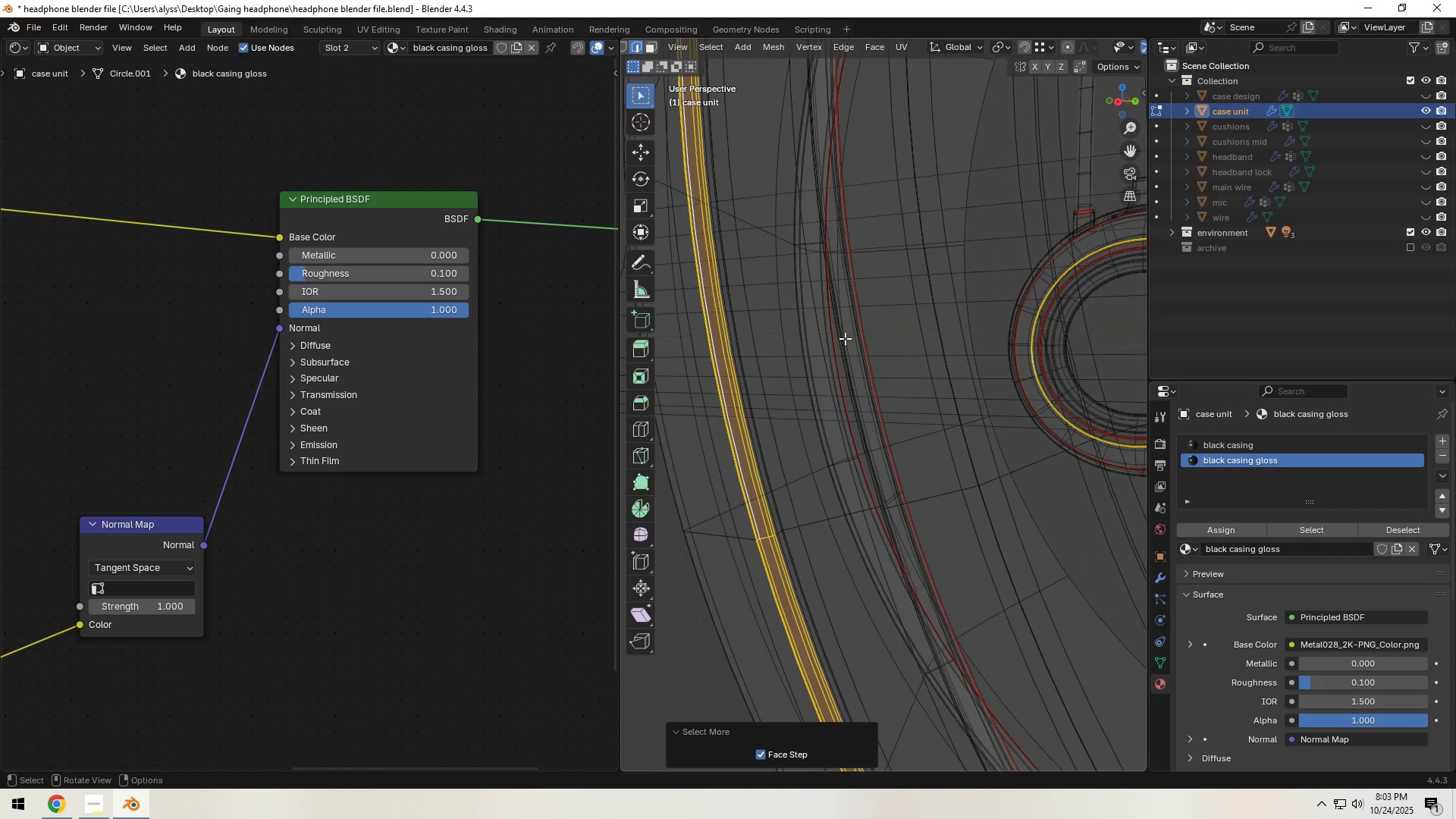 
hold_key(key=ShiftLeft, duration=0.57)
 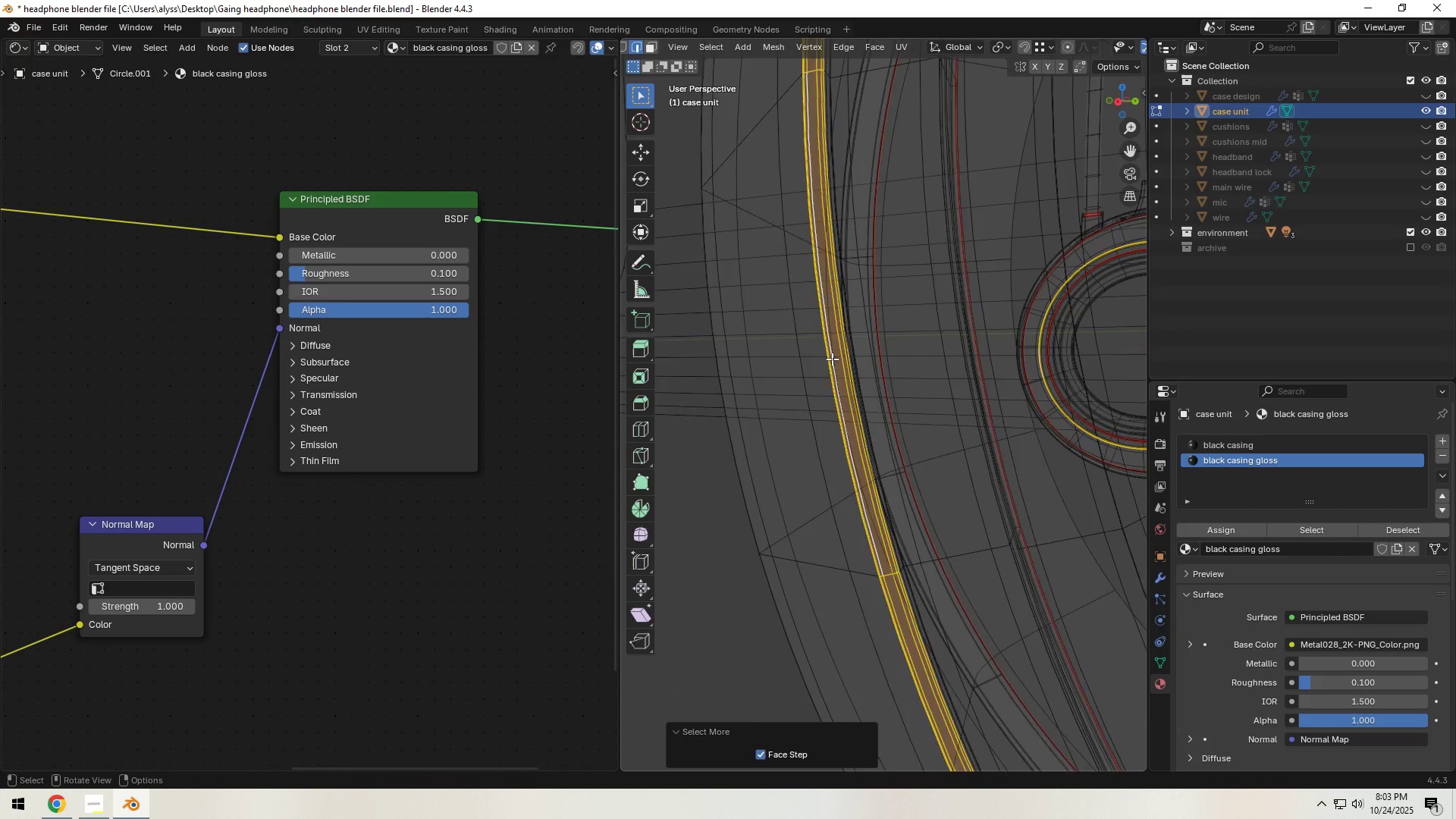 
scroll: coordinate [832, 359], scroll_direction: up, amount: 1.0
 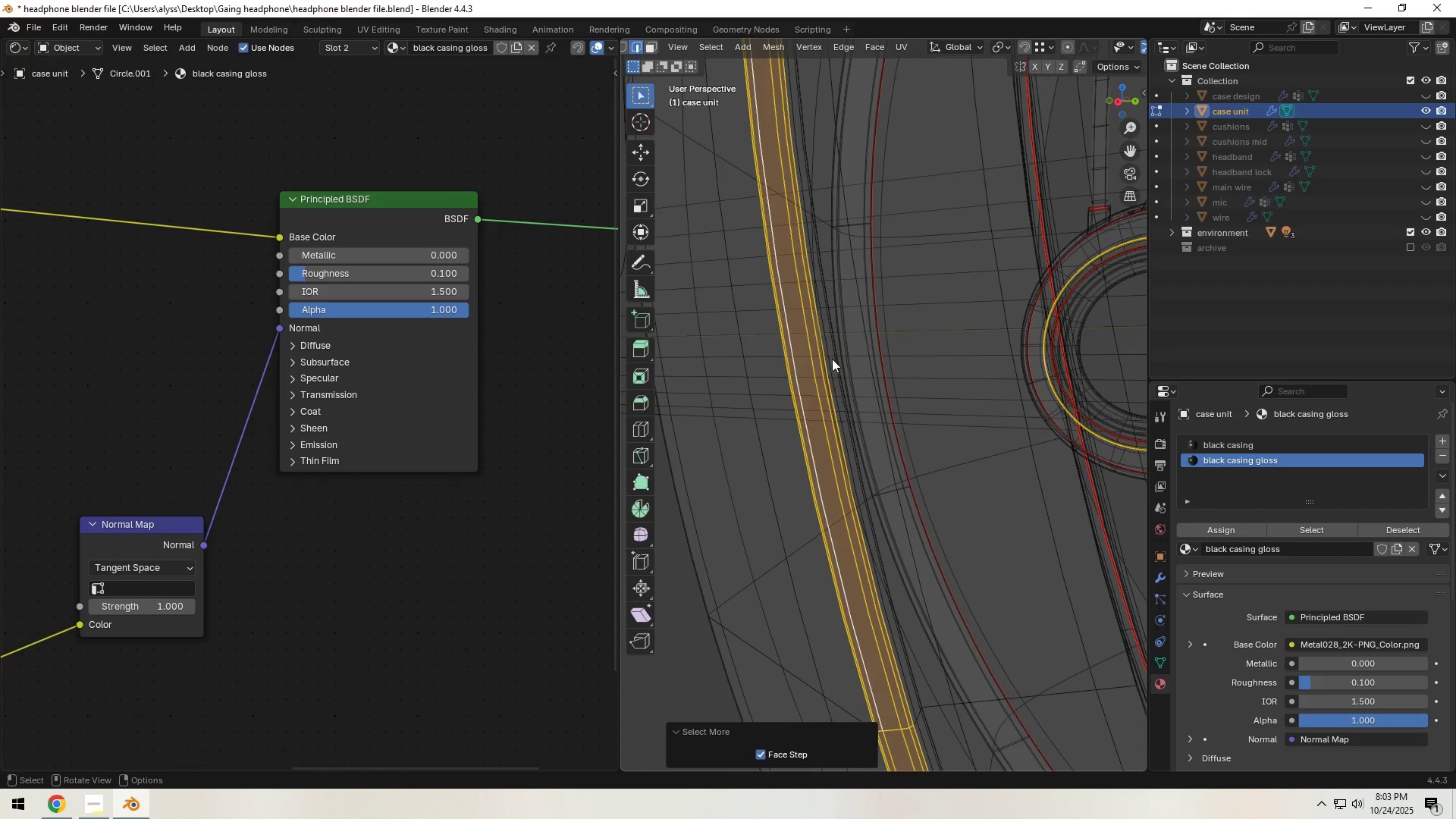 
key(Z)
 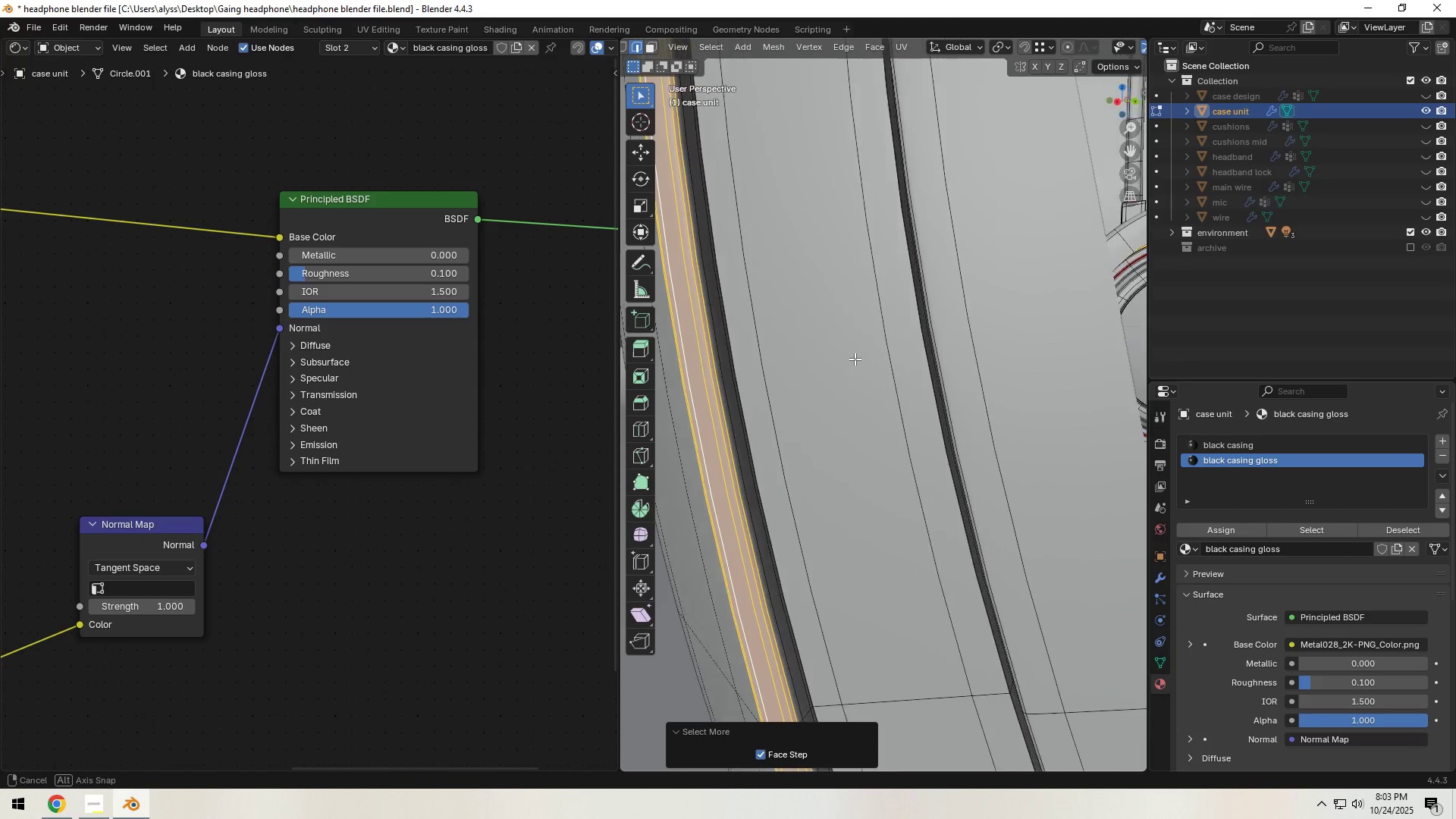 
hold_key(key=ShiftLeft, duration=3.25)
hold_key(key=AltLeft, duration=1.5)
left_click([736, 362])
 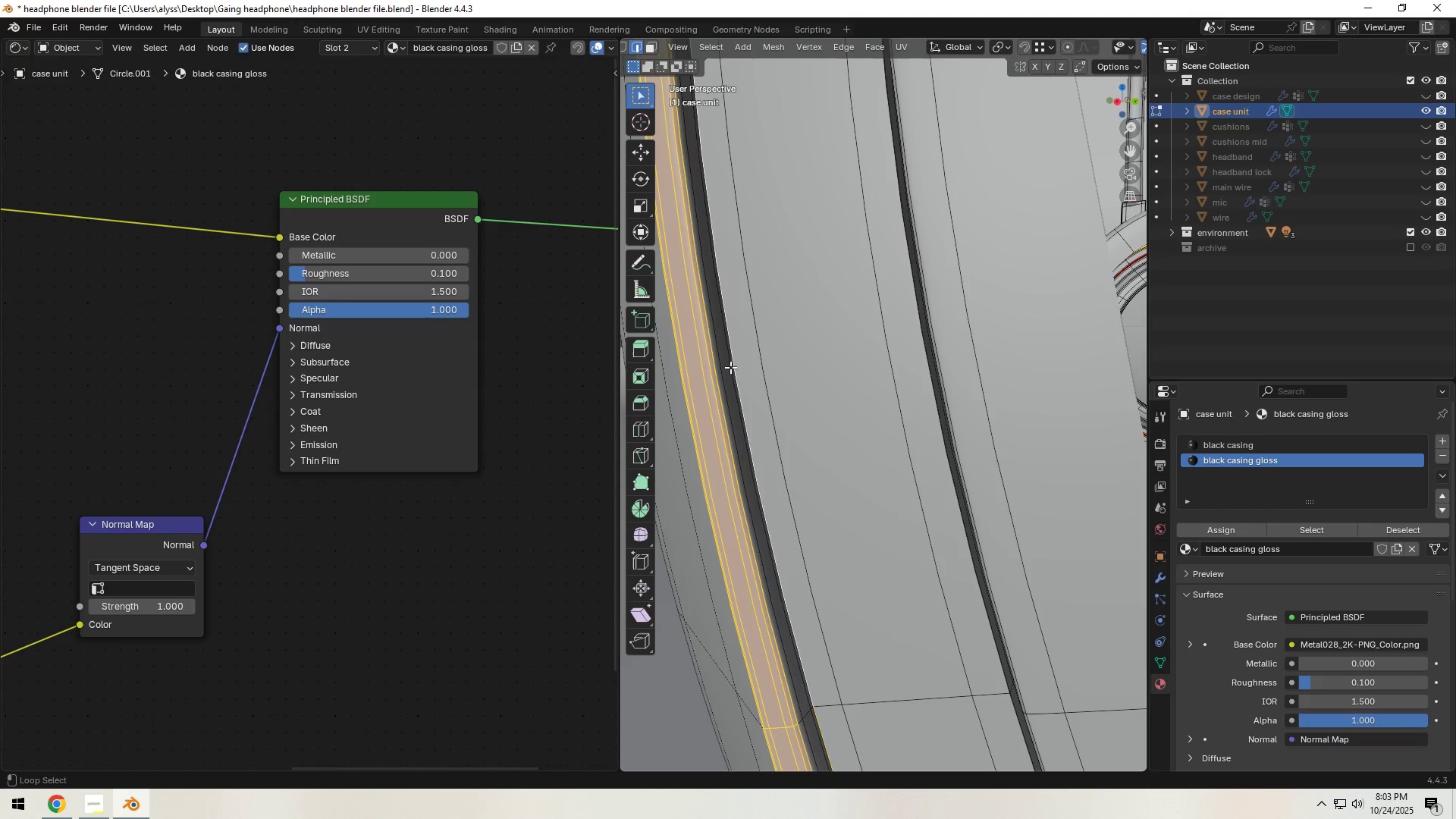 
left_click([730, 367])
 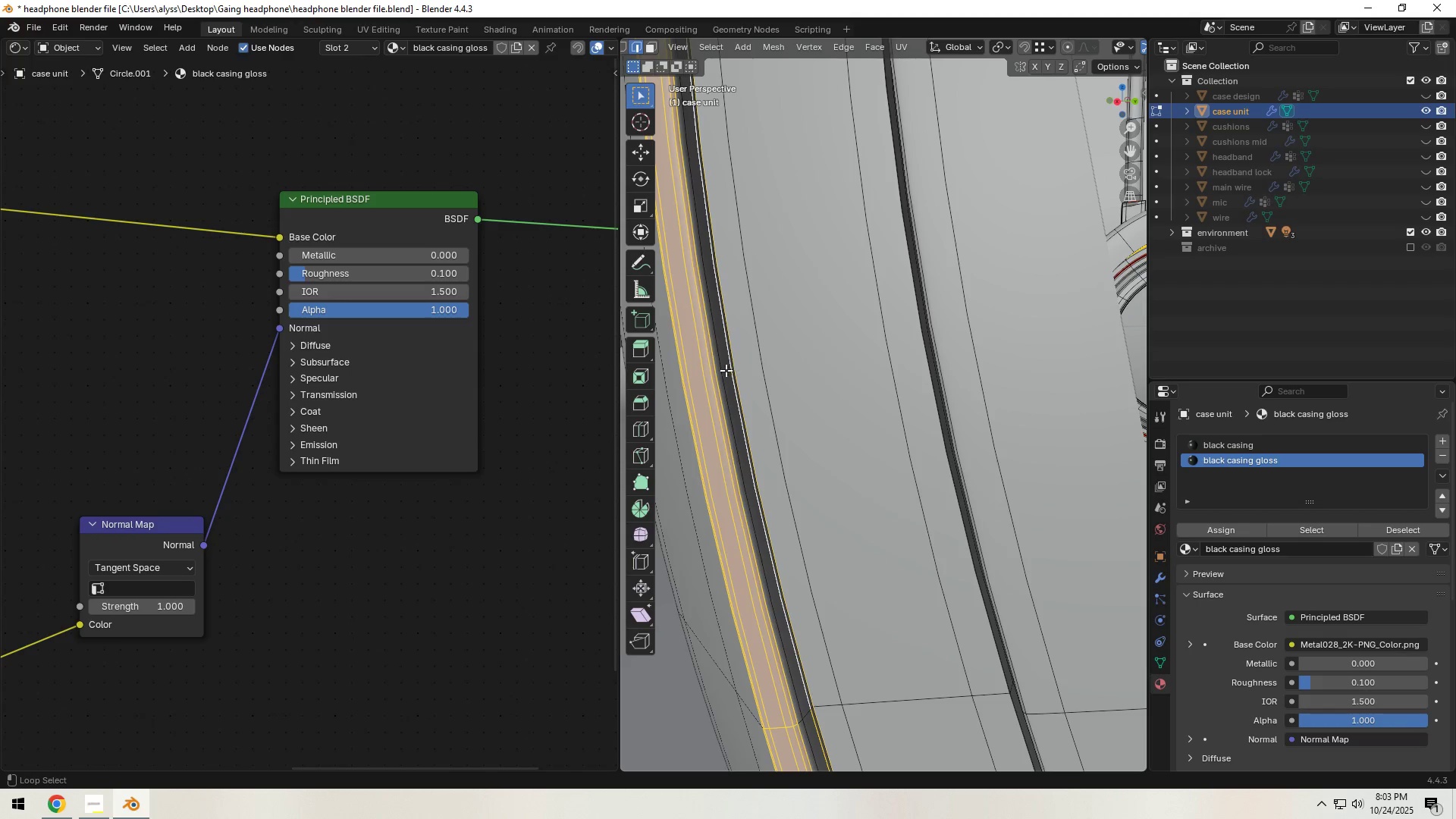 
hold_key(key=AltLeft, duration=1.21)
left_click([723, 372])
 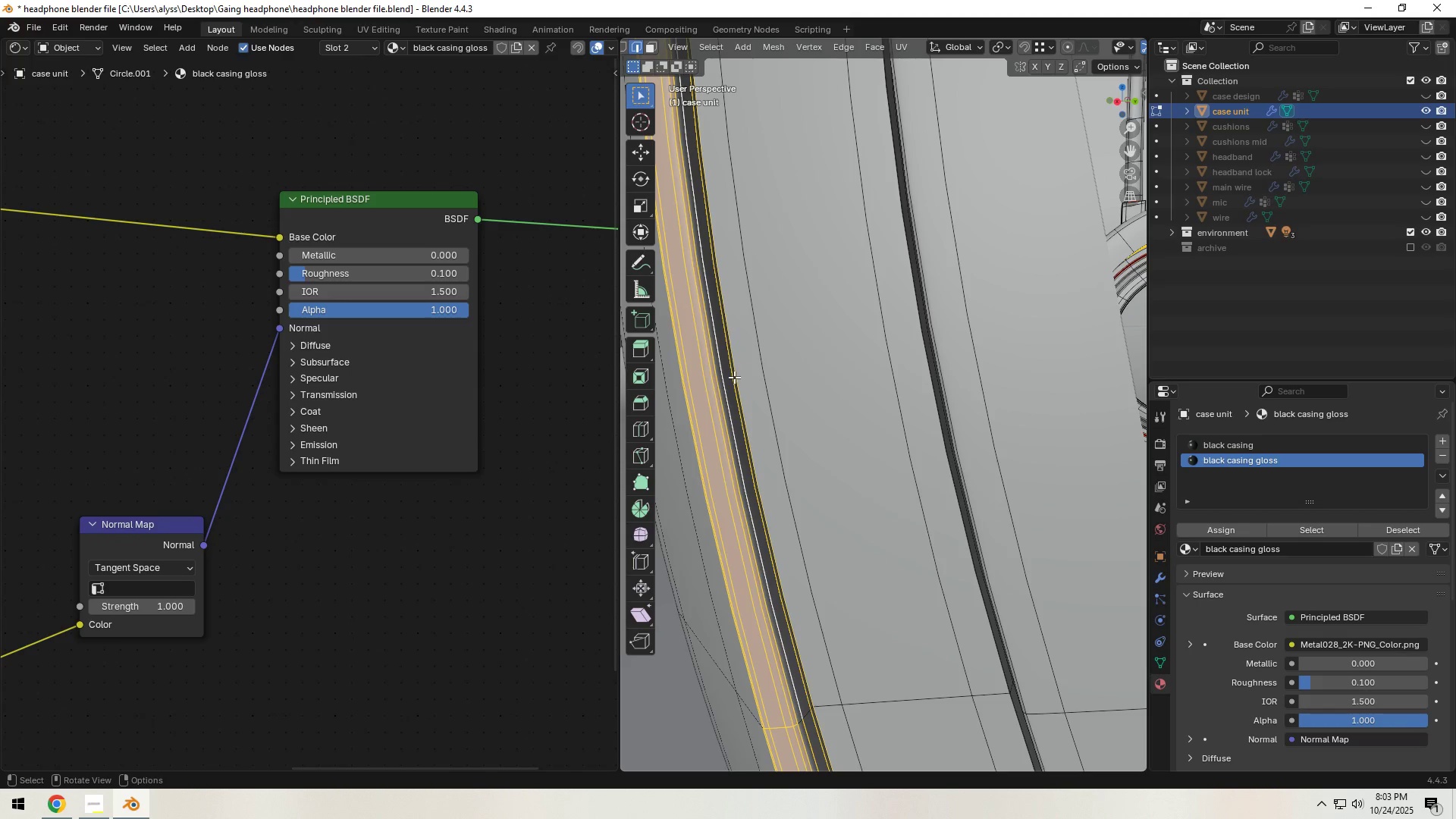 
wait(5.7)
 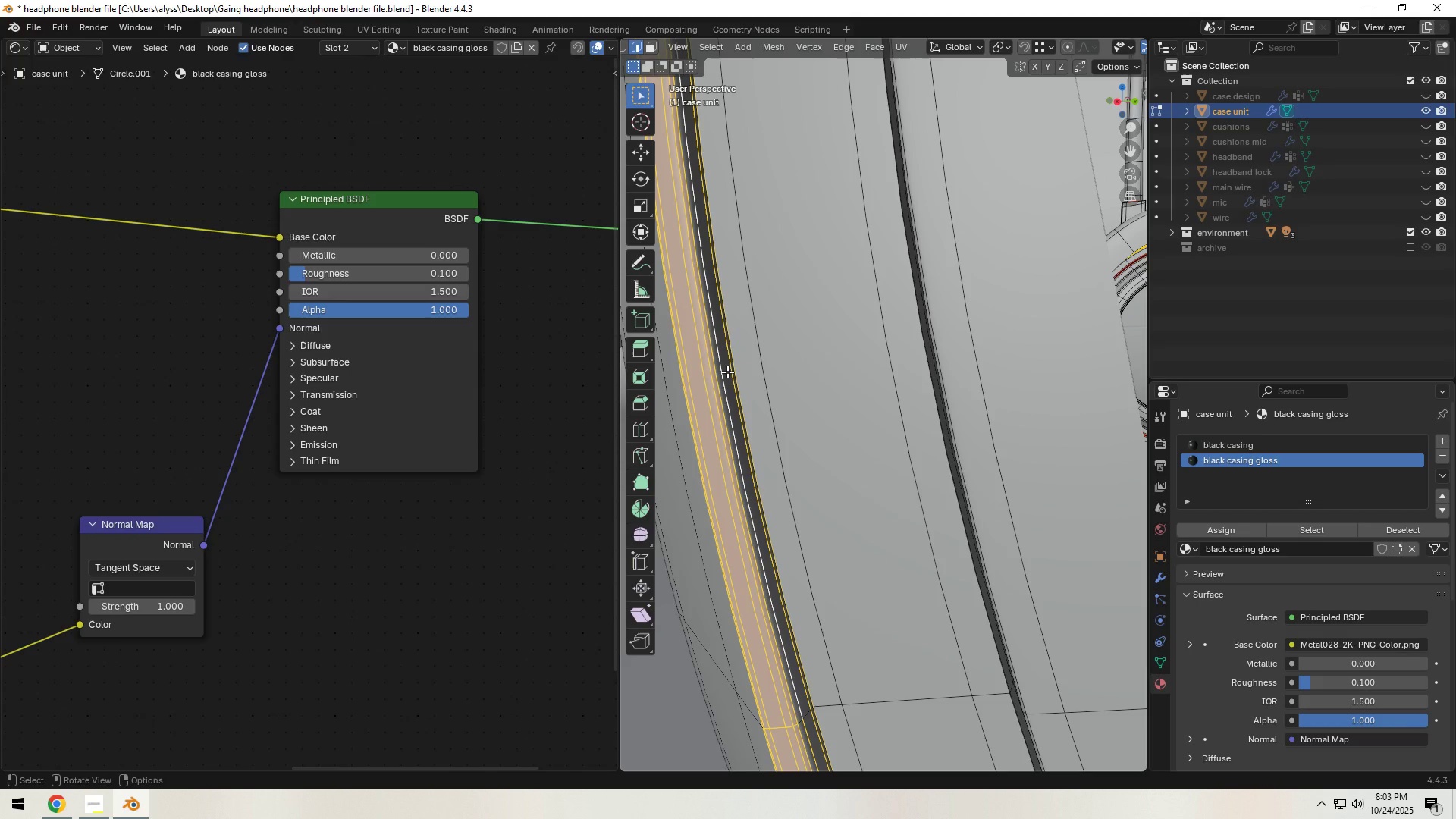 
scroll: coordinate [734, 379], scroll_direction: down, amount: 1.0
 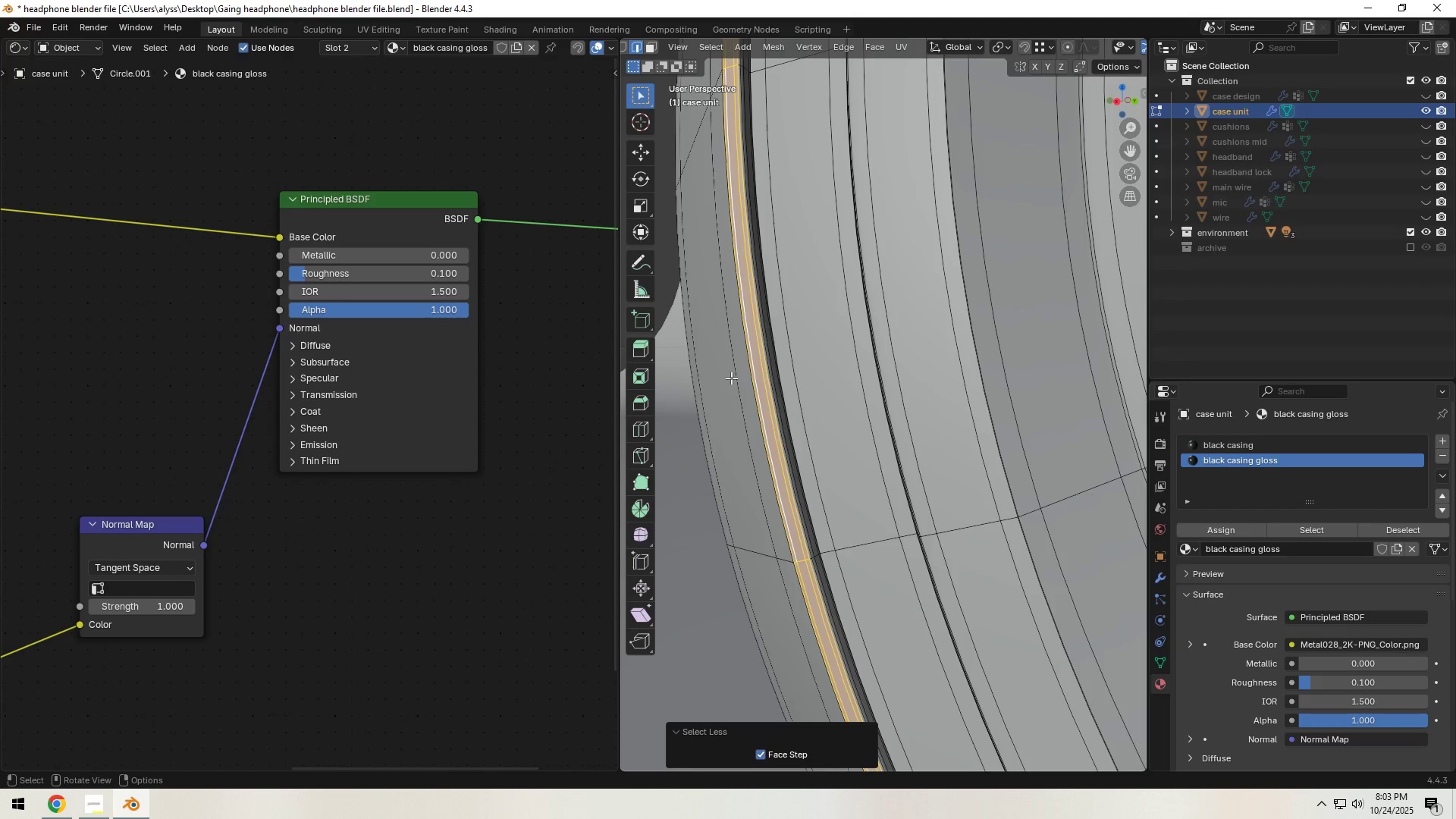 
 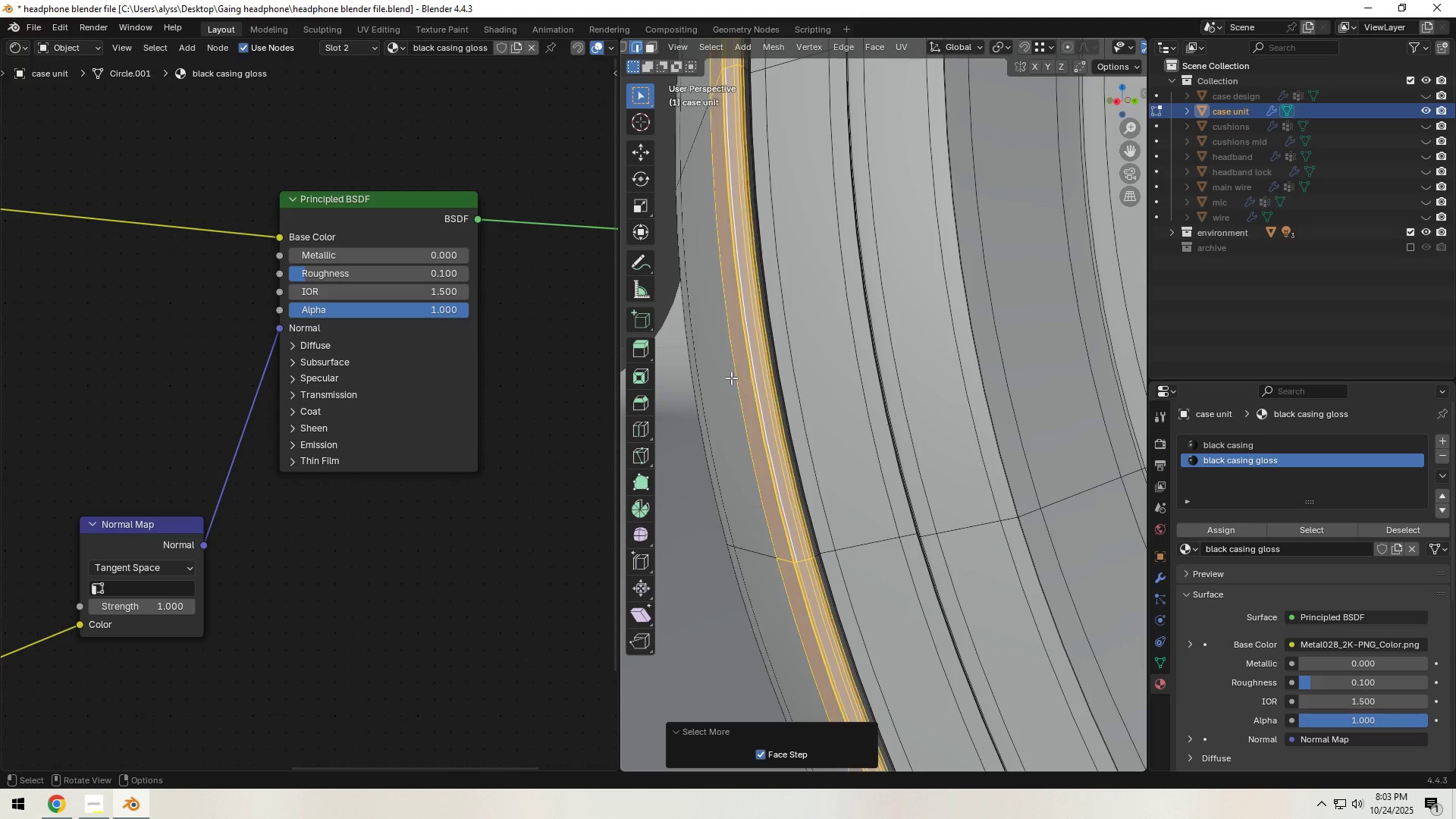 
 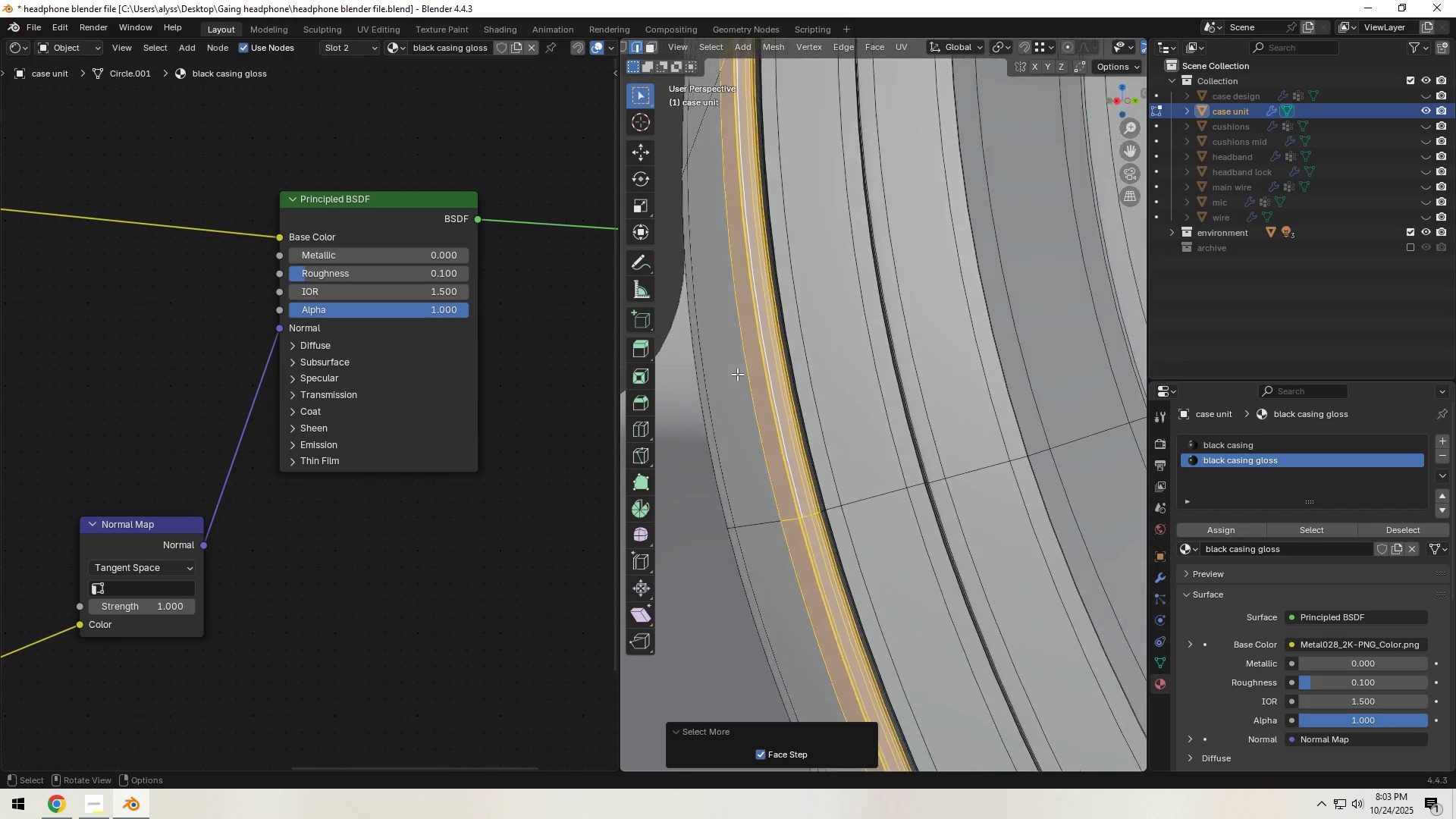 
hold_key(key=ShiftLeft, duration=1.45)
hold_key(key=AltLeft, duration=0.97)
left_click([839, 410])
 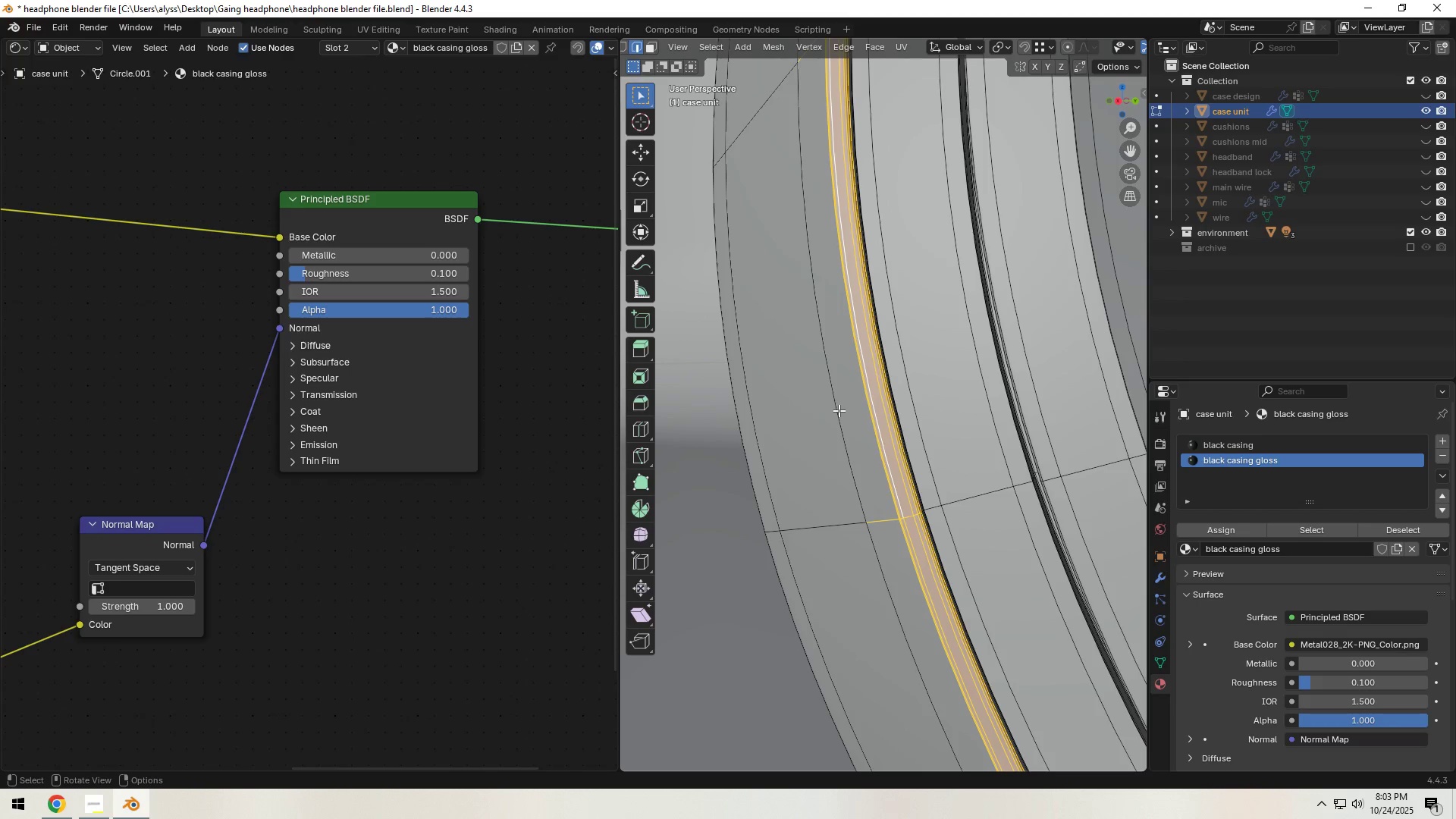 
key(Control+Z)
 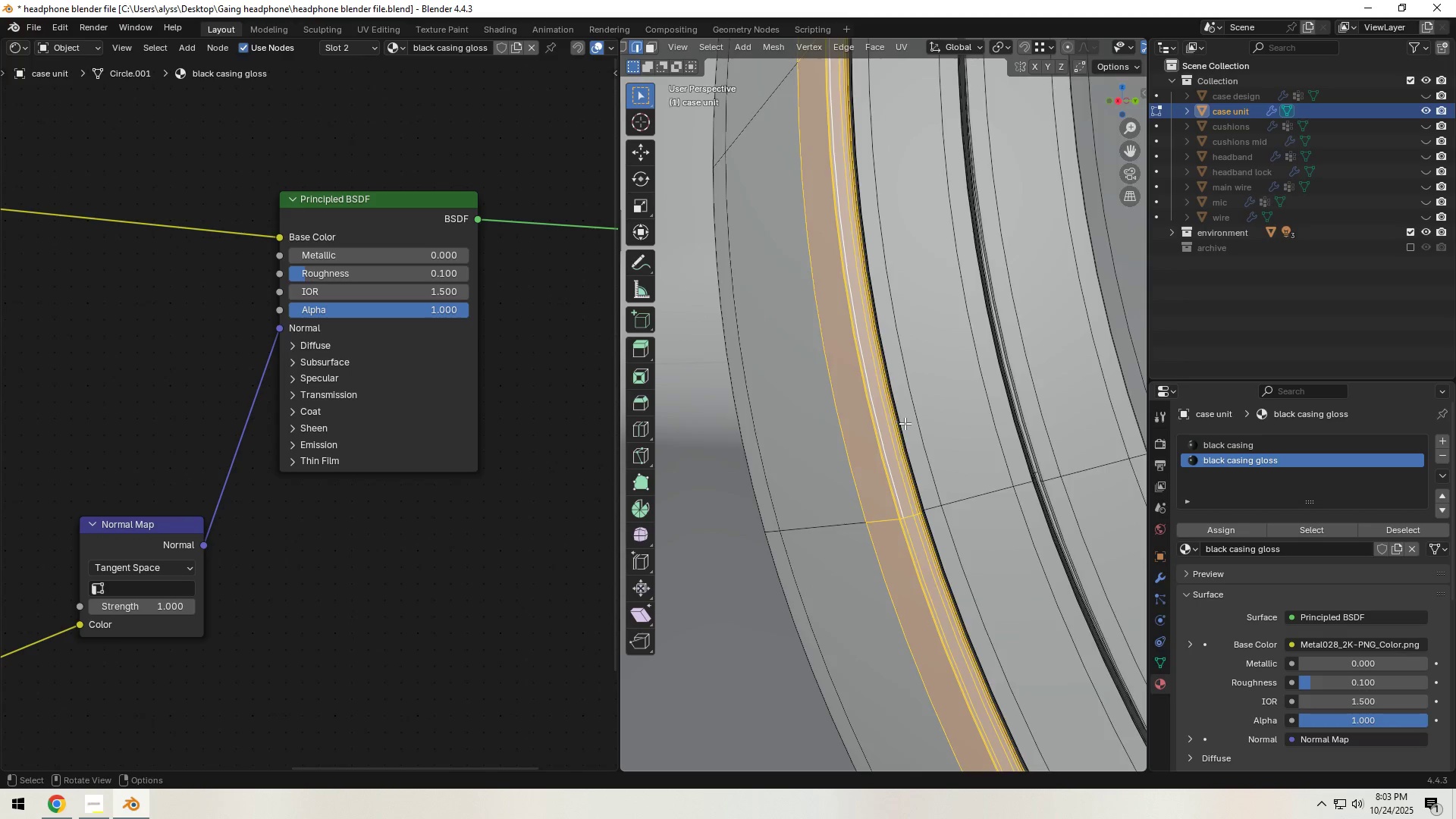 
scroll: coordinate [899, 427], scroll_direction: up, amount: 1.0
 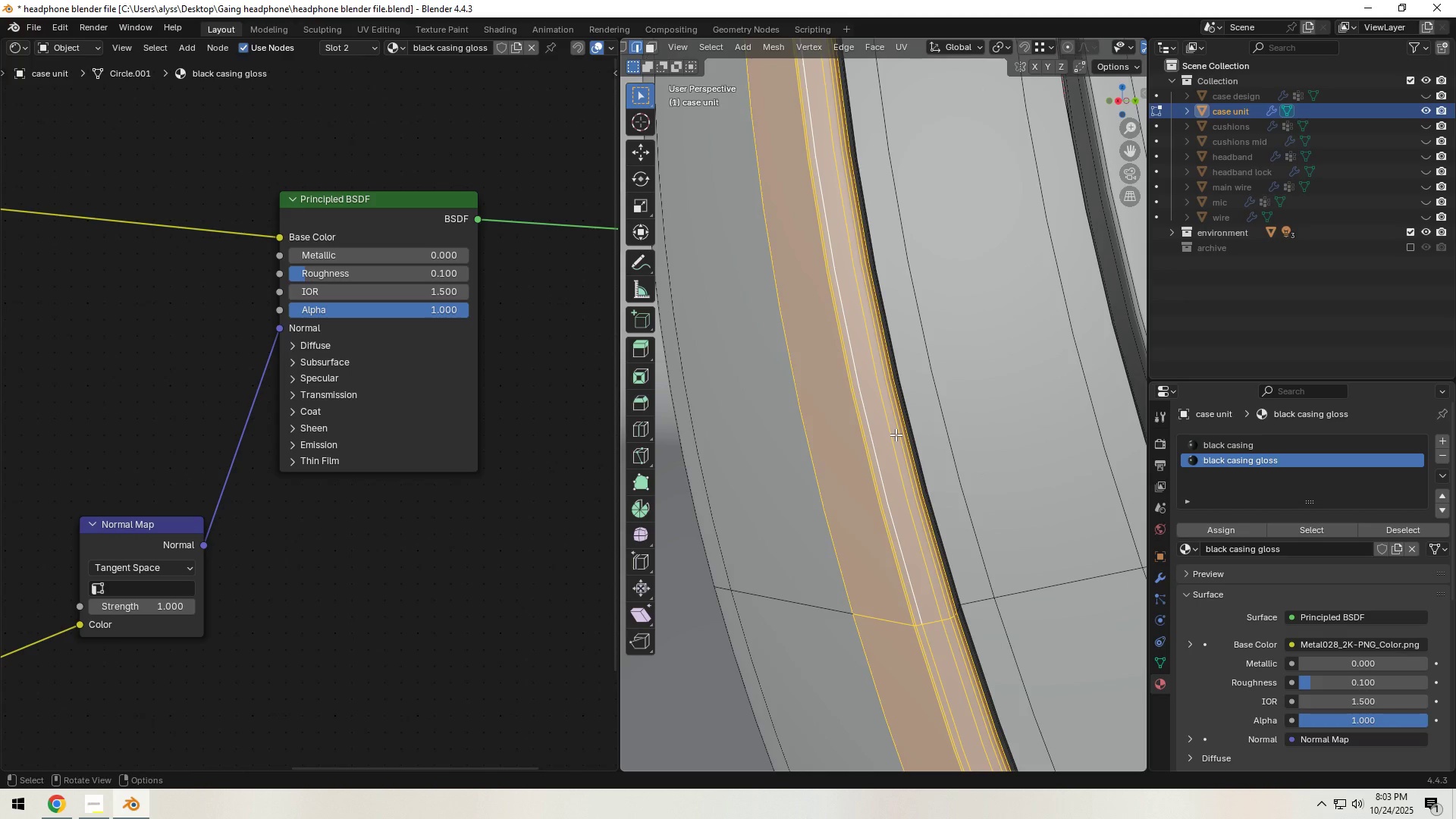 
hold_key(key=AltLeft, duration=0.9)
left_click([896, 435])
 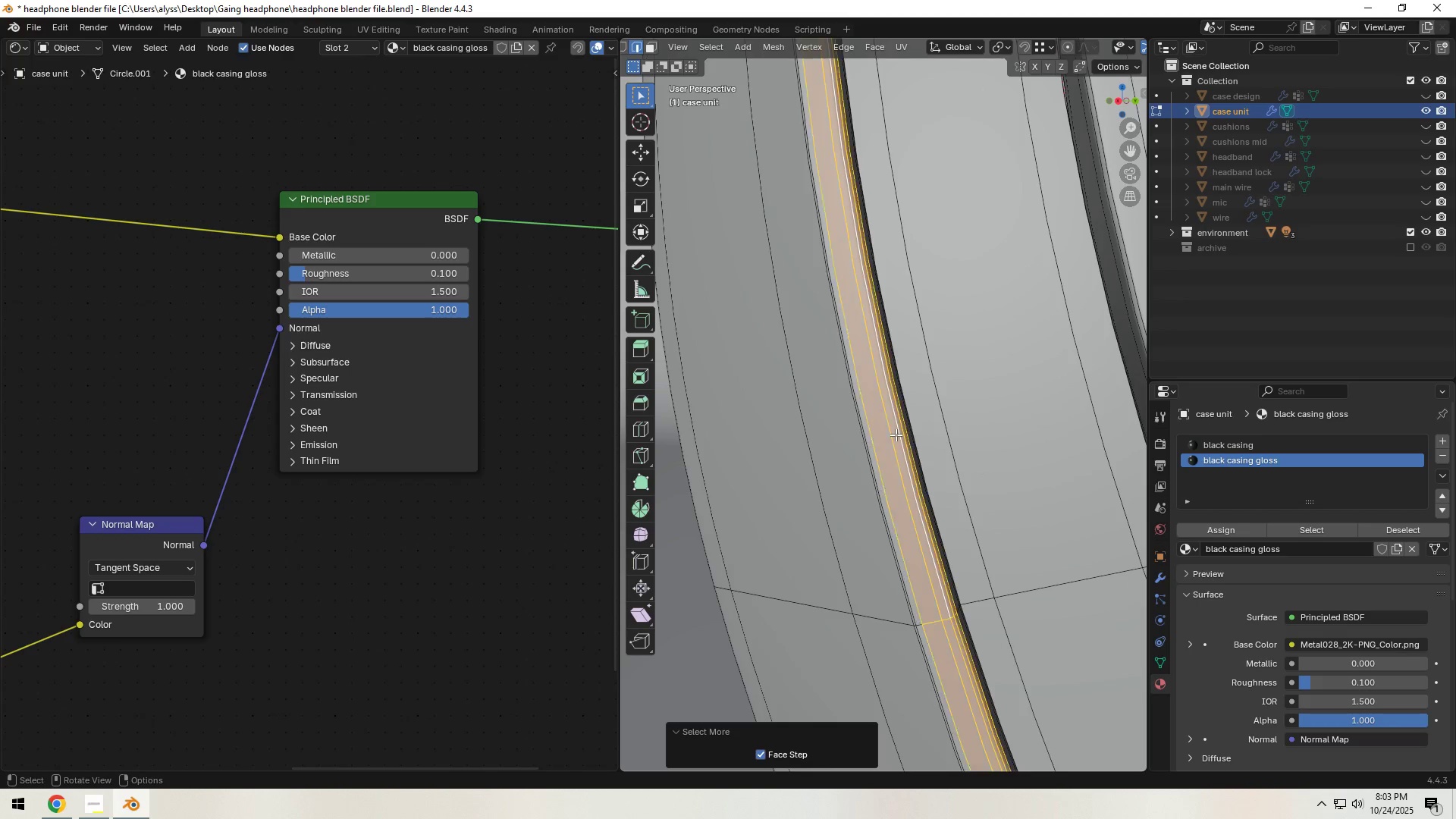 
double_click([896, 435])
 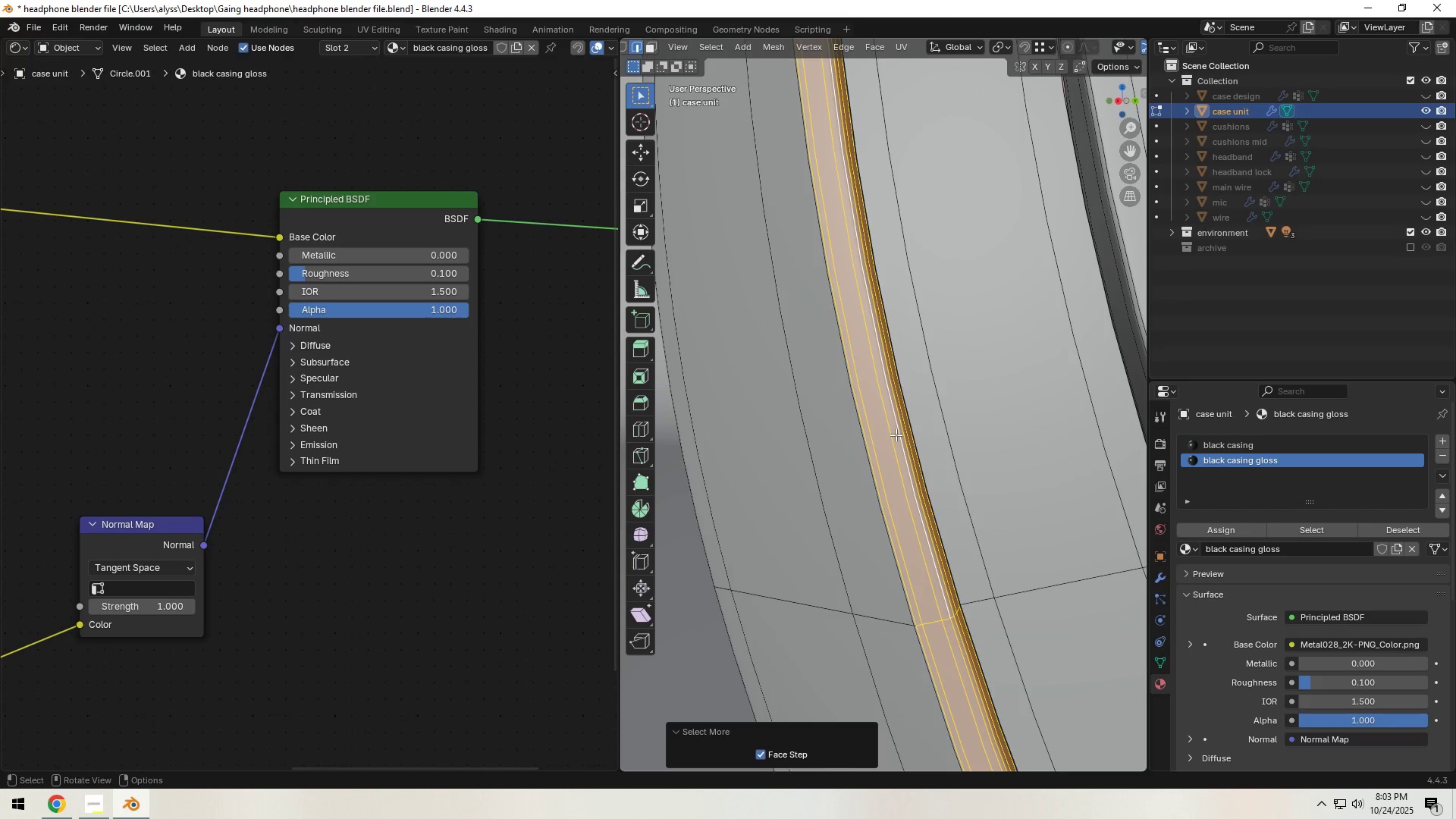 
triple_click([896, 435])
 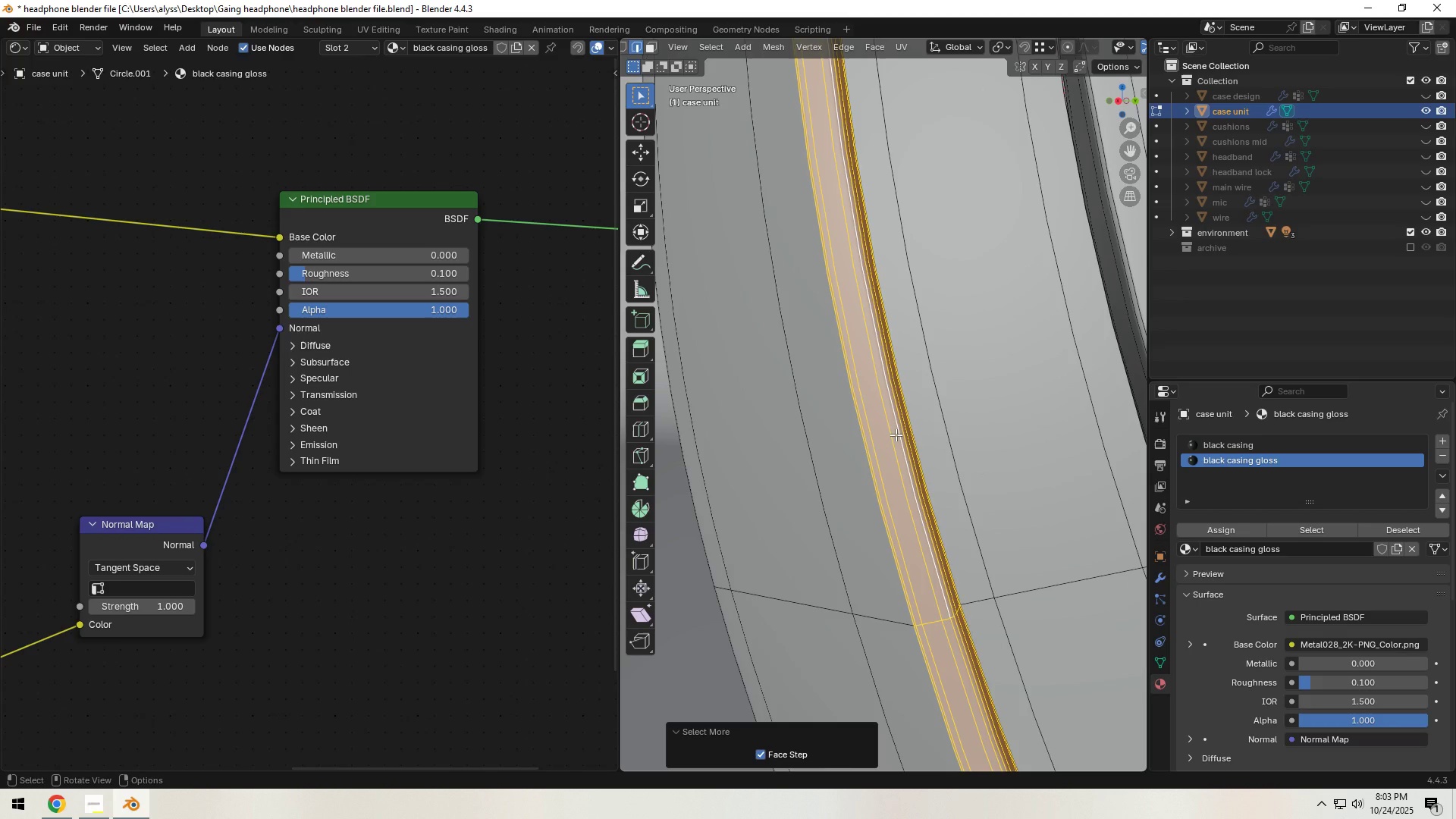 
triple_click([896, 435])
 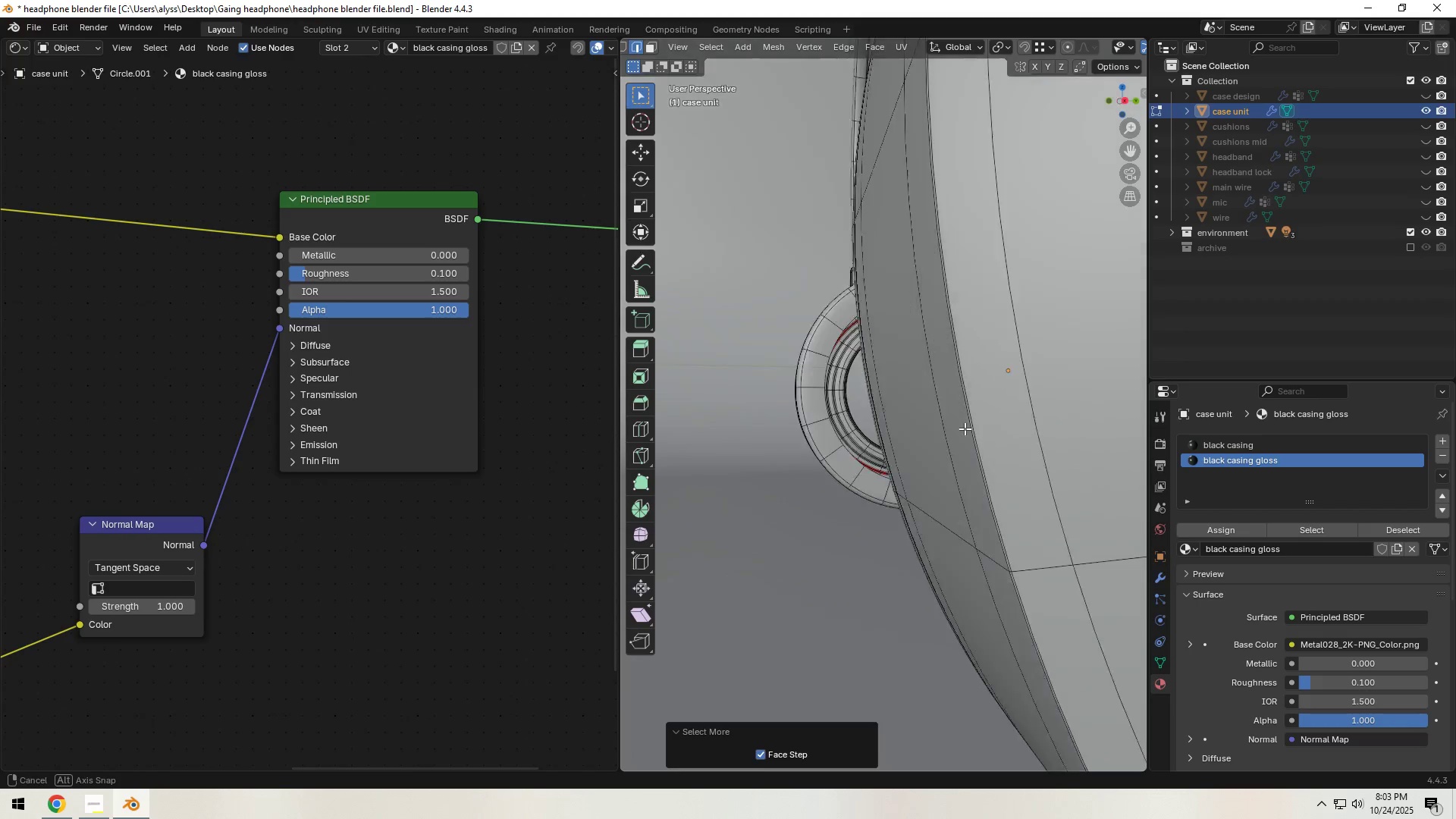 
hold_key(key=ShiftLeft, duration=0.69)
 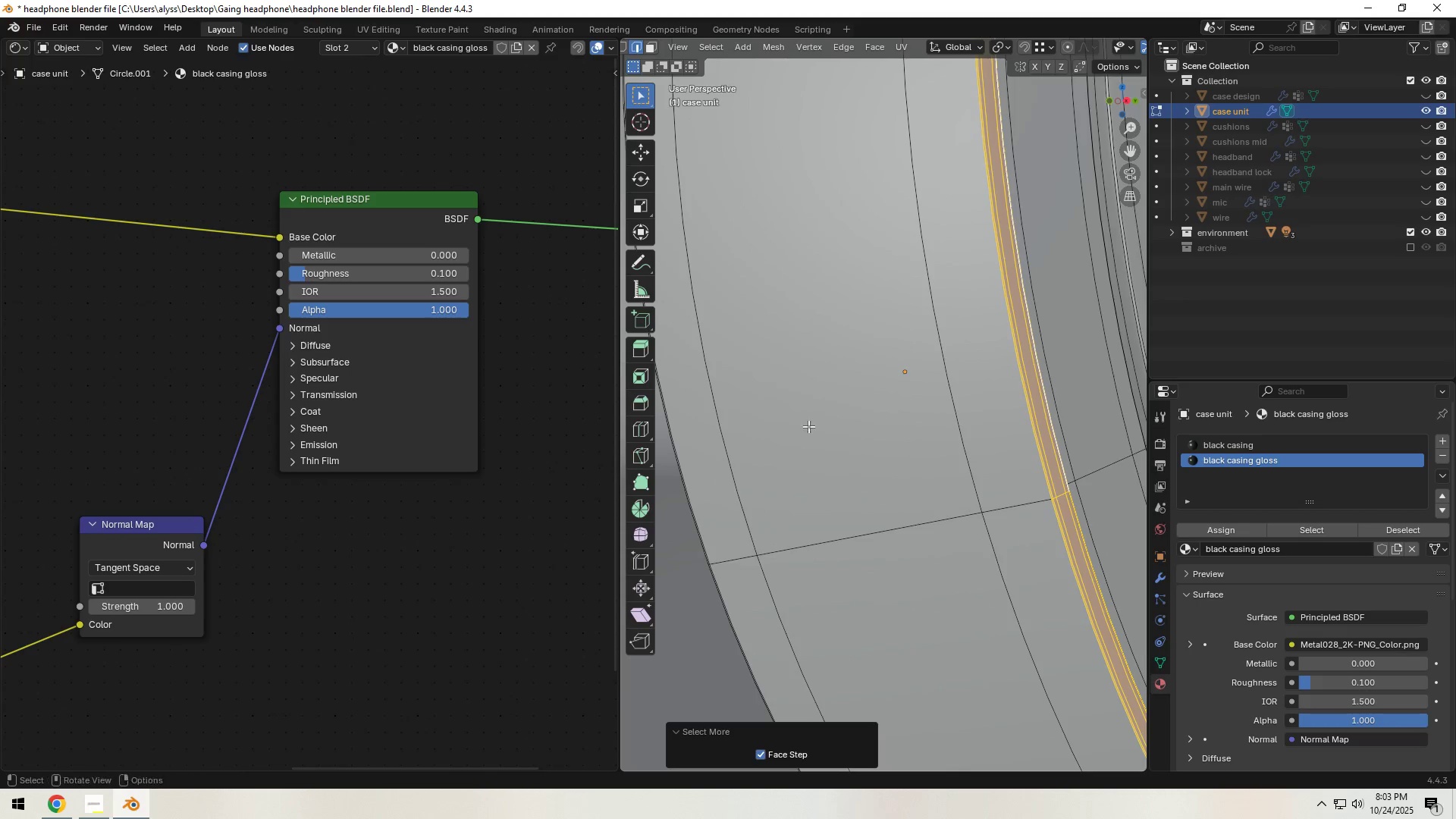 
hold_key(key=ShiftLeft, duration=0.41)
 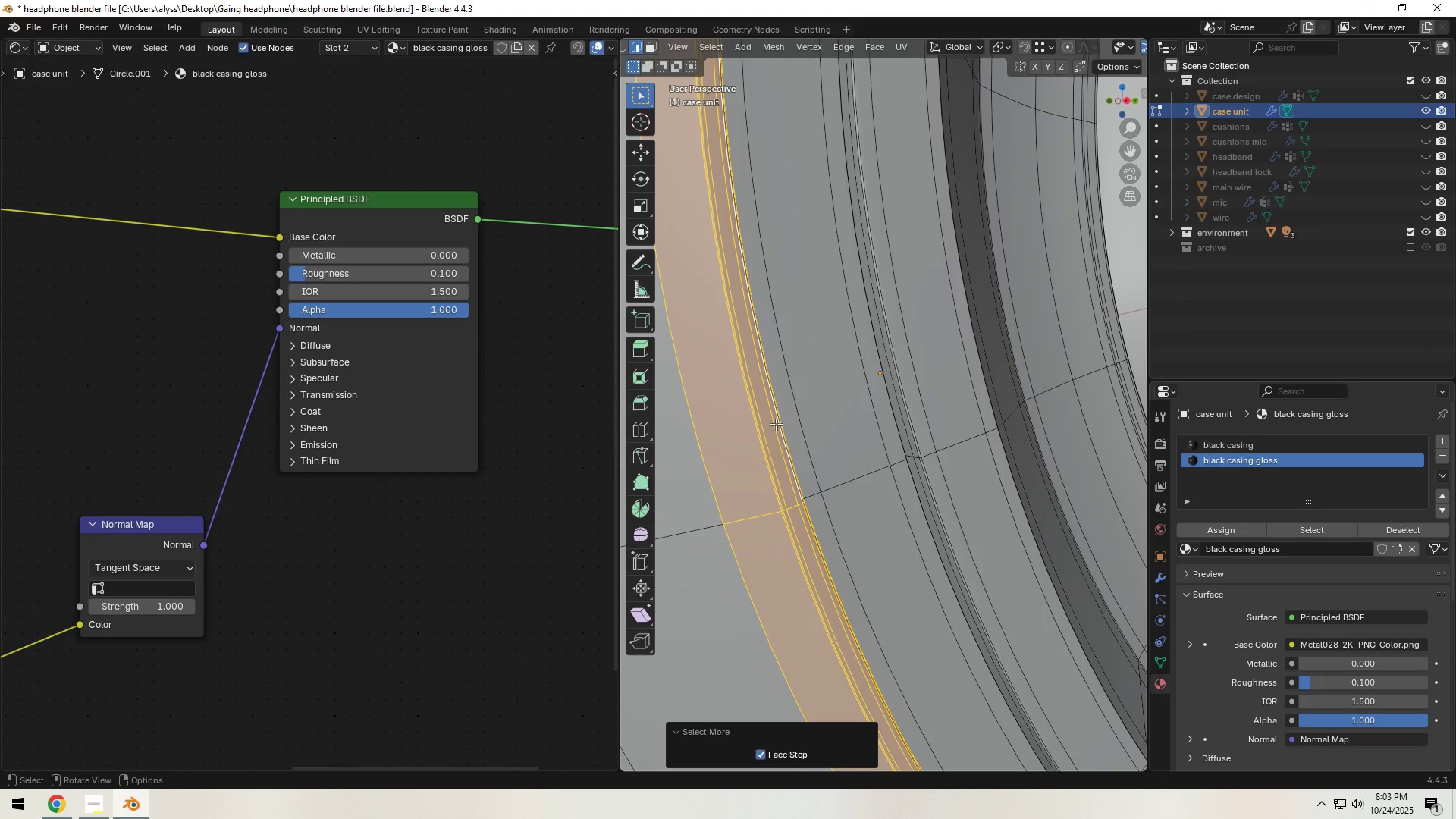 
 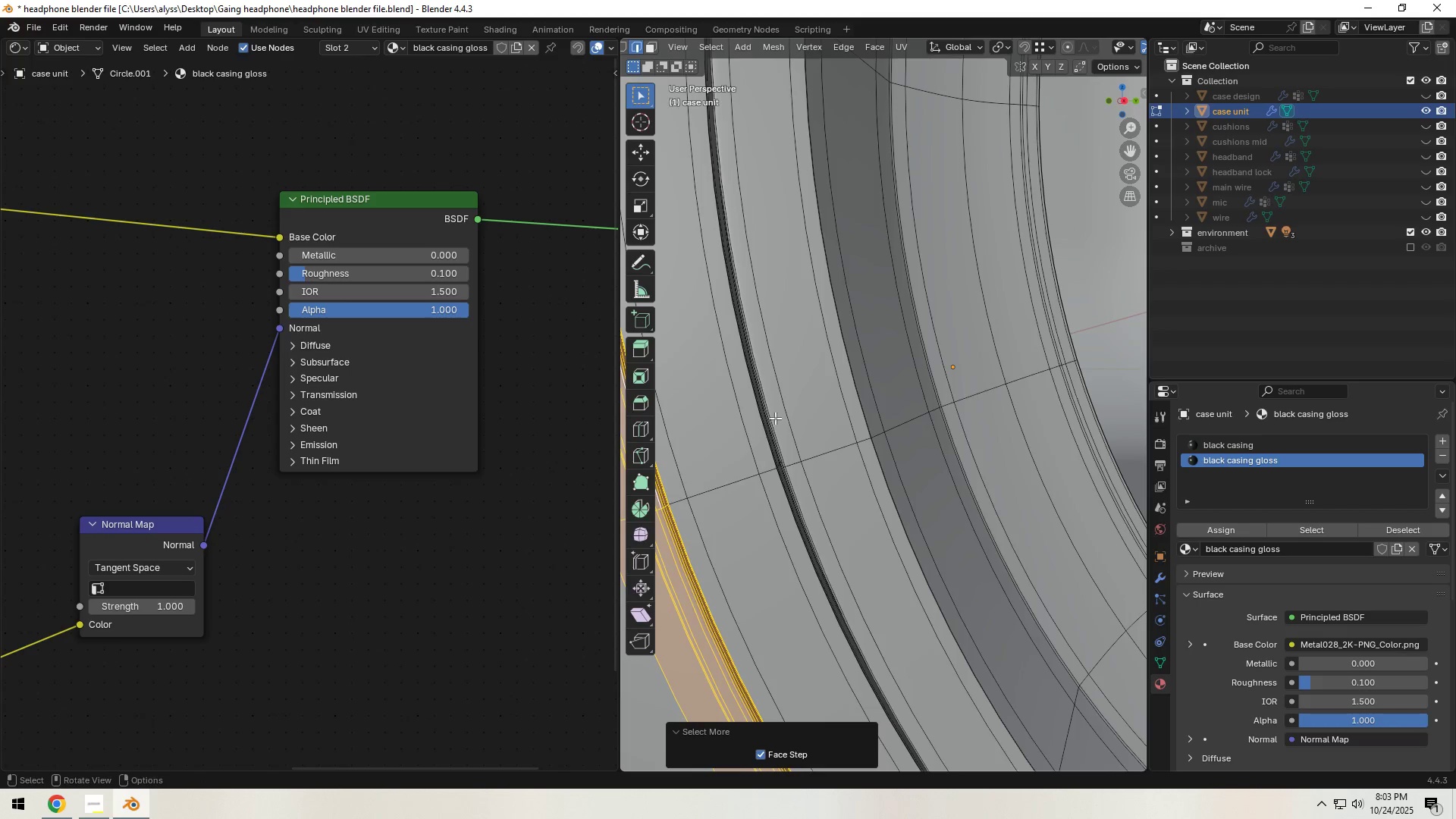 
hold_key(key=ShiftLeft, duration=0.52)
 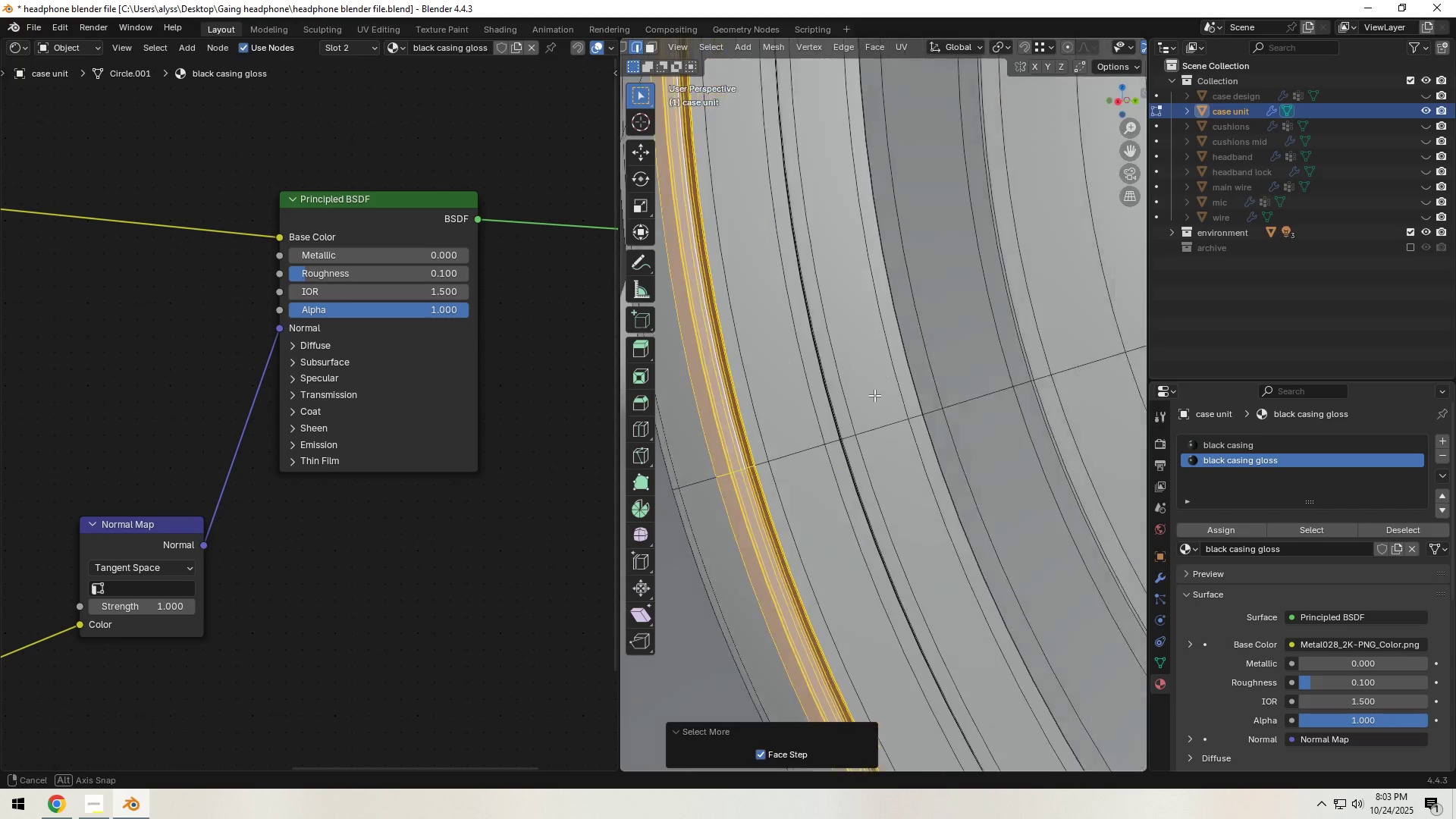 
hold_key(key=ShiftLeft, duration=0.34)
 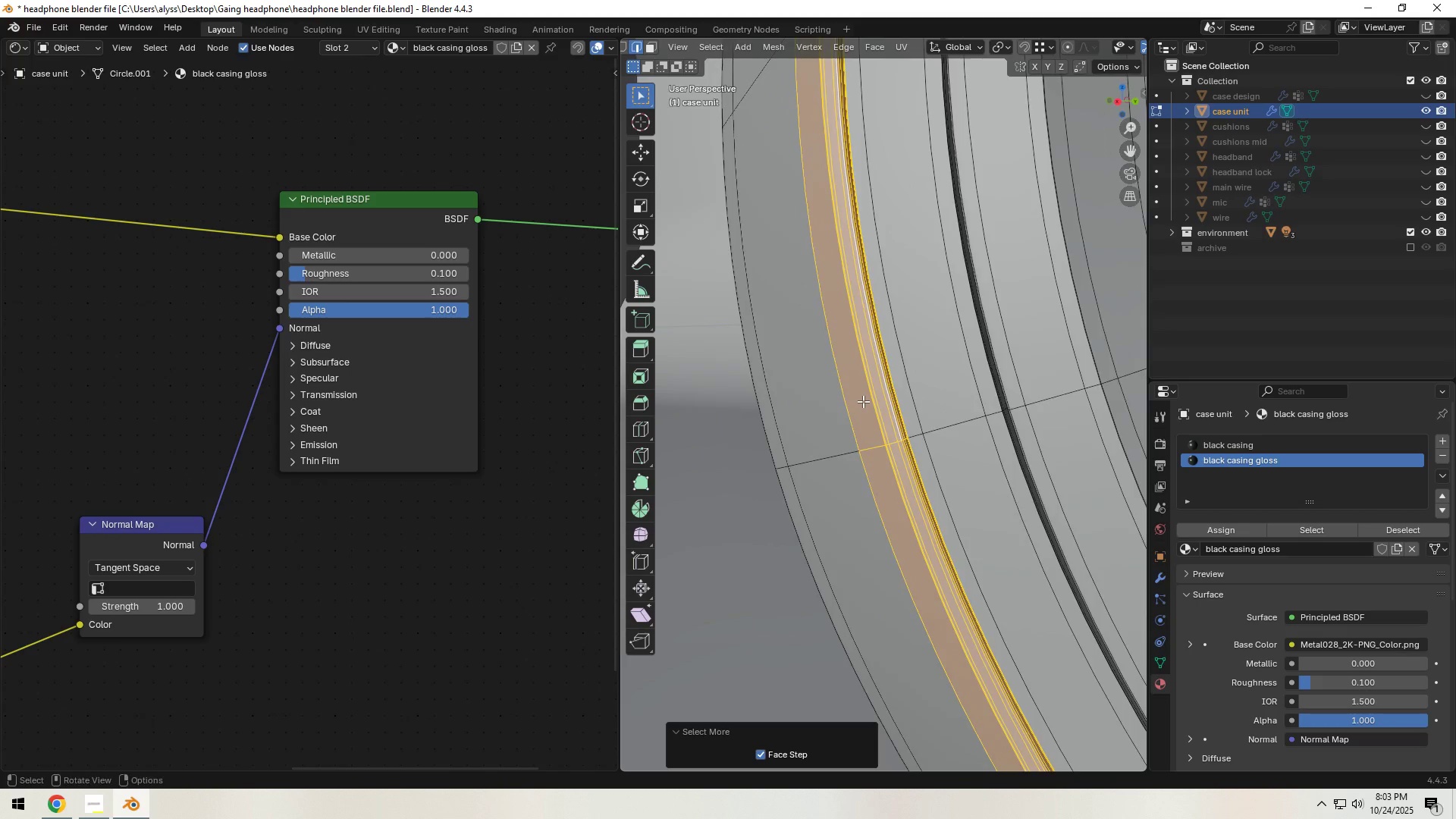 
scroll: coordinate [864, 401], scroll_direction: up, amount: 2.0
 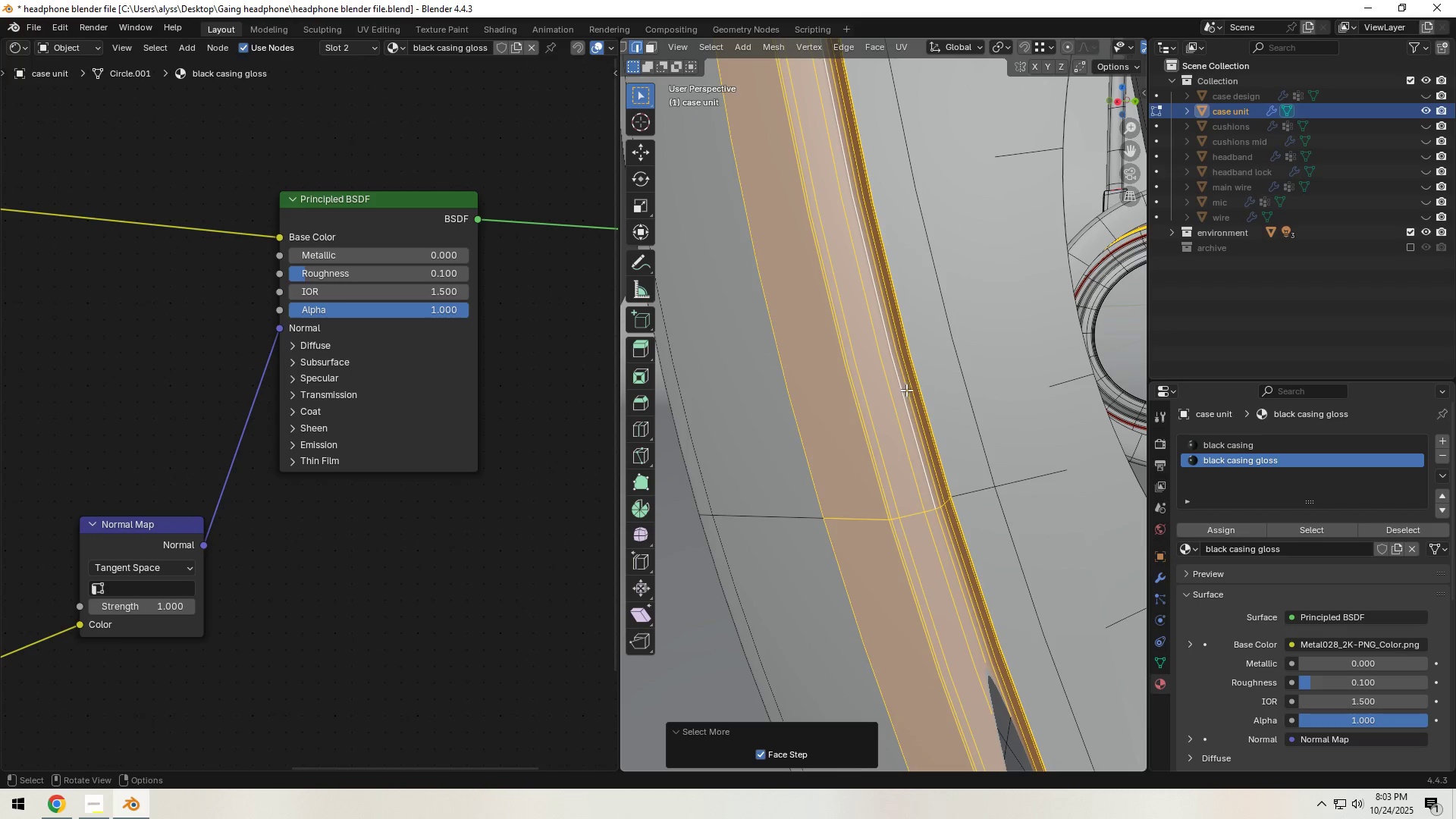 
hold_key(key=AltLeft, duration=1.09)
left_click([906, 390])
 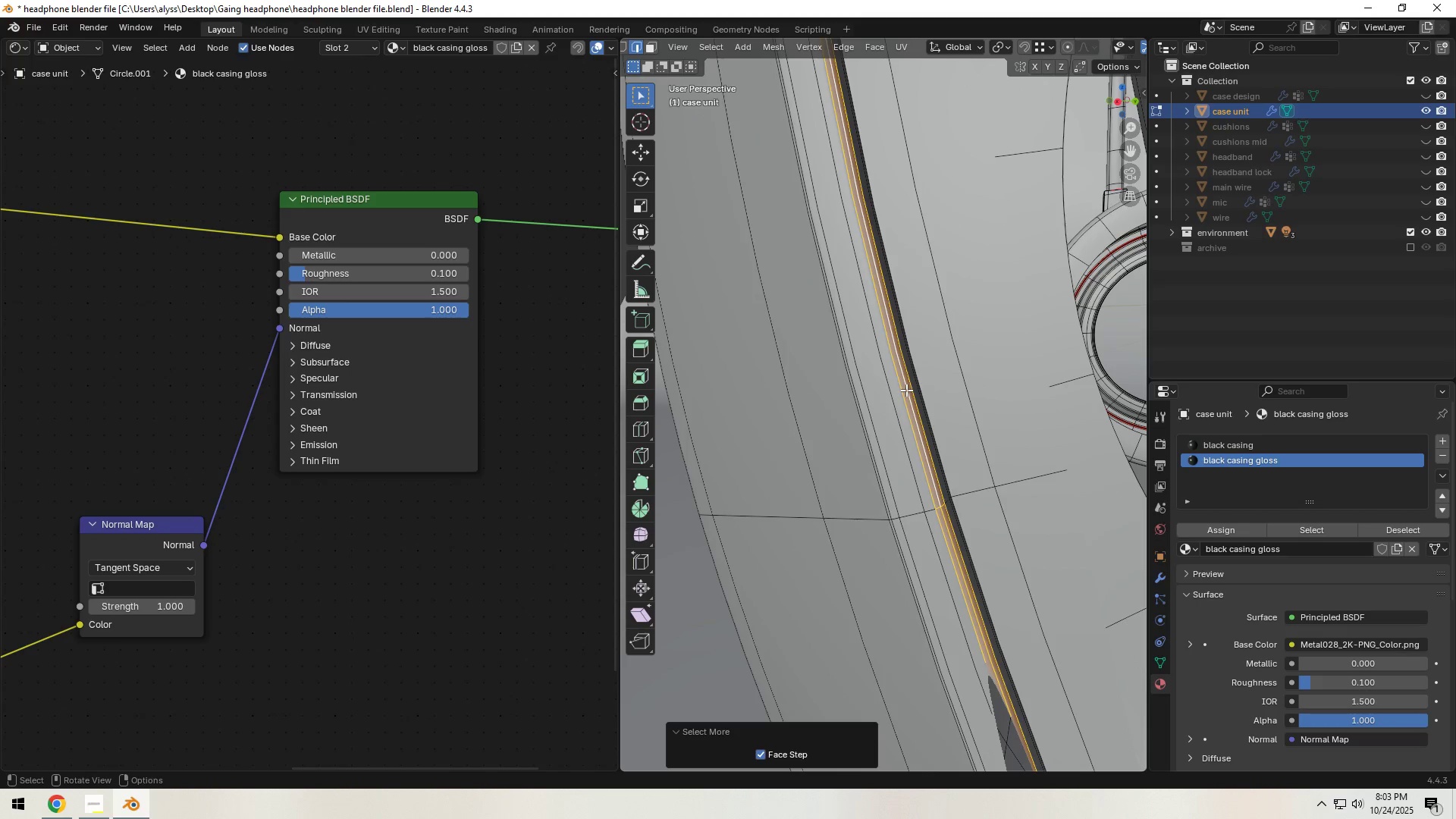 
double_click([906, 390])
 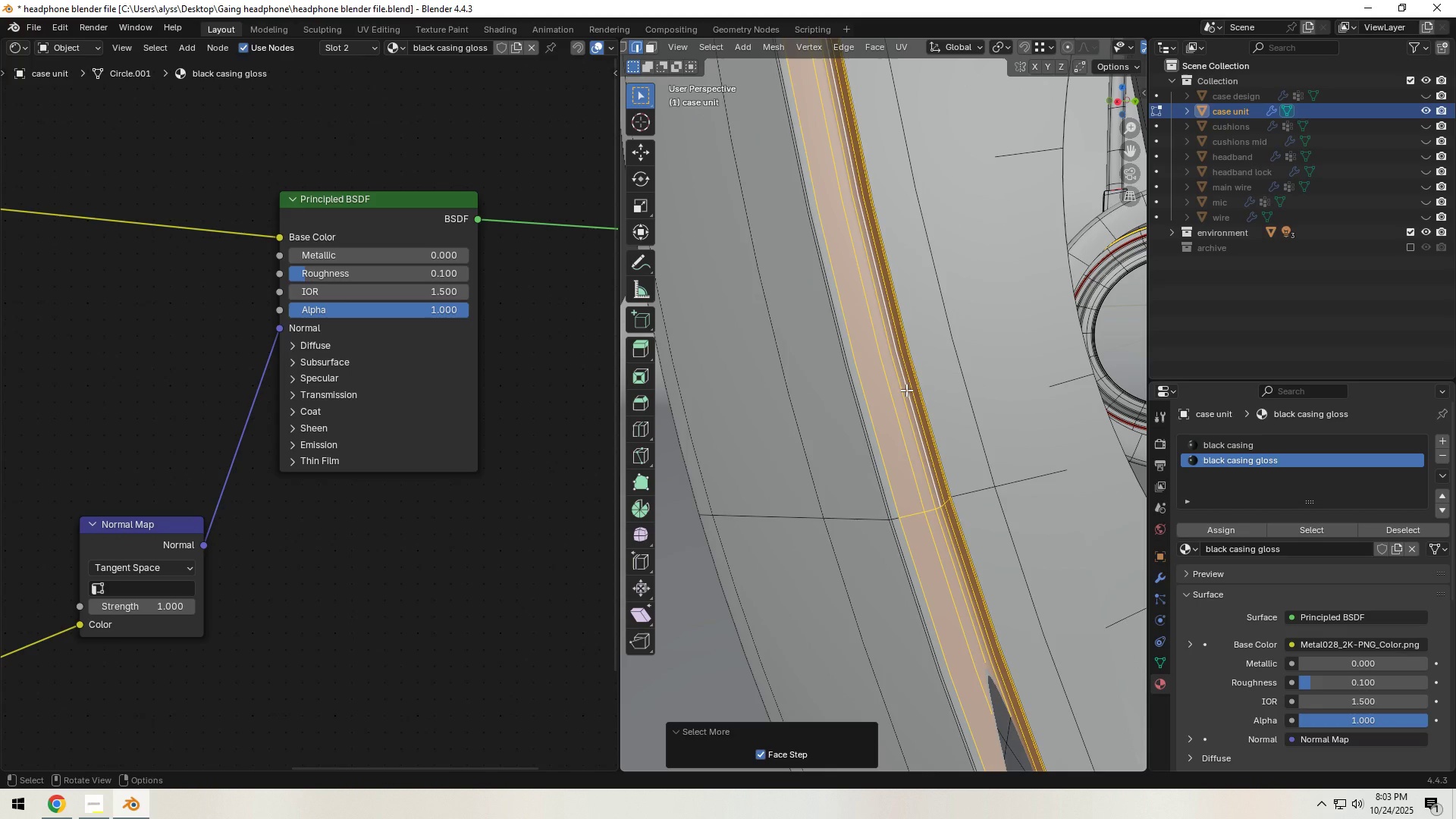 
triple_click([906, 390])
 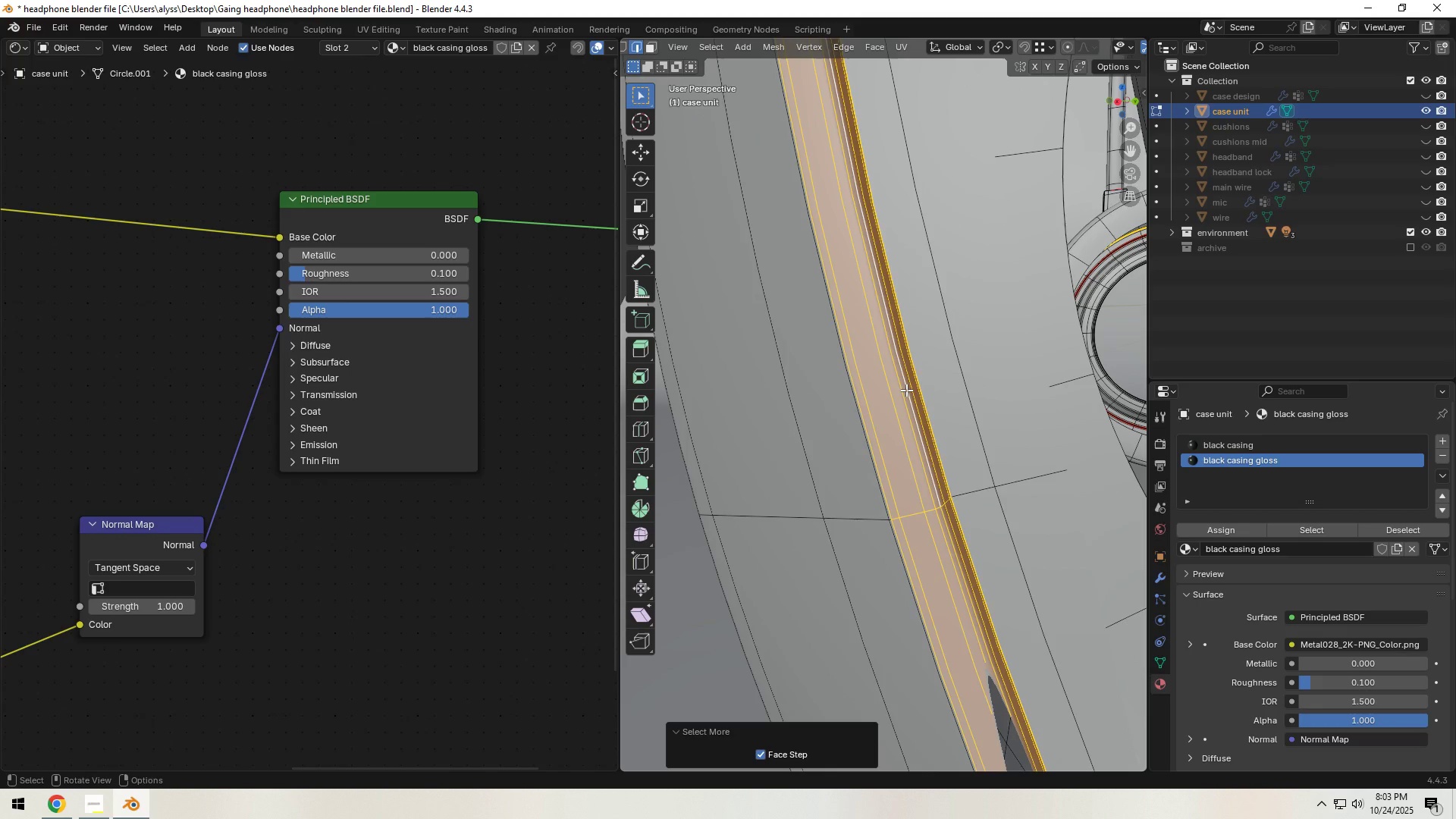 
triple_click([906, 390])
 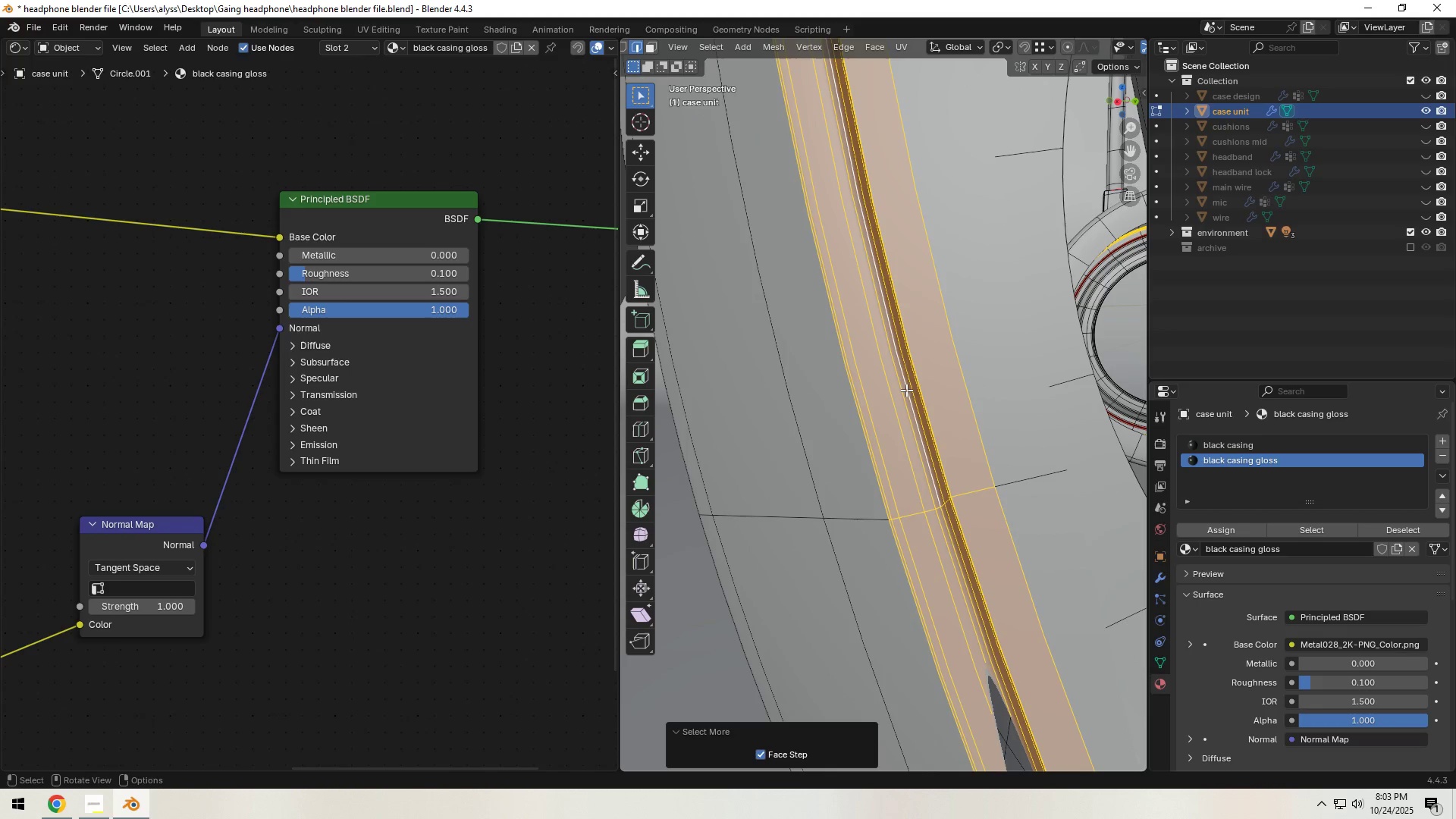 
 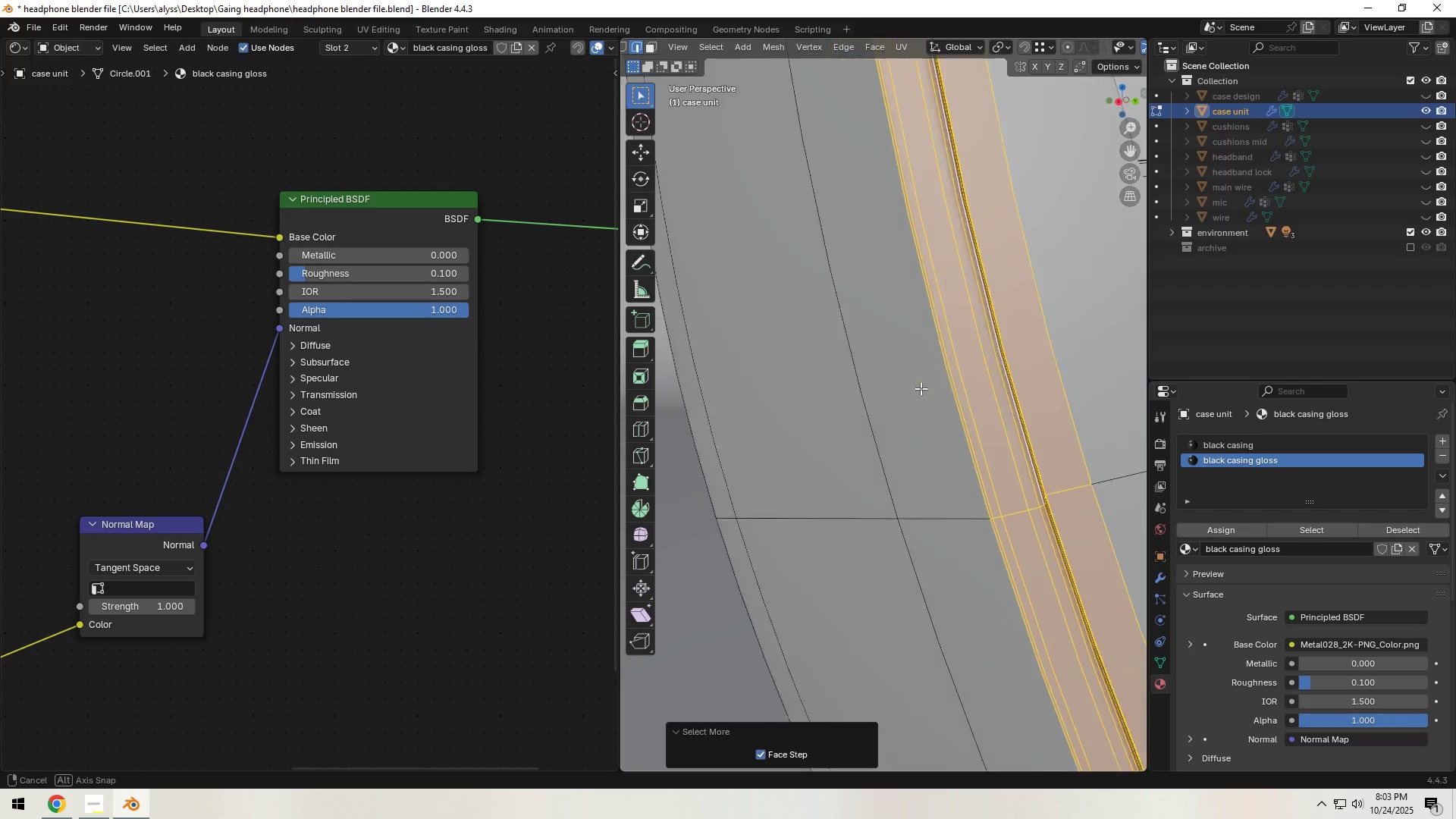 
hold_key(key=ShiftLeft, duration=0.43)
 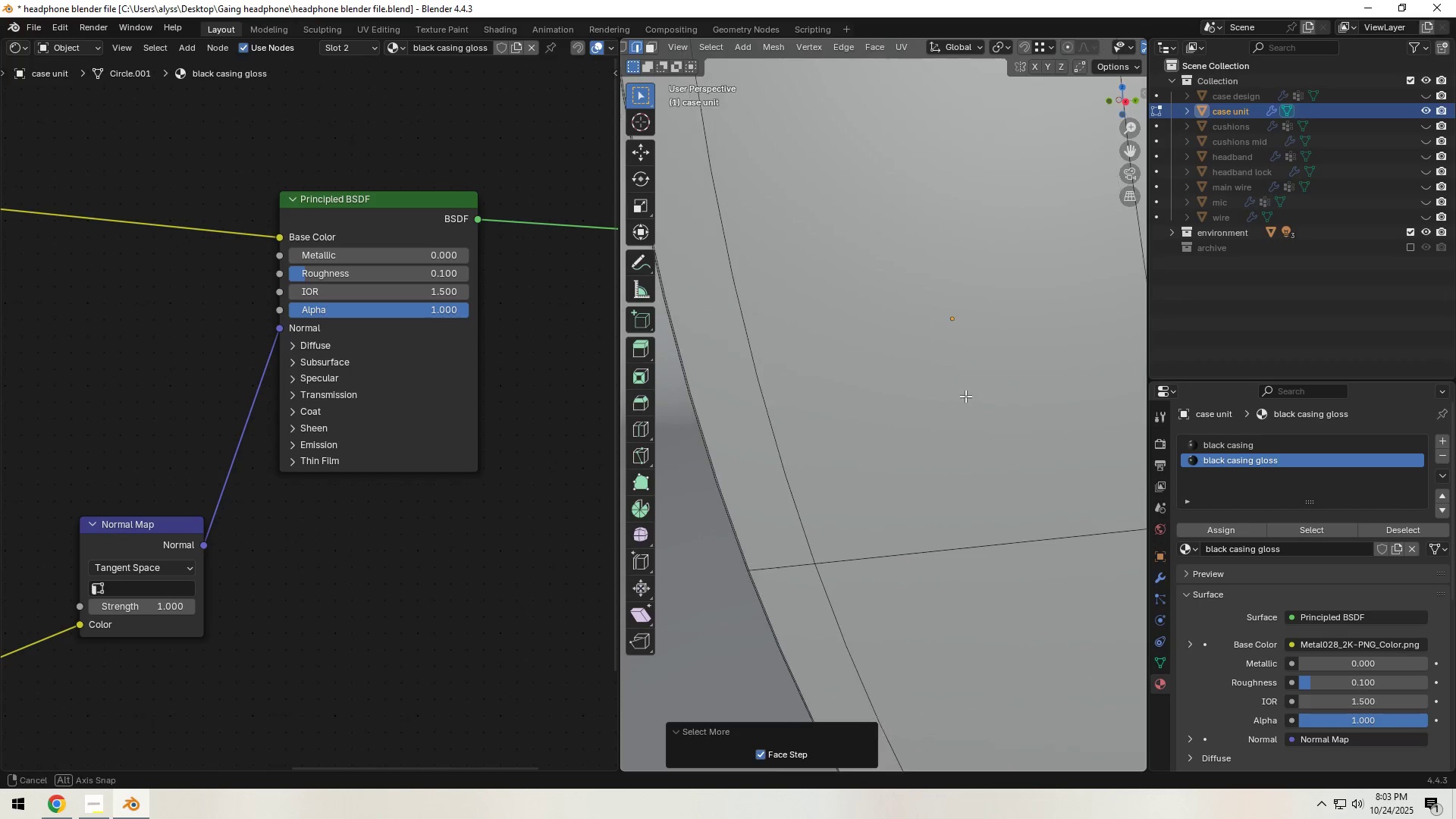 
scroll: coordinate [977, 396], scroll_direction: down, amount: 2.0
 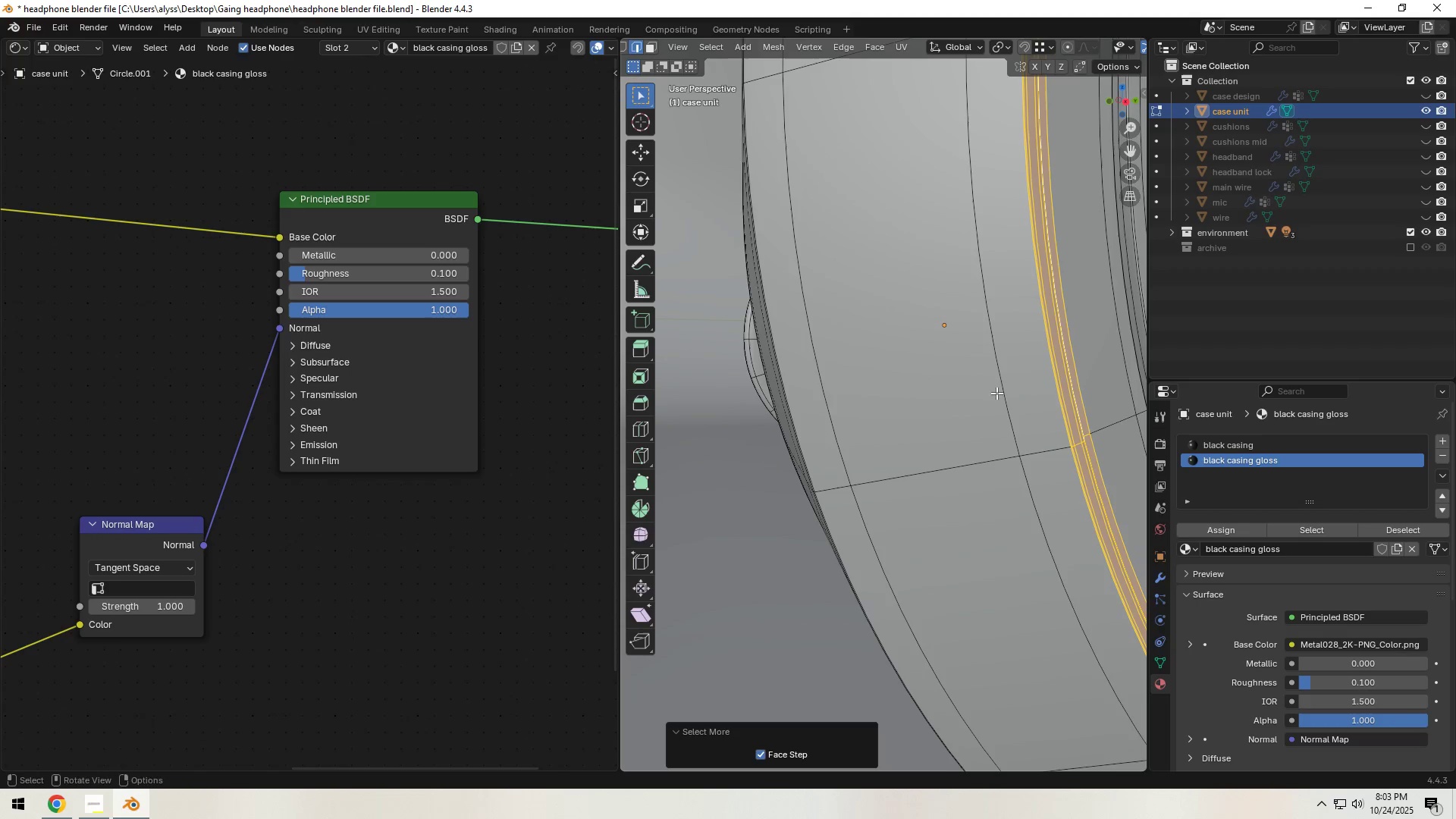 
hold_key(key=ShiftLeft, duration=0.5)
 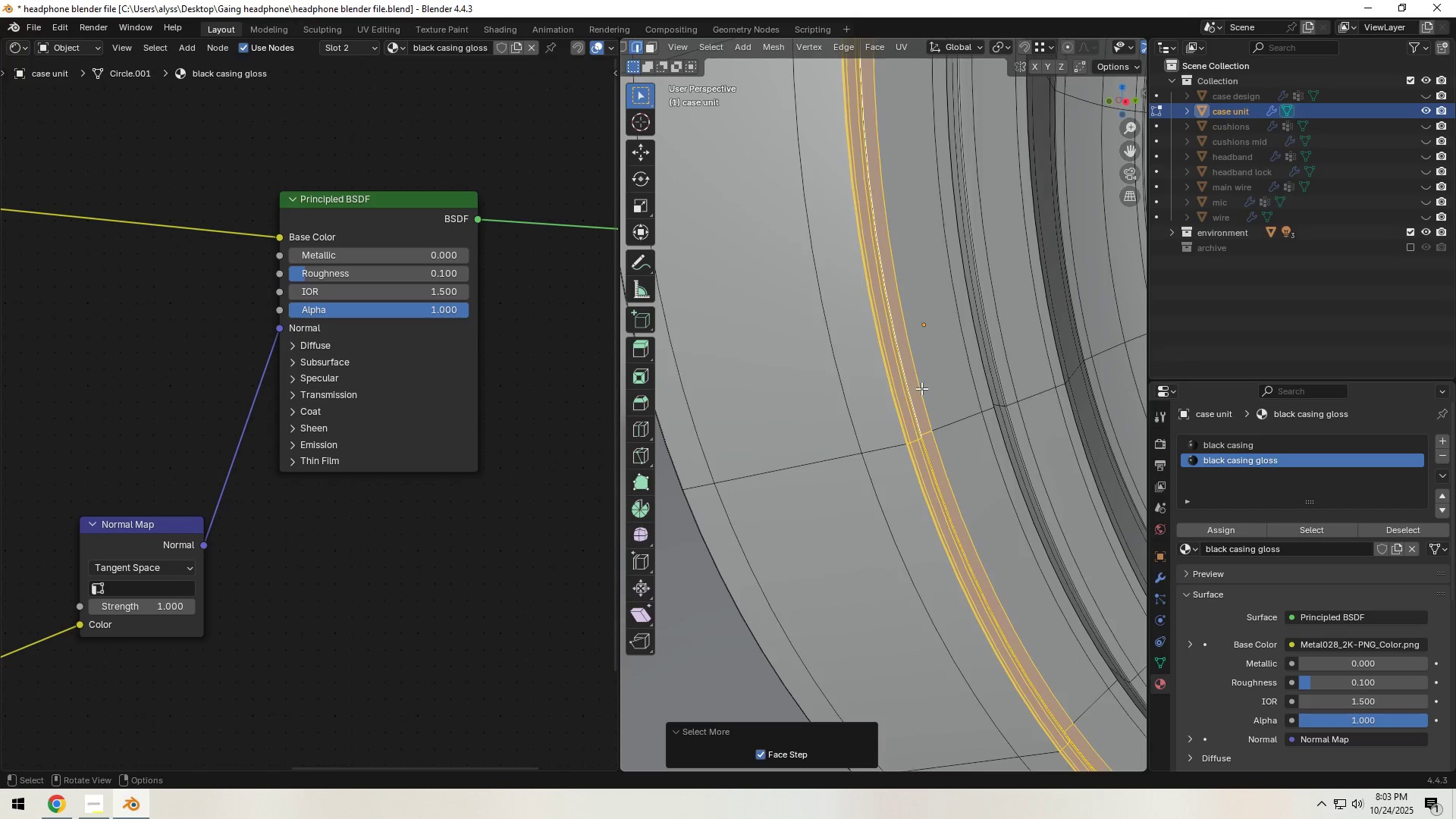 
scroll: coordinate [920, 388], scroll_direction: up, amount: 2.0
 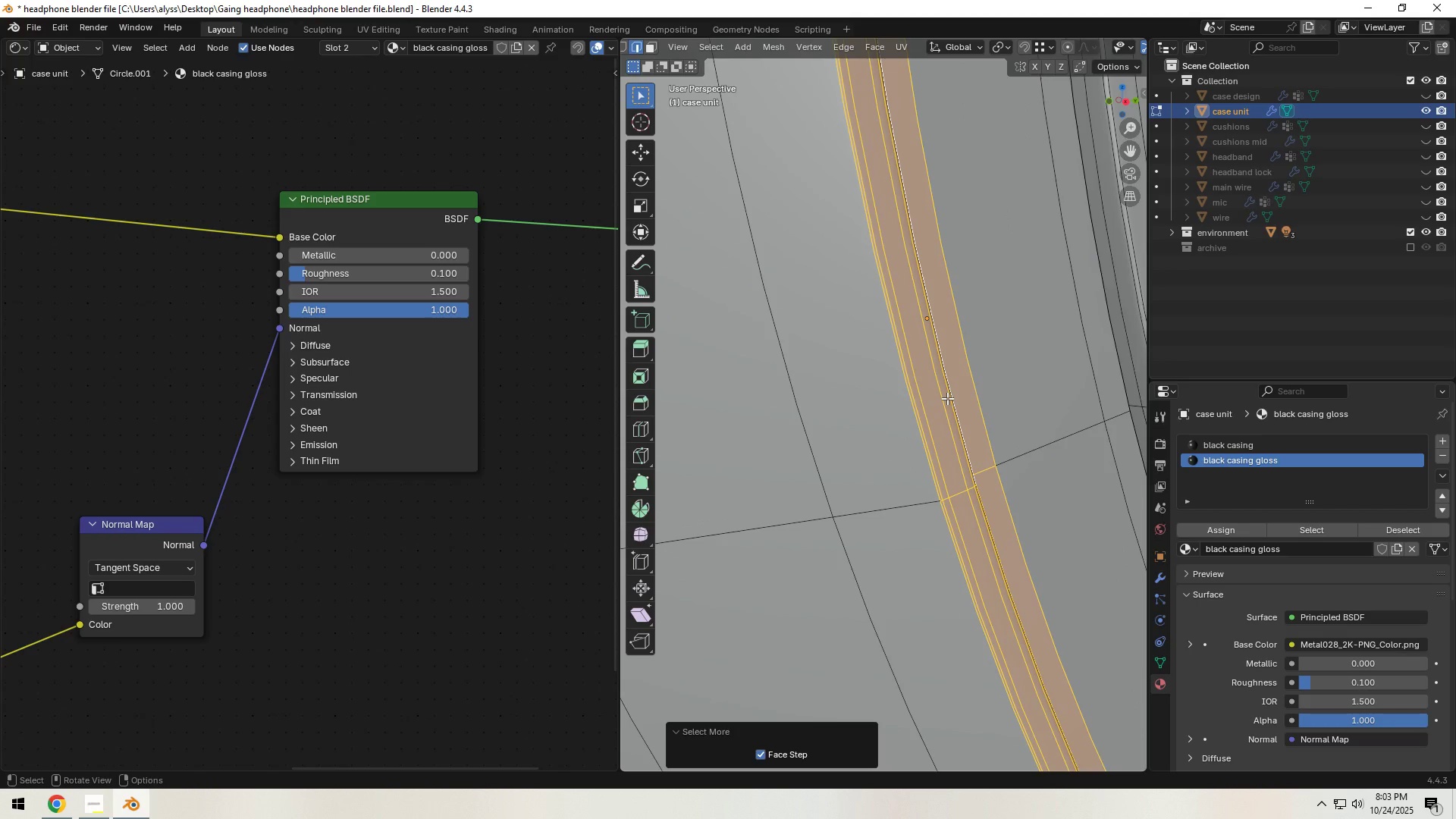 
hold_key(key=Backquote, duration=0.46)
 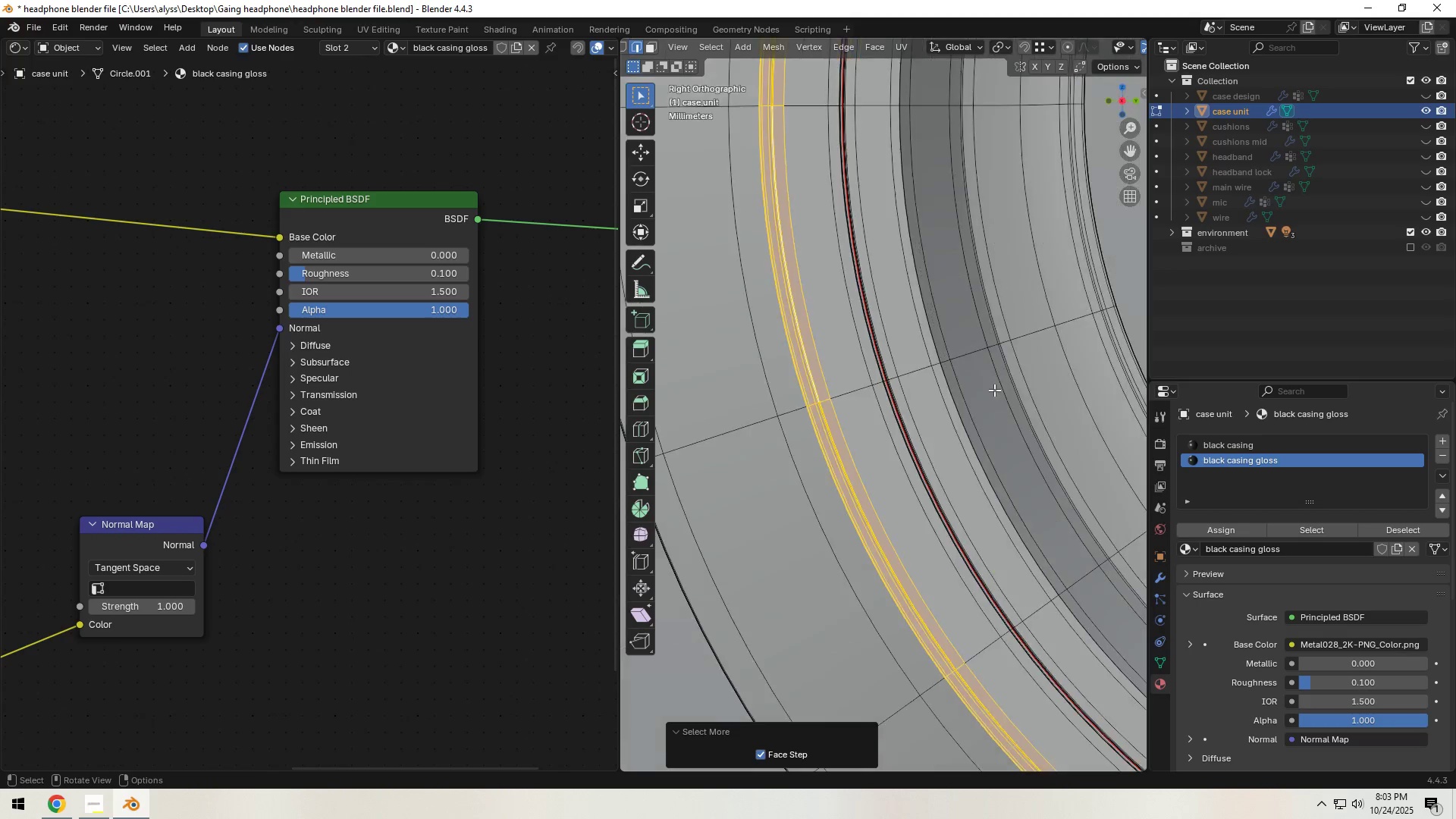 
scroll: coordinate [994, 390], scroll_direction: down, amount: 8.0
 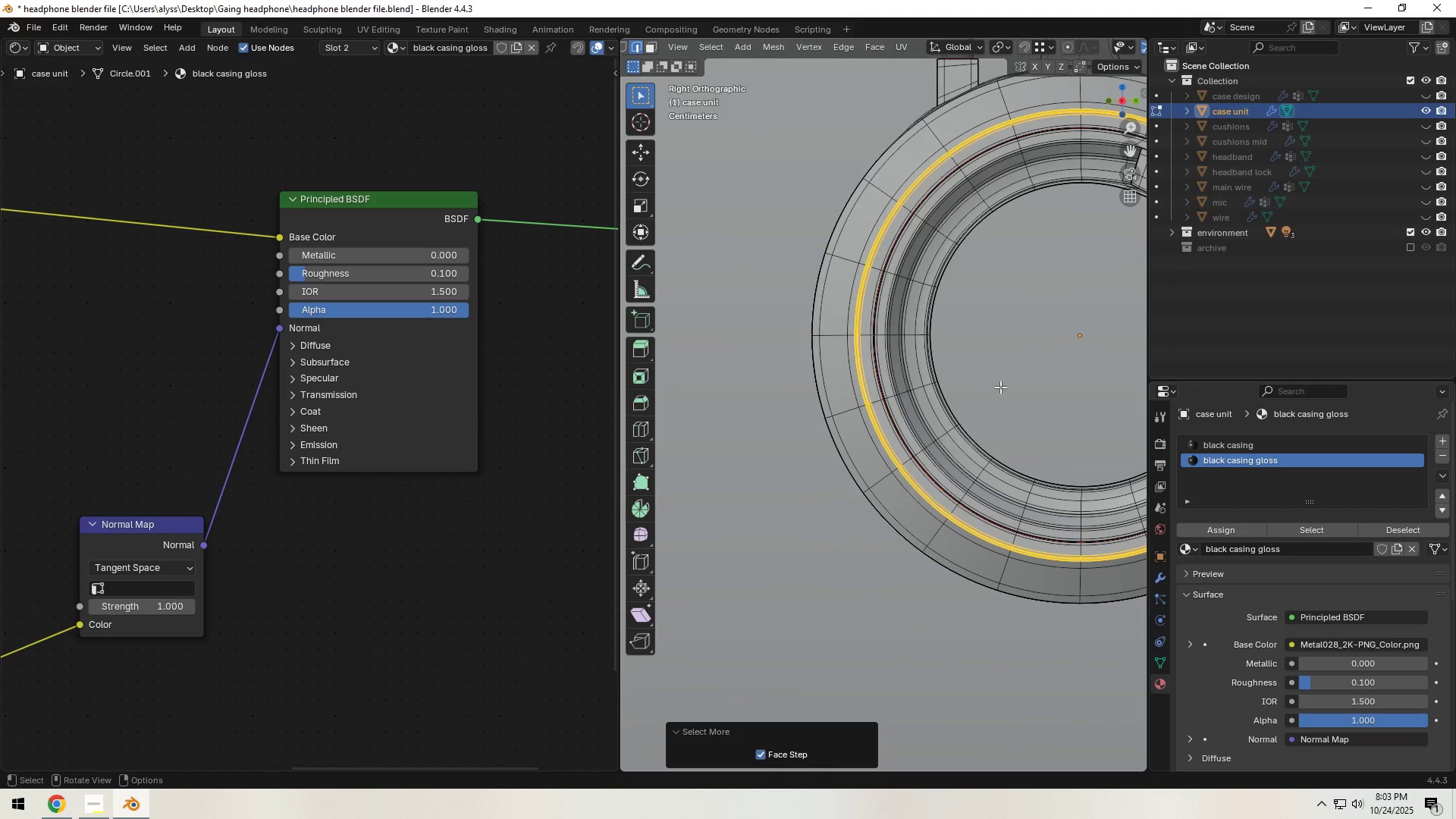 
hold_key(key=ShiftLeft, duration=0.55)
 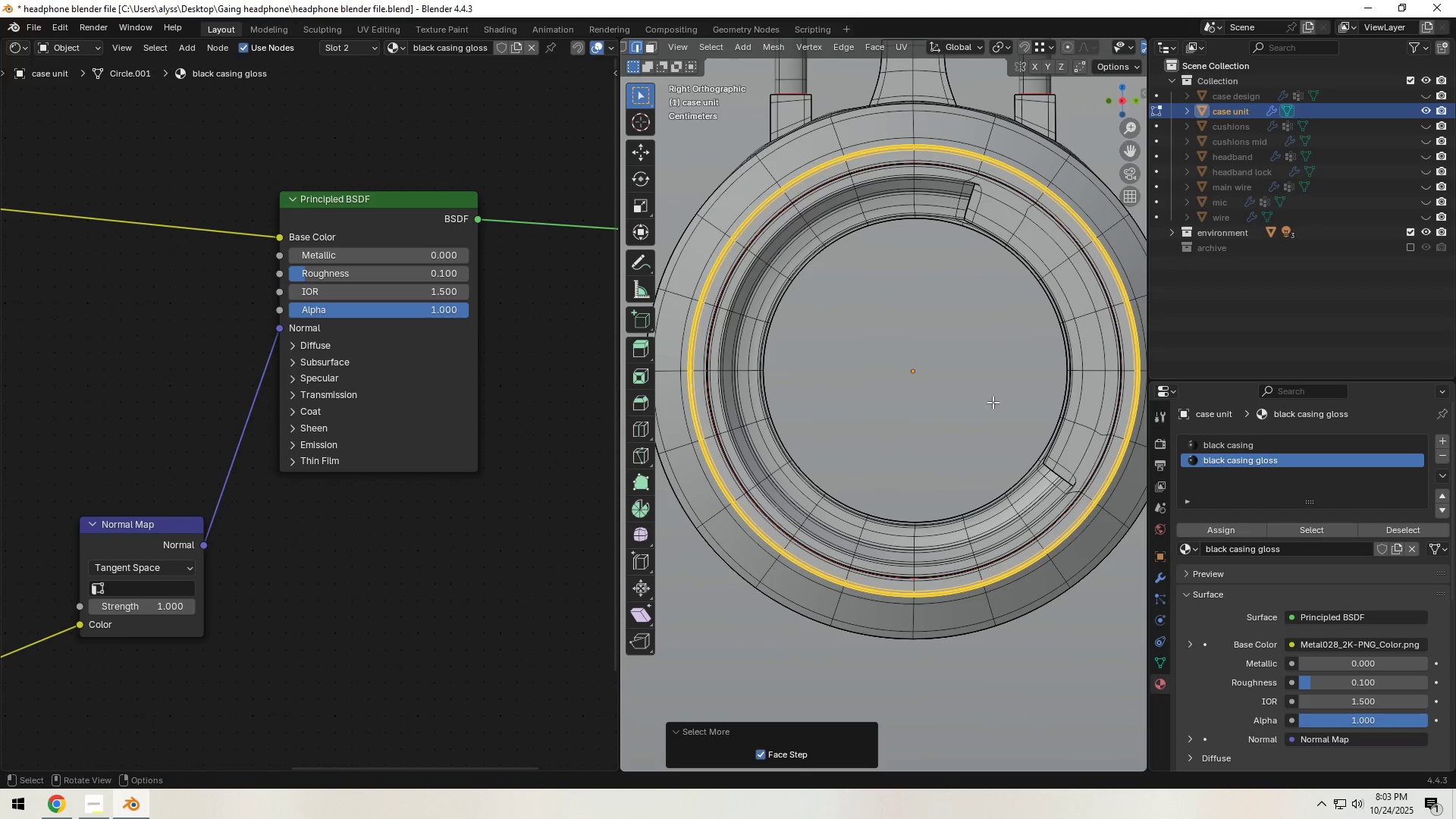 
type(zz)
 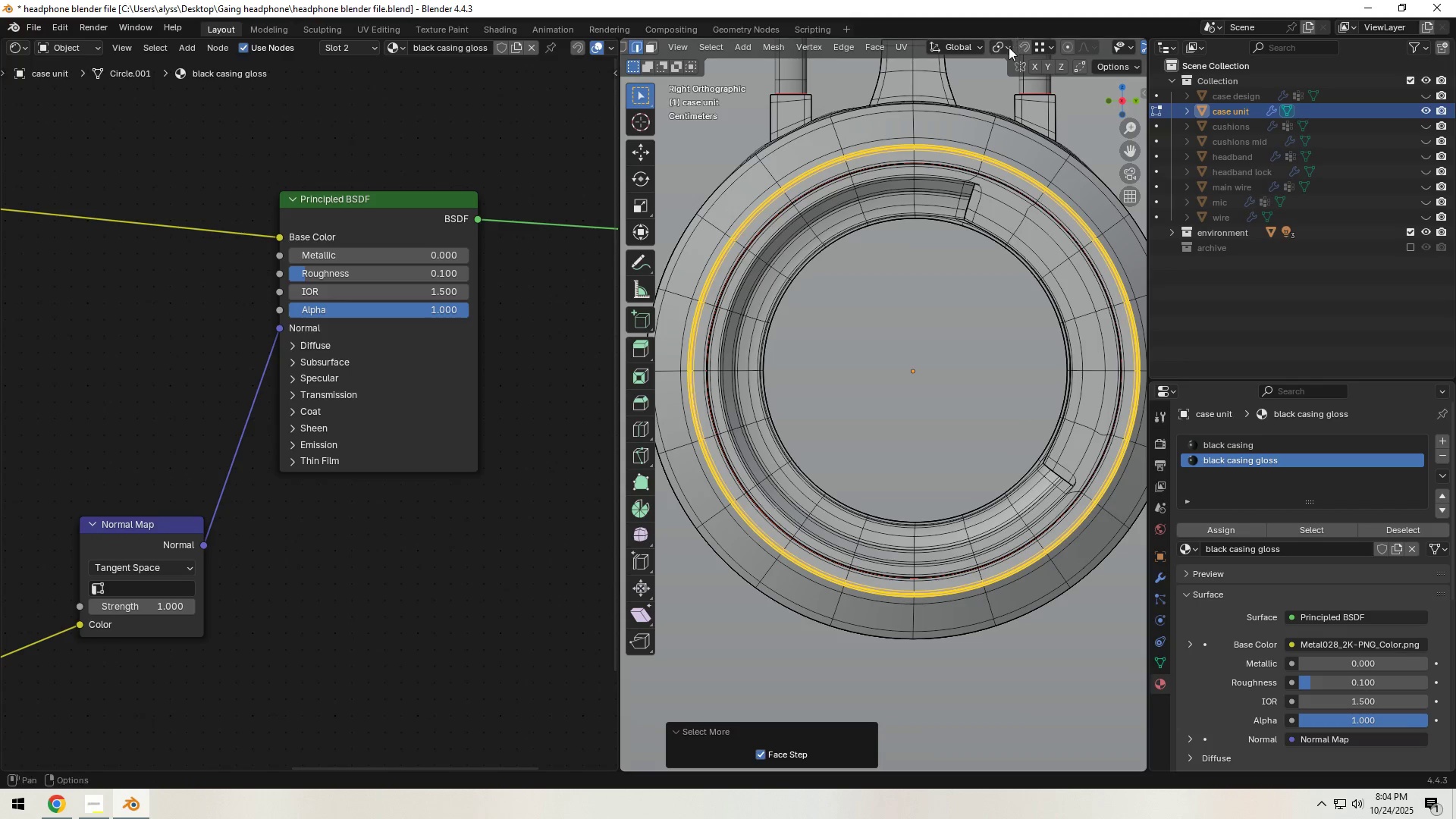 
double_click([1009, 48])
 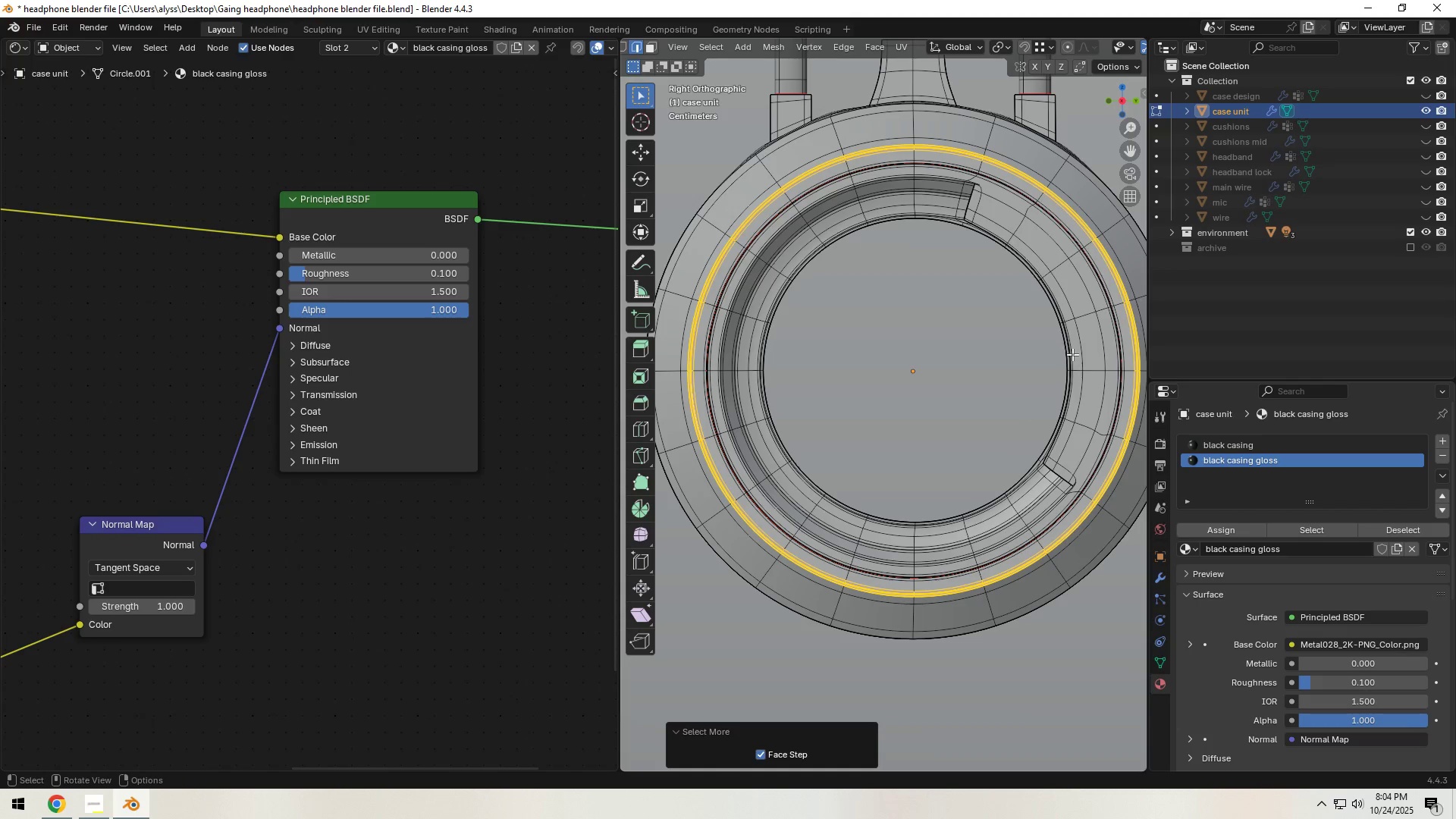 
type(sX)
 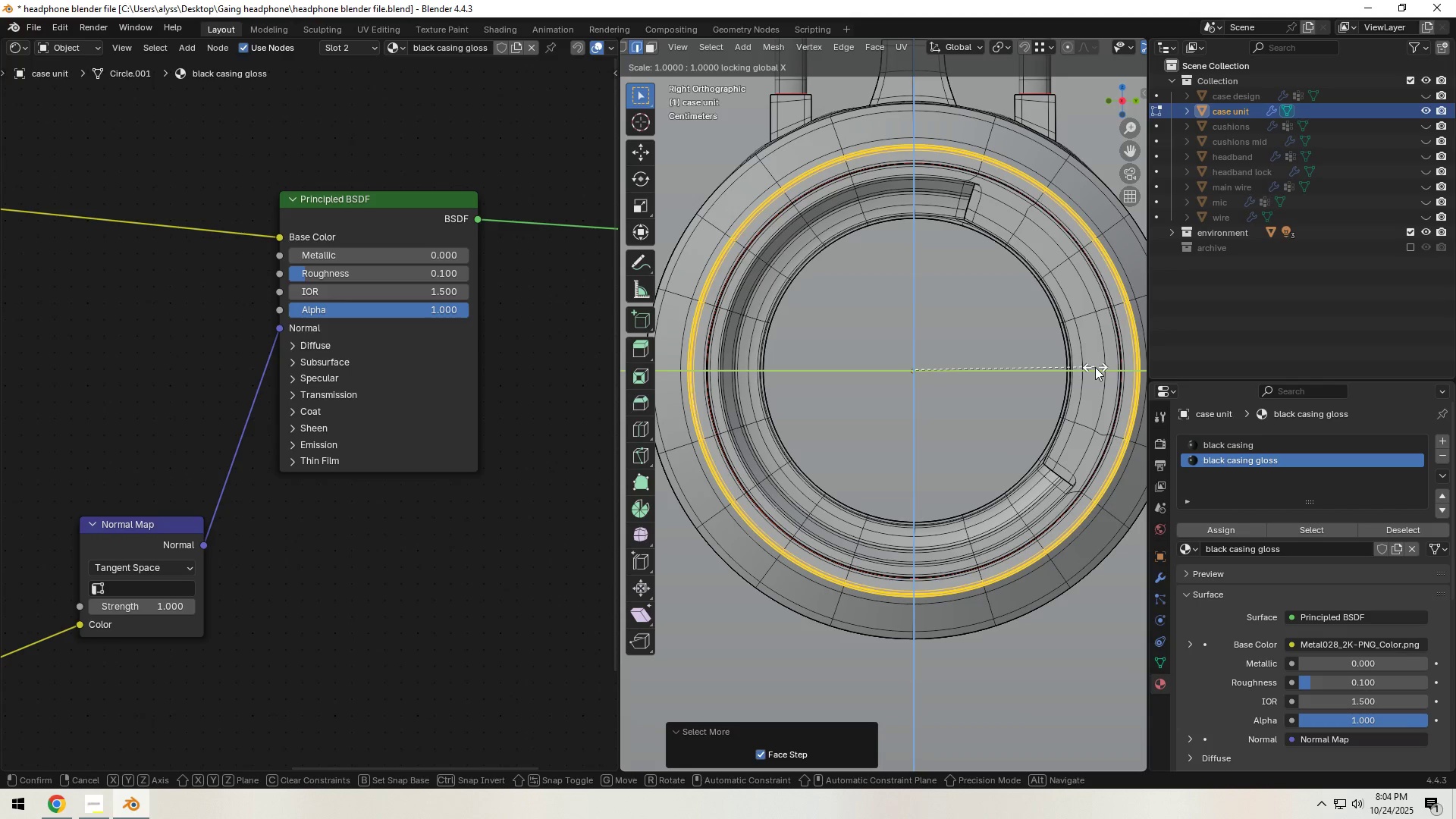 
hold_key(key=ShiftLeft, duration=1.5)
 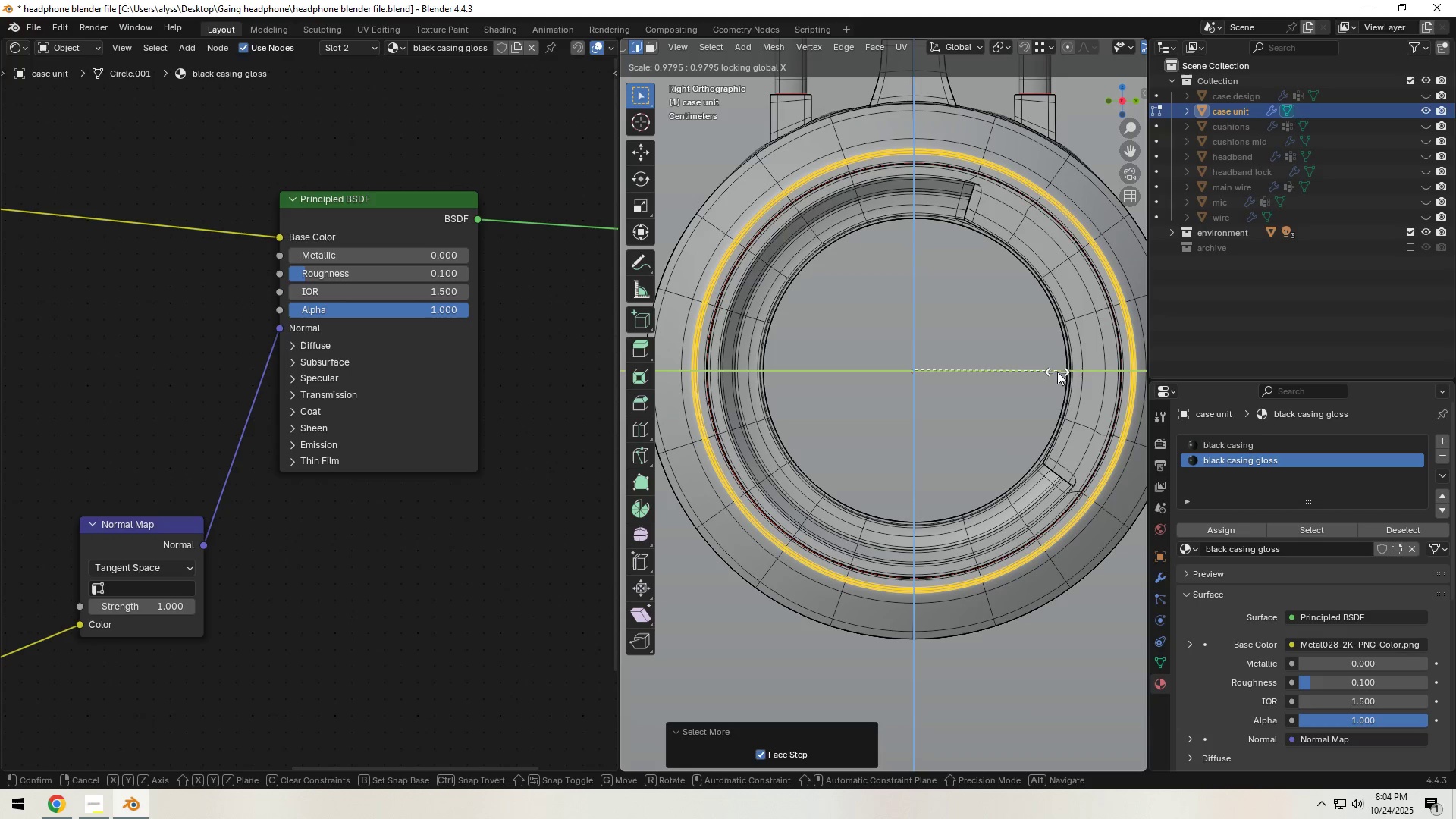 
hold_key(key=ShiftLeft, duration=1.52)
 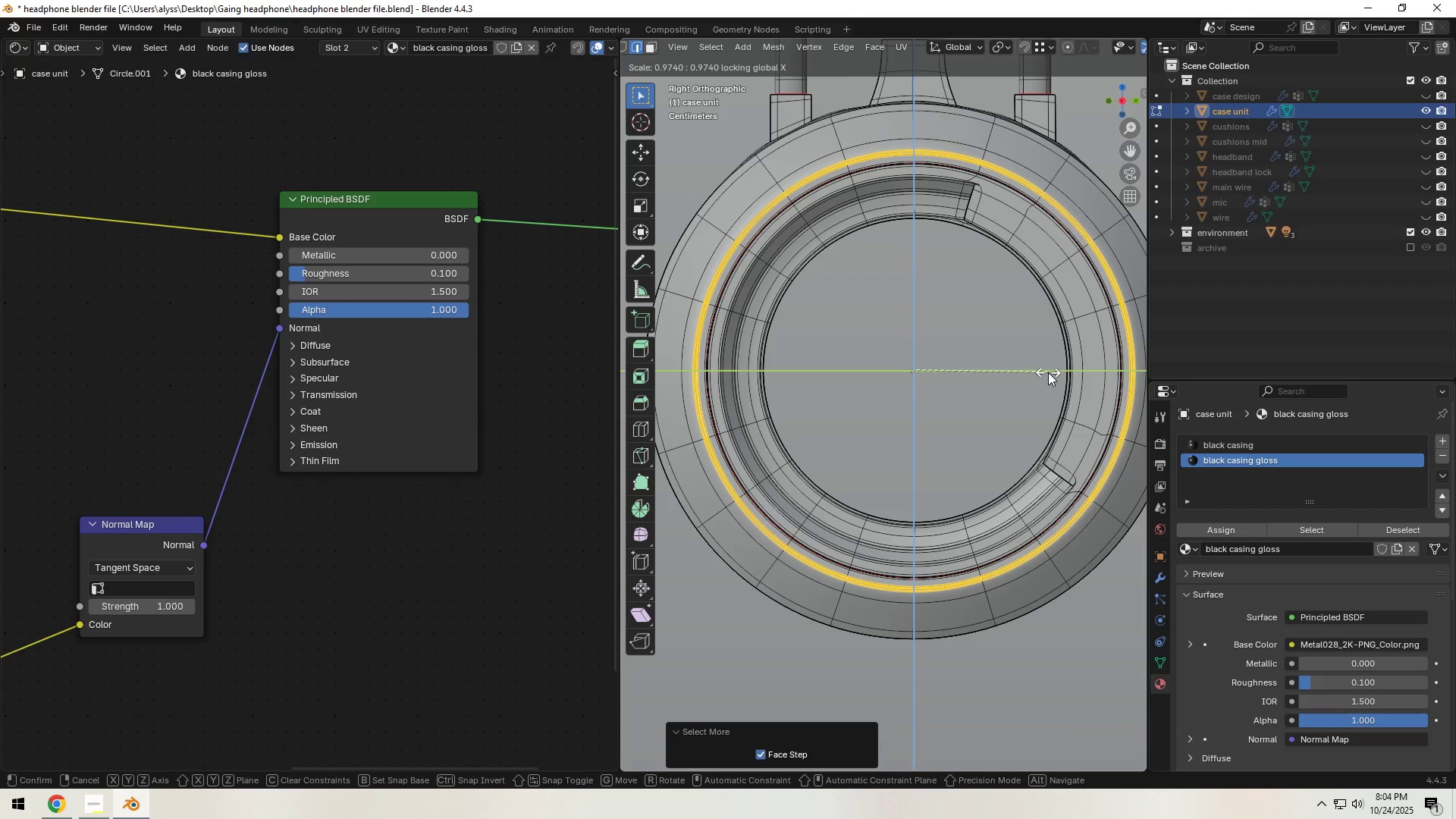 
hold_key(key=ShiftLeft, duration=0.79)
left_click([1048, 372])
 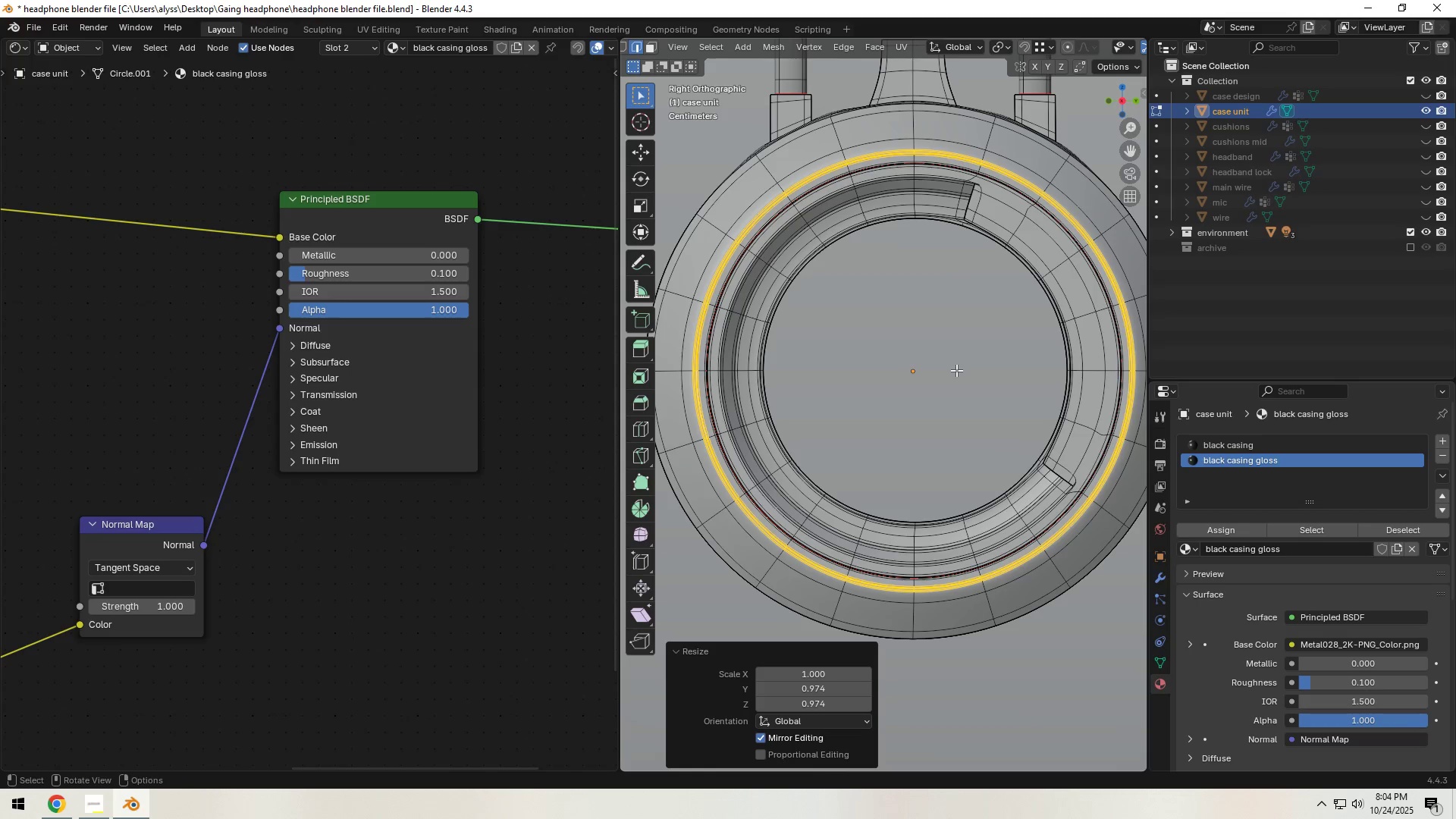 
key(Tab)
 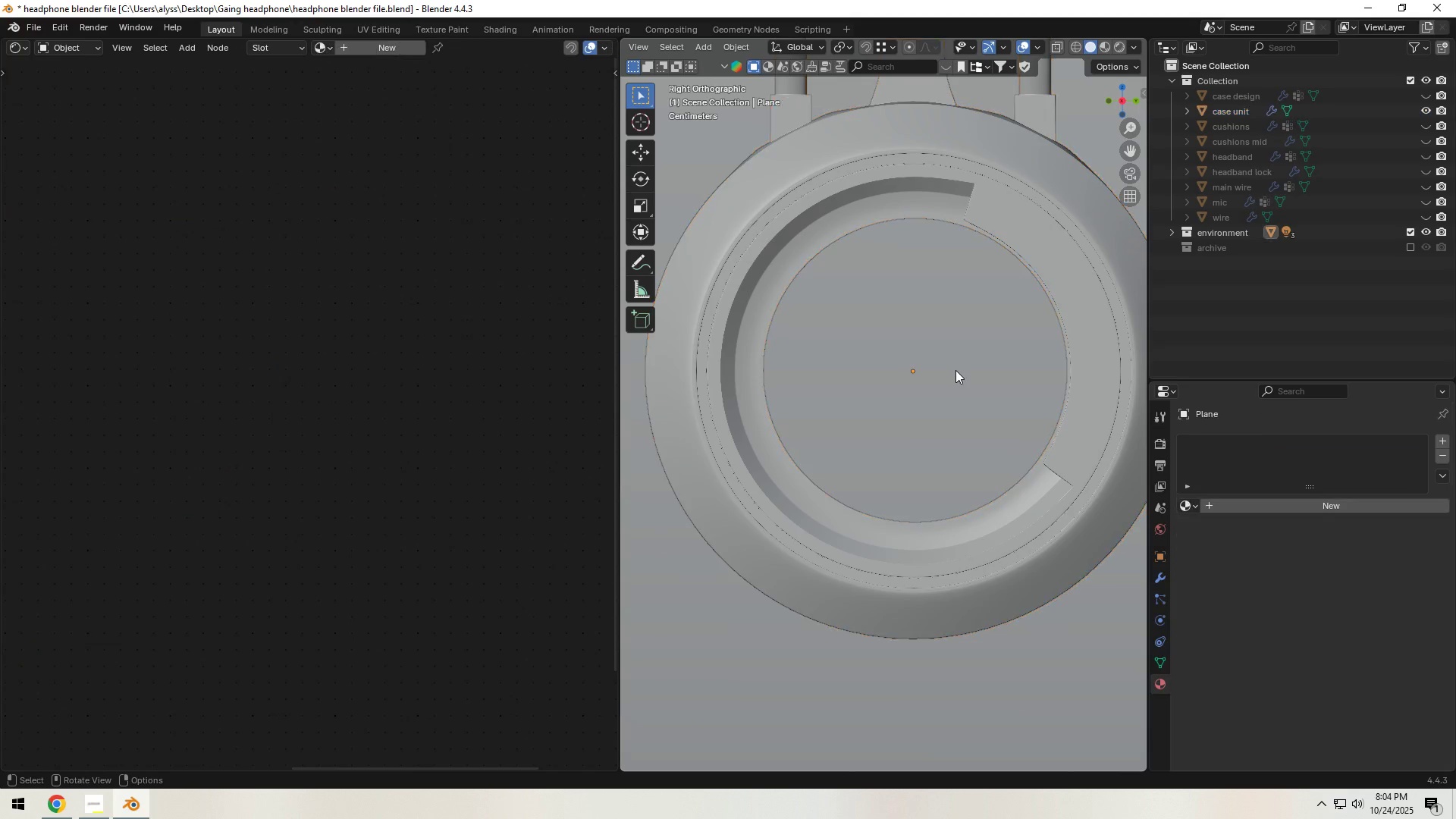 
left_click([956, 370])
 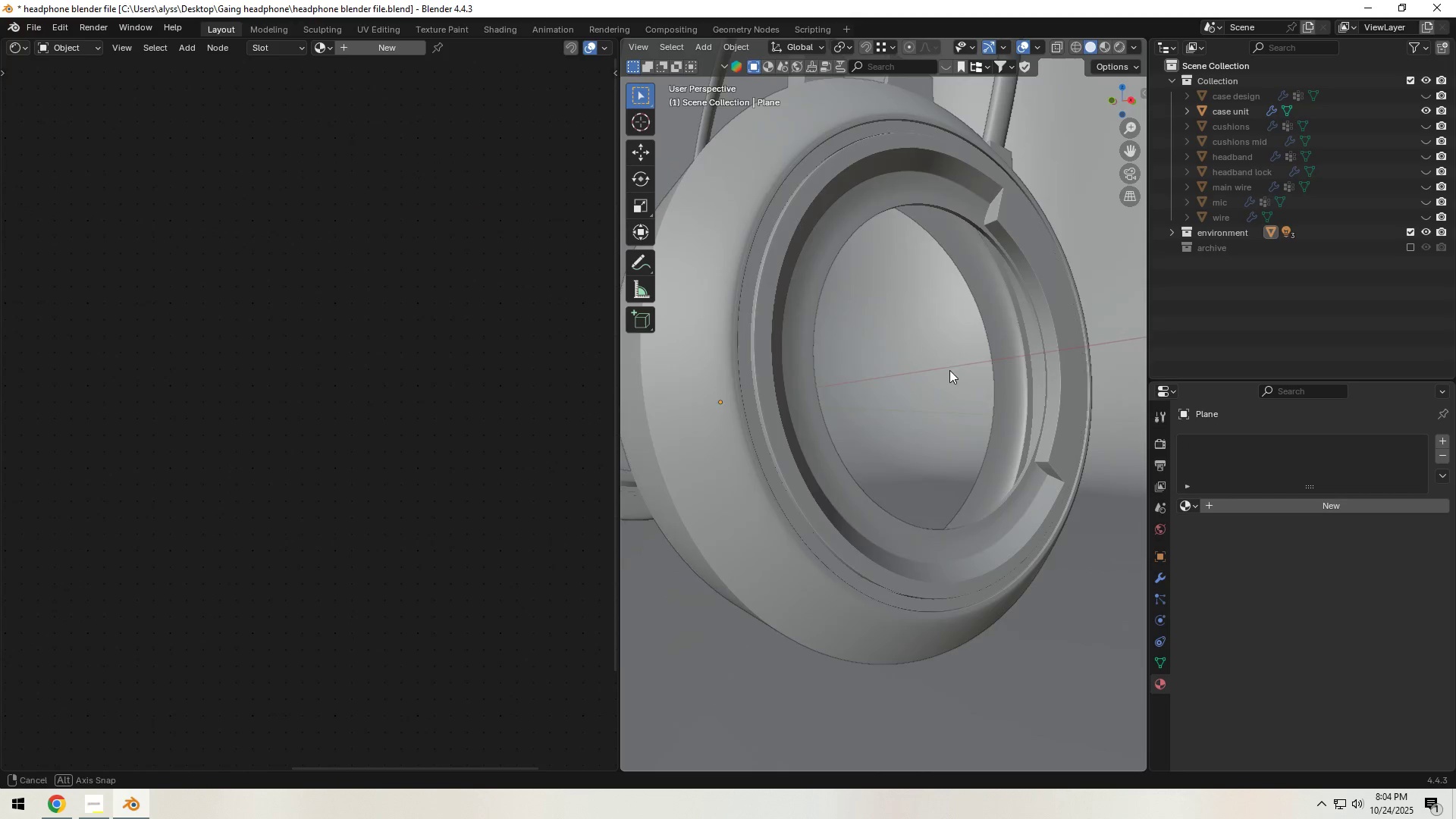 
scroll: coordinate [837, 383], scroll_direction: up, amount: 3.0
 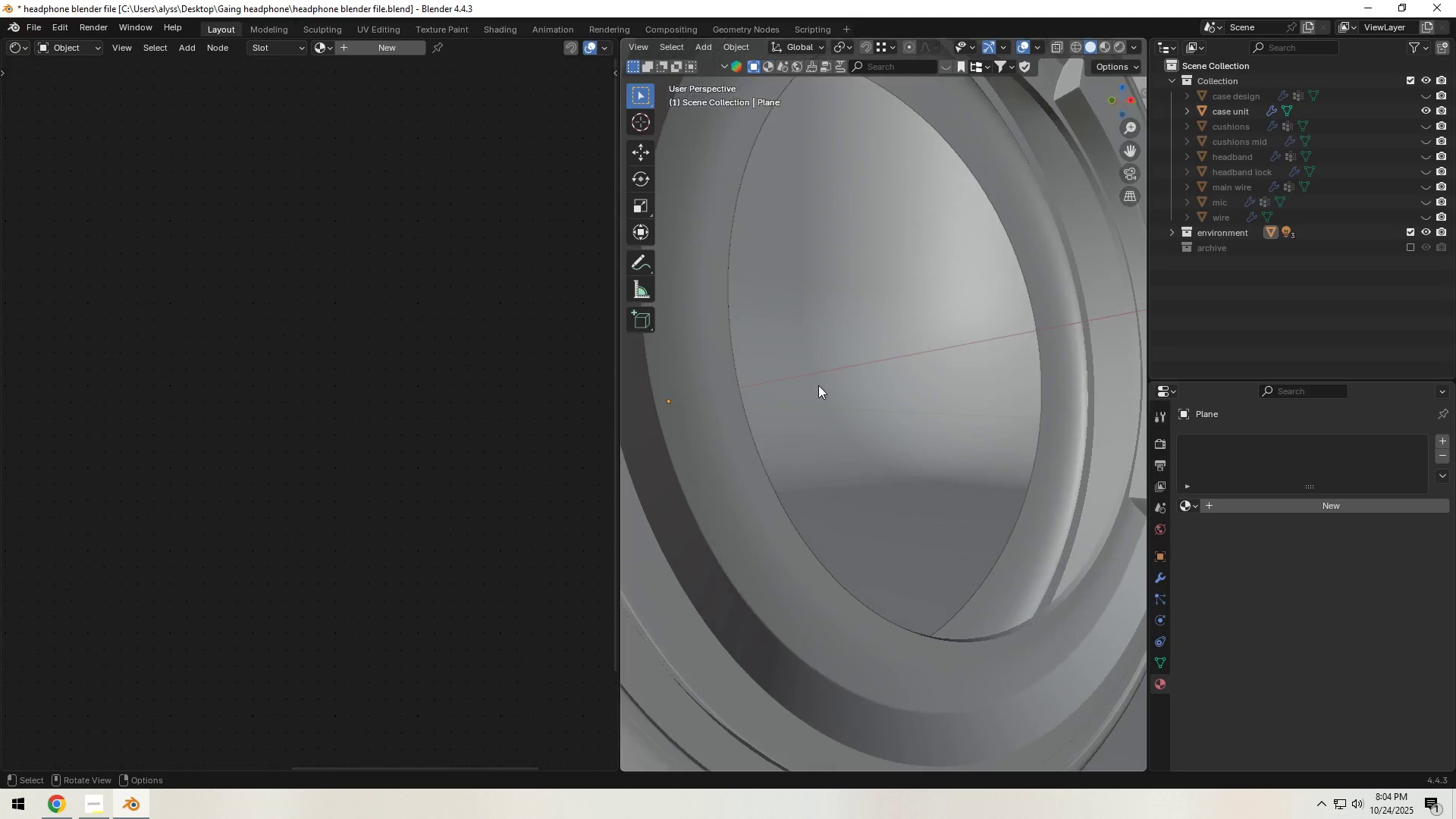 
hold_key(key=ShiftLeft, duration=1.21)
 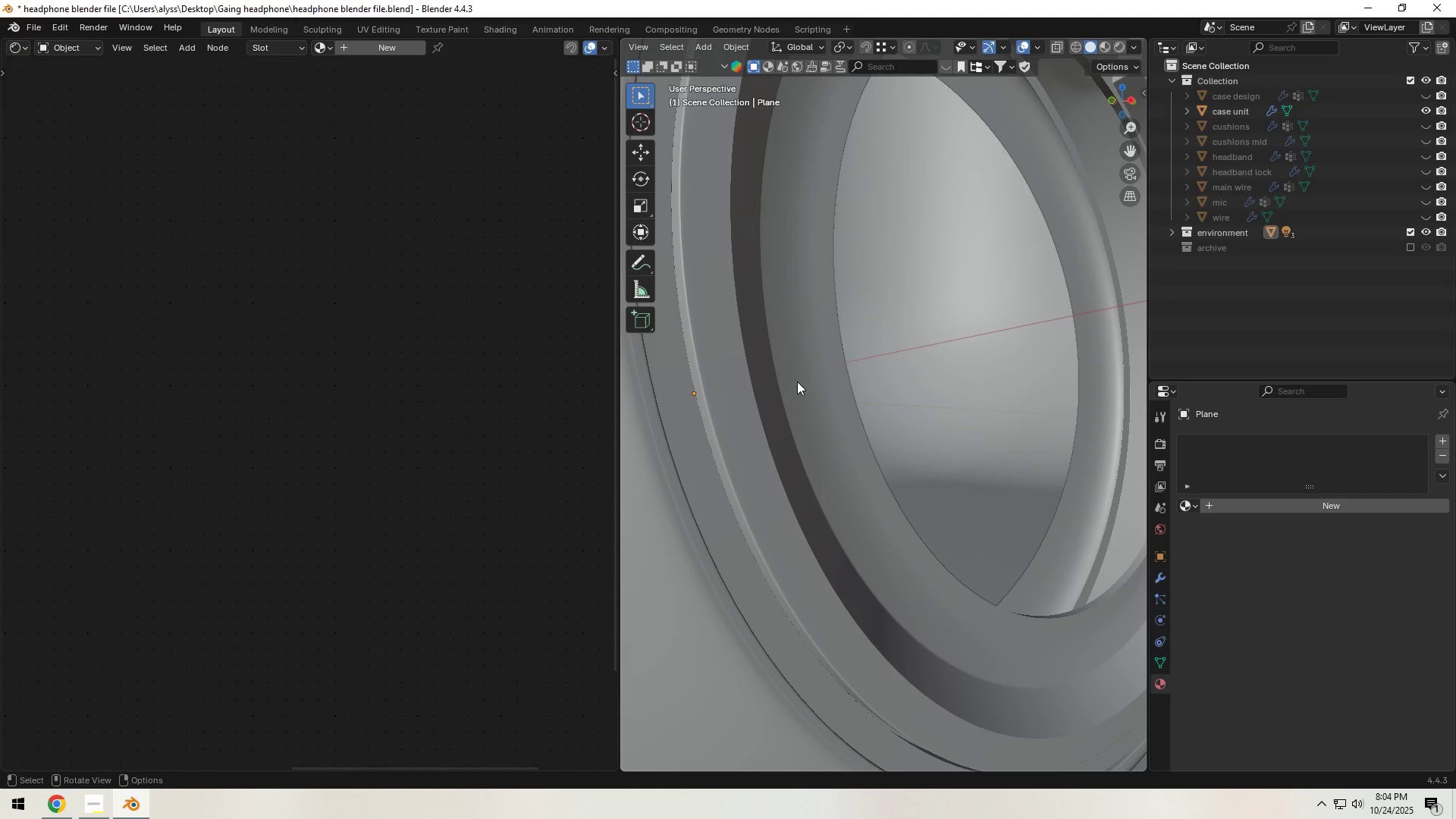 
hold_key(key=ShiftLeft, duration=0.32)
 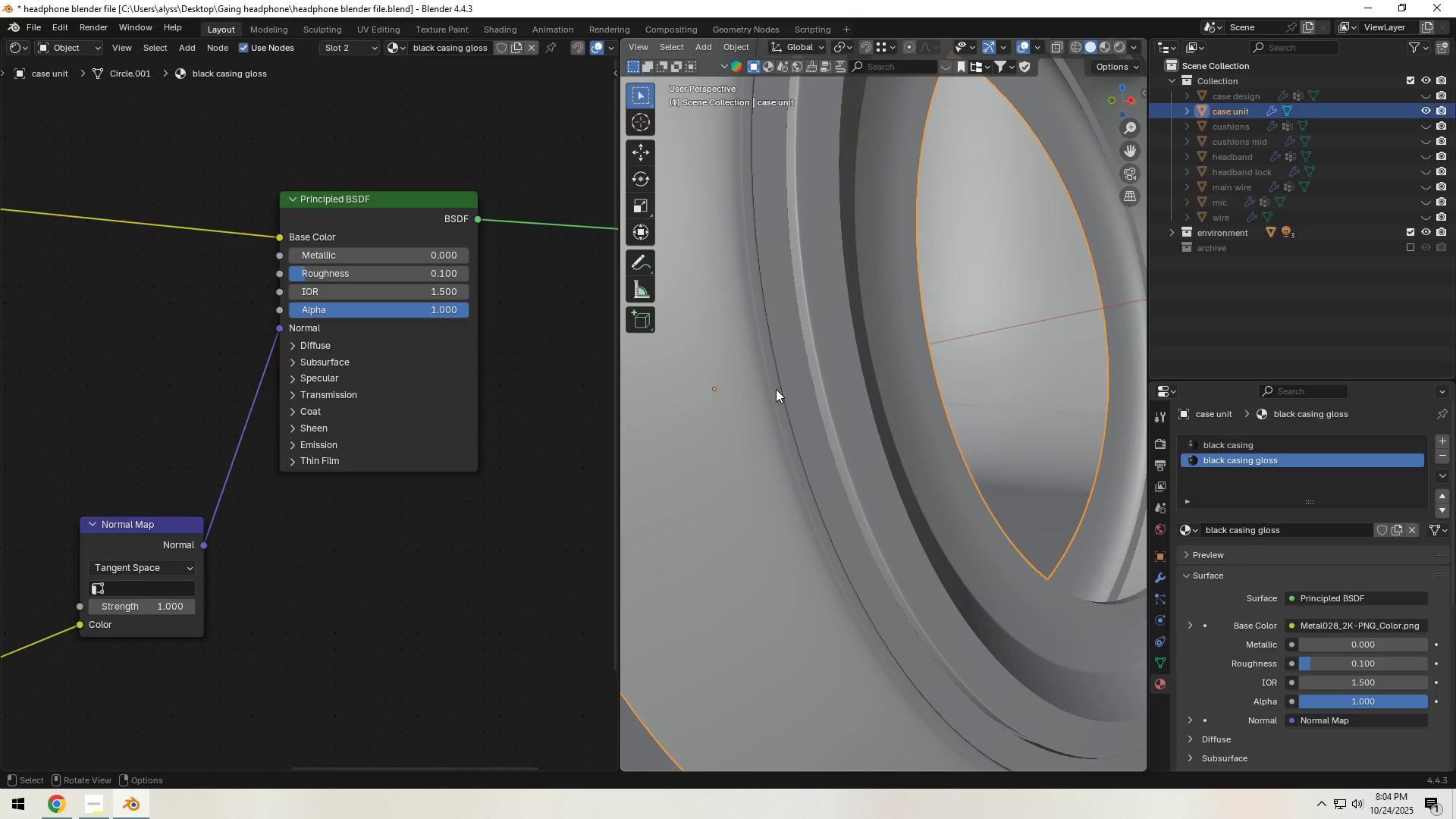 
left_click([776, 389])
 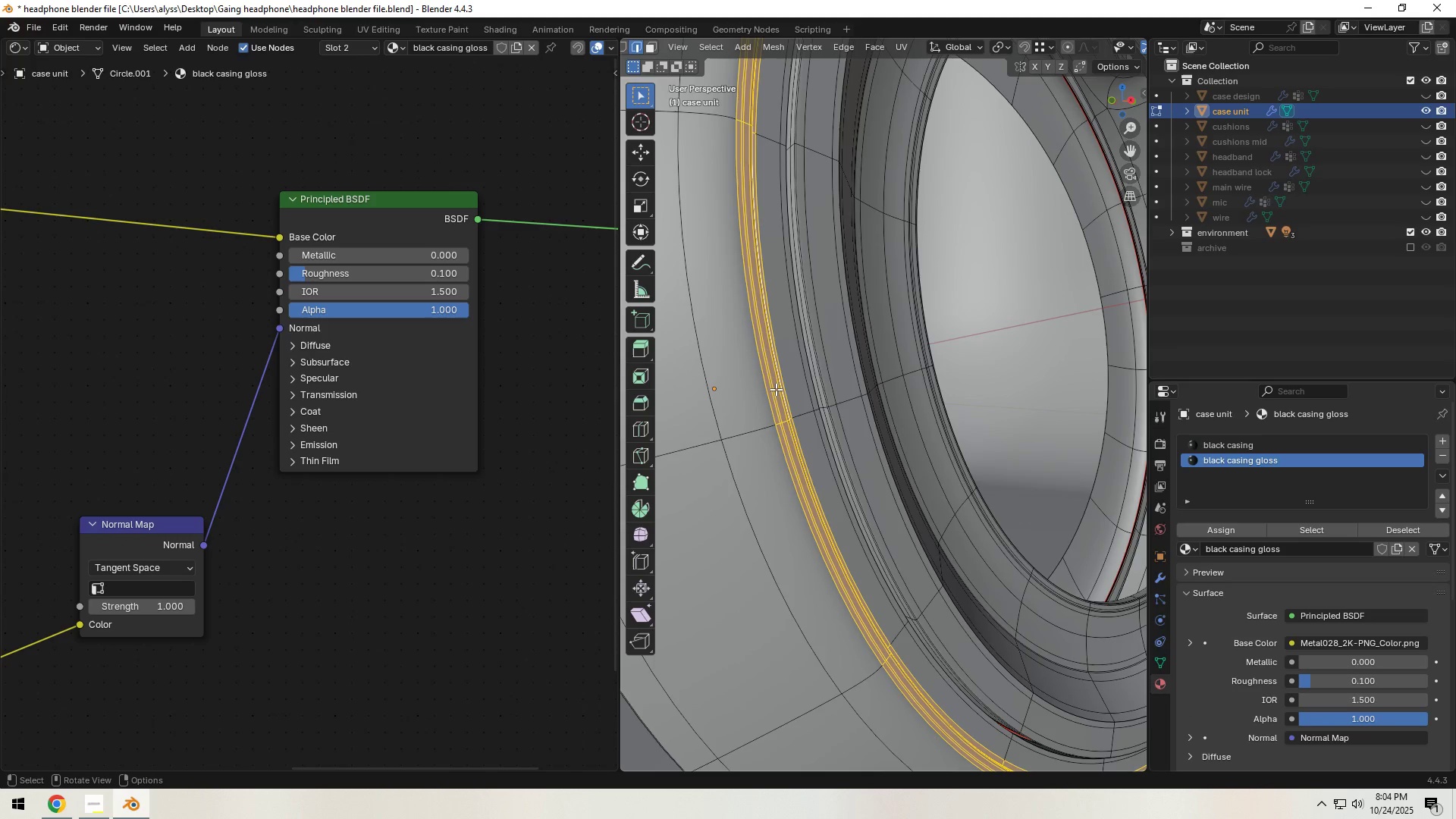 
key(Tab)
 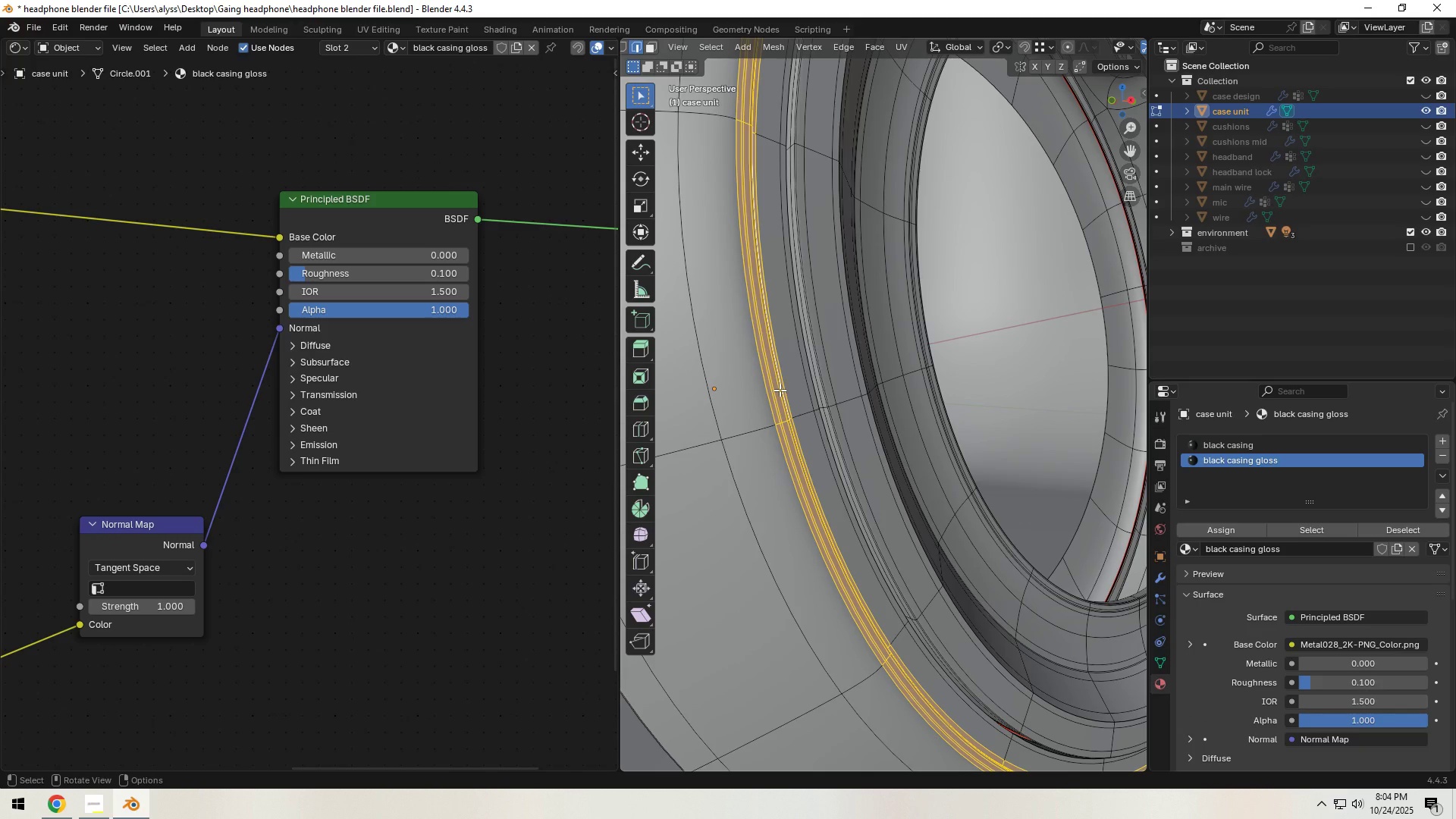 
key(Control+Z)
 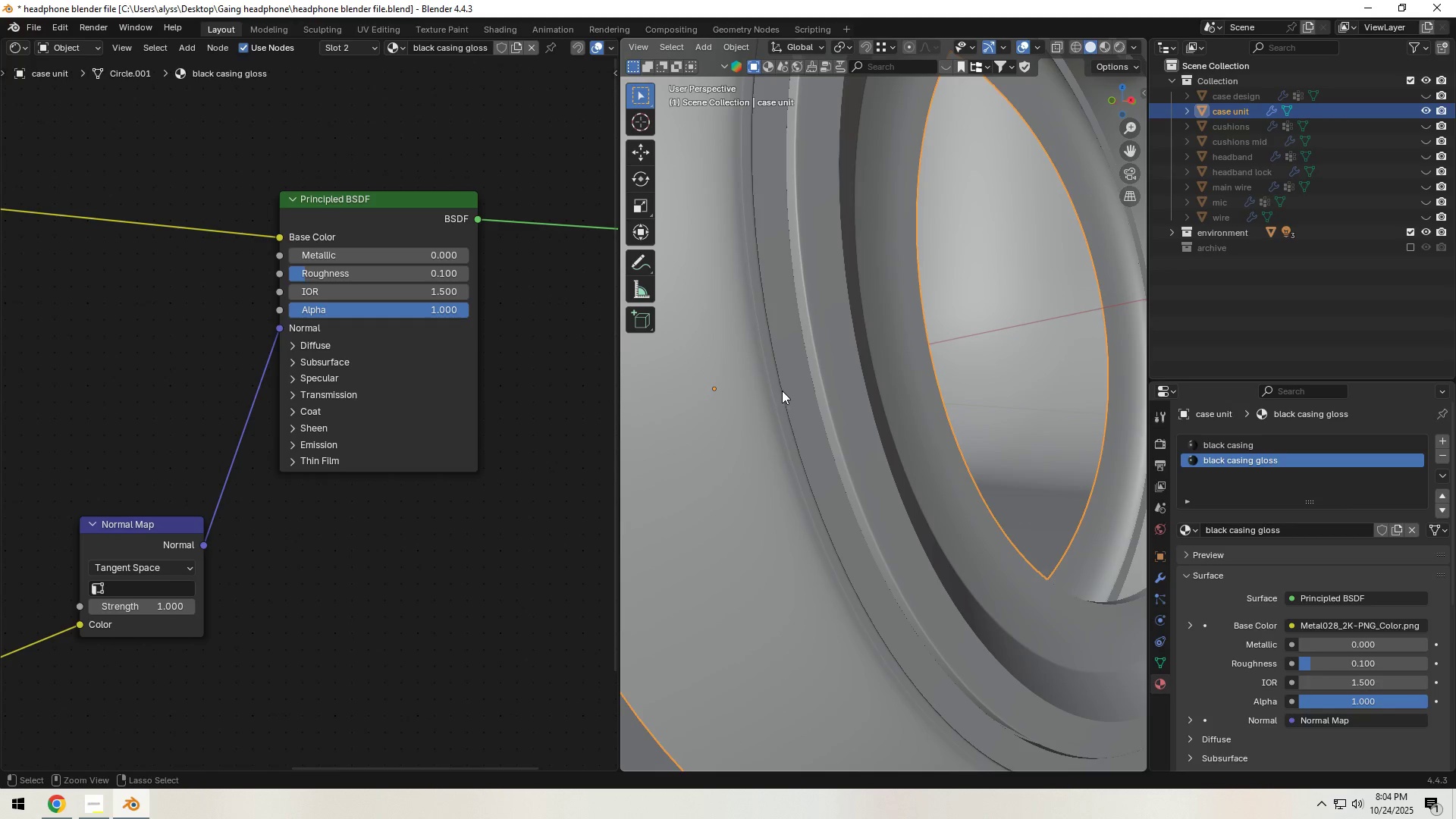 
key(Control+Z)
 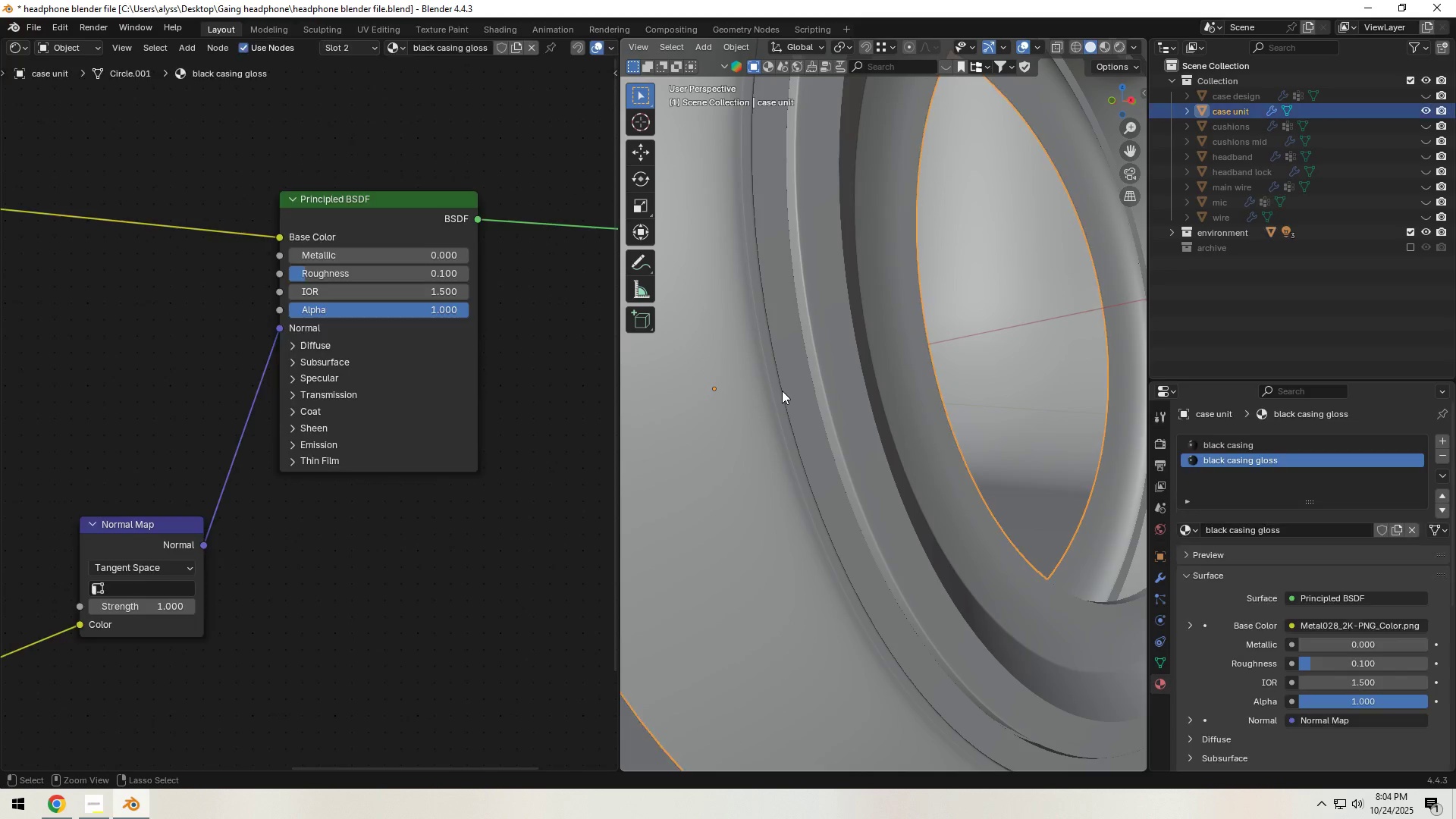 
key(Control+Z)
 